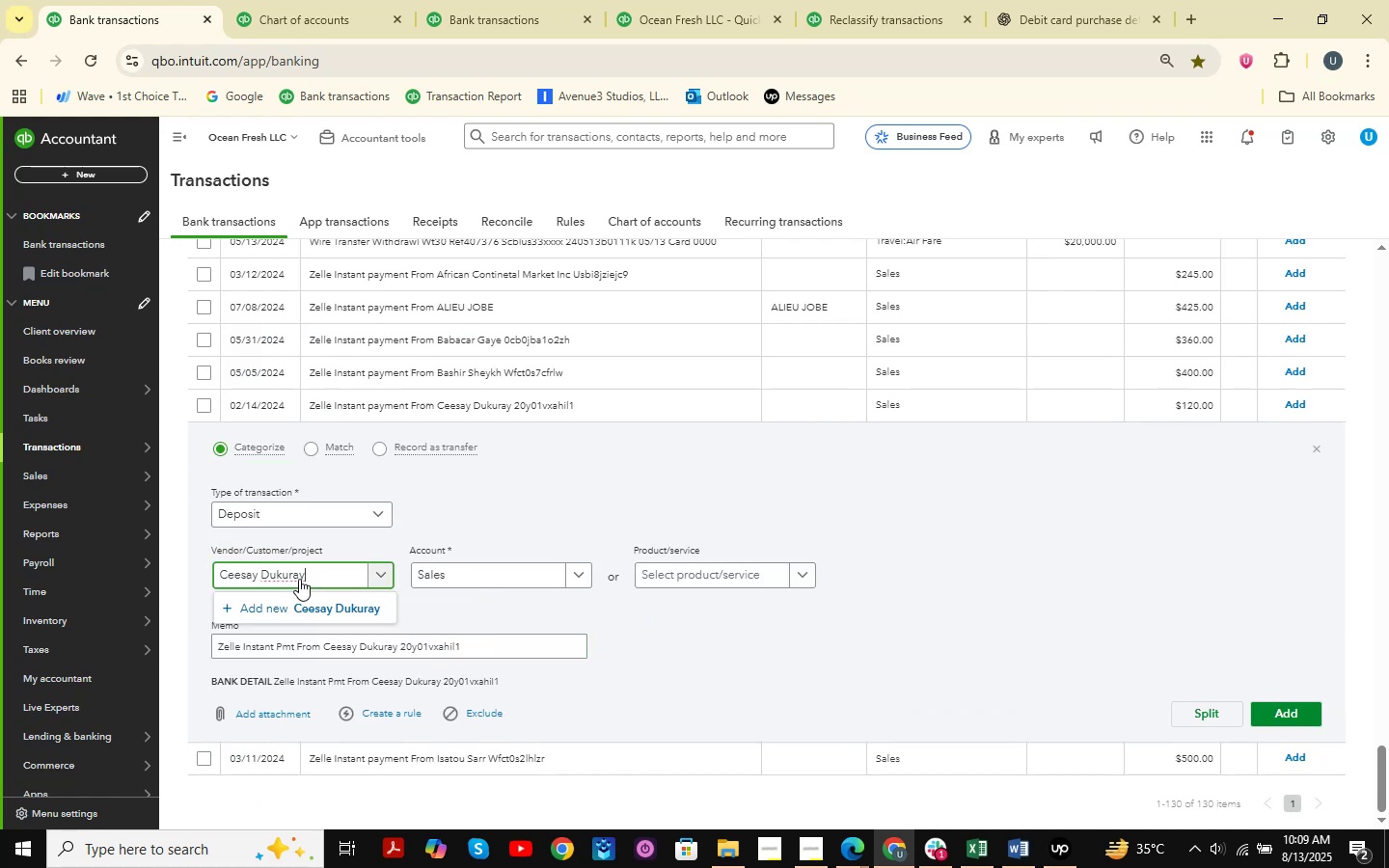 
left_click([300, 606])
 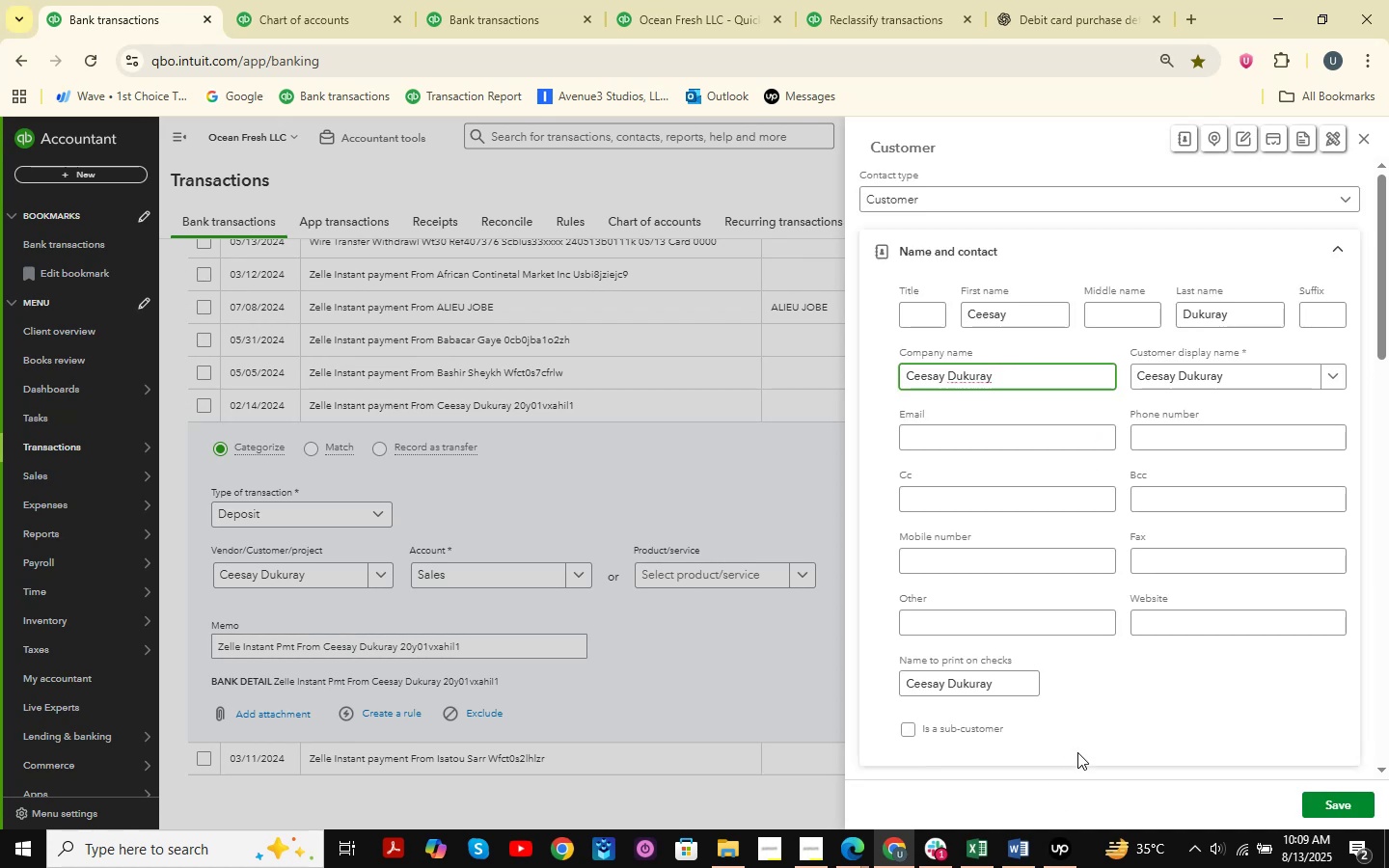 
left_click([1357, 809])
 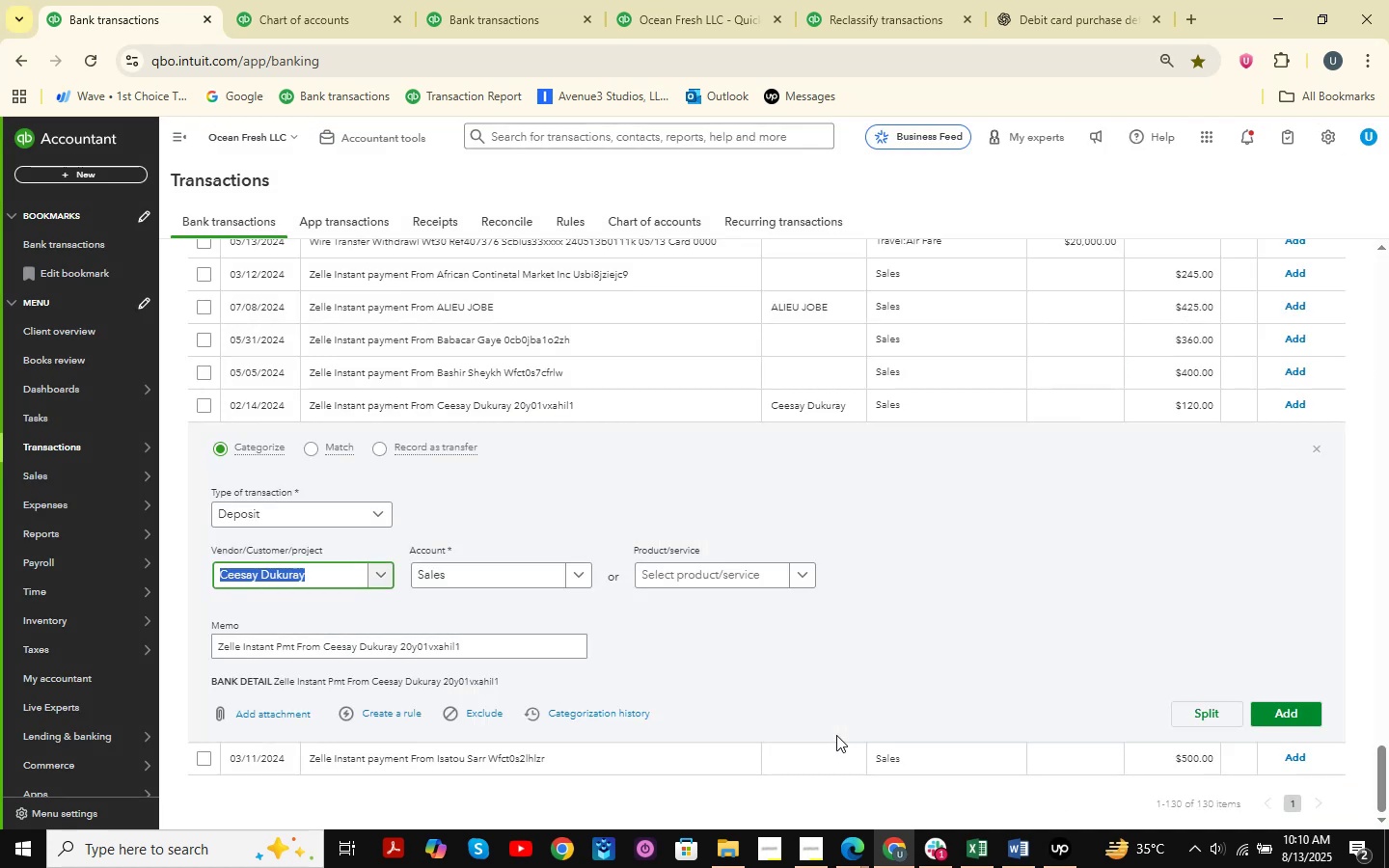 
left_click([1287, 714])
 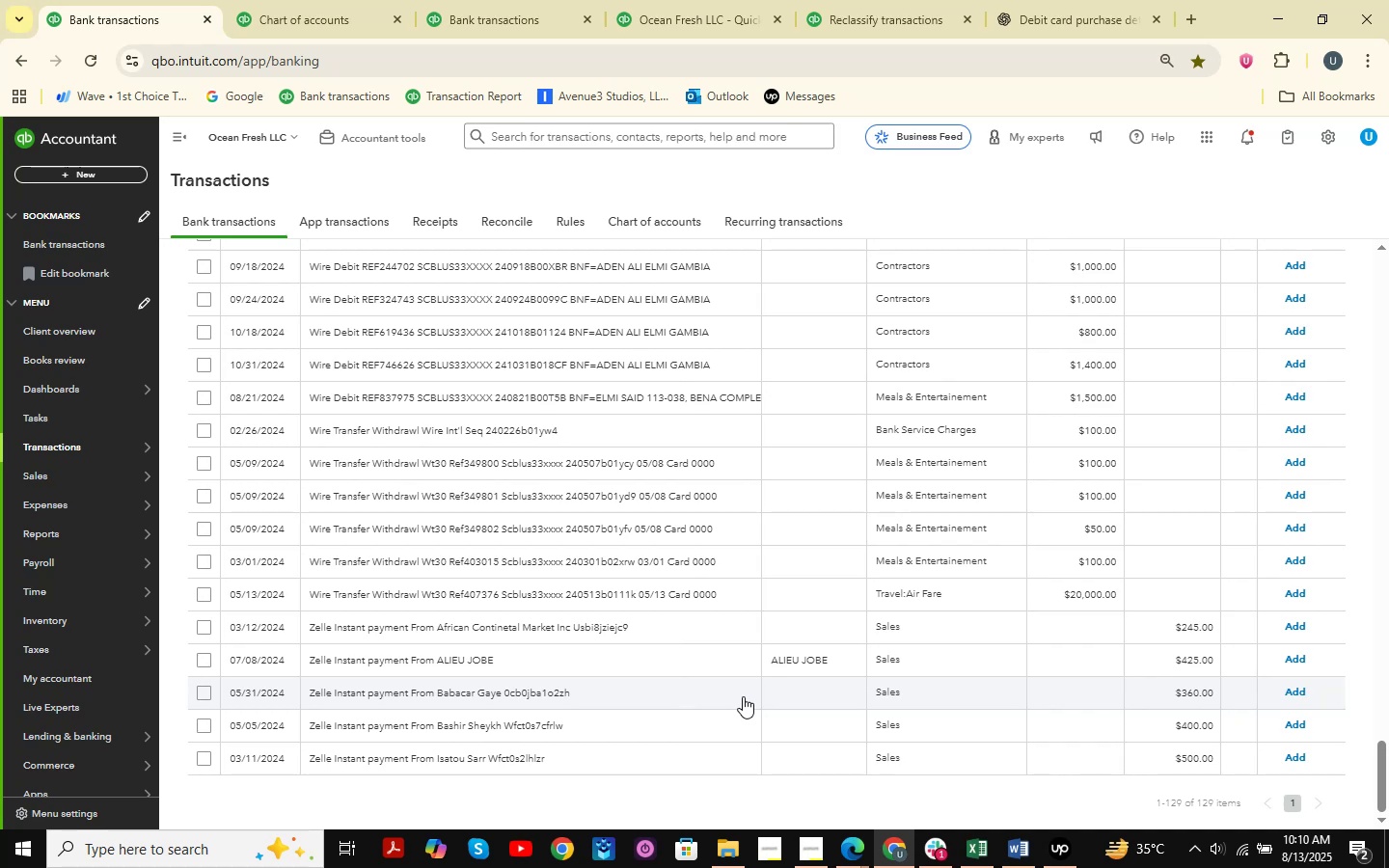 
wait(12.6)
 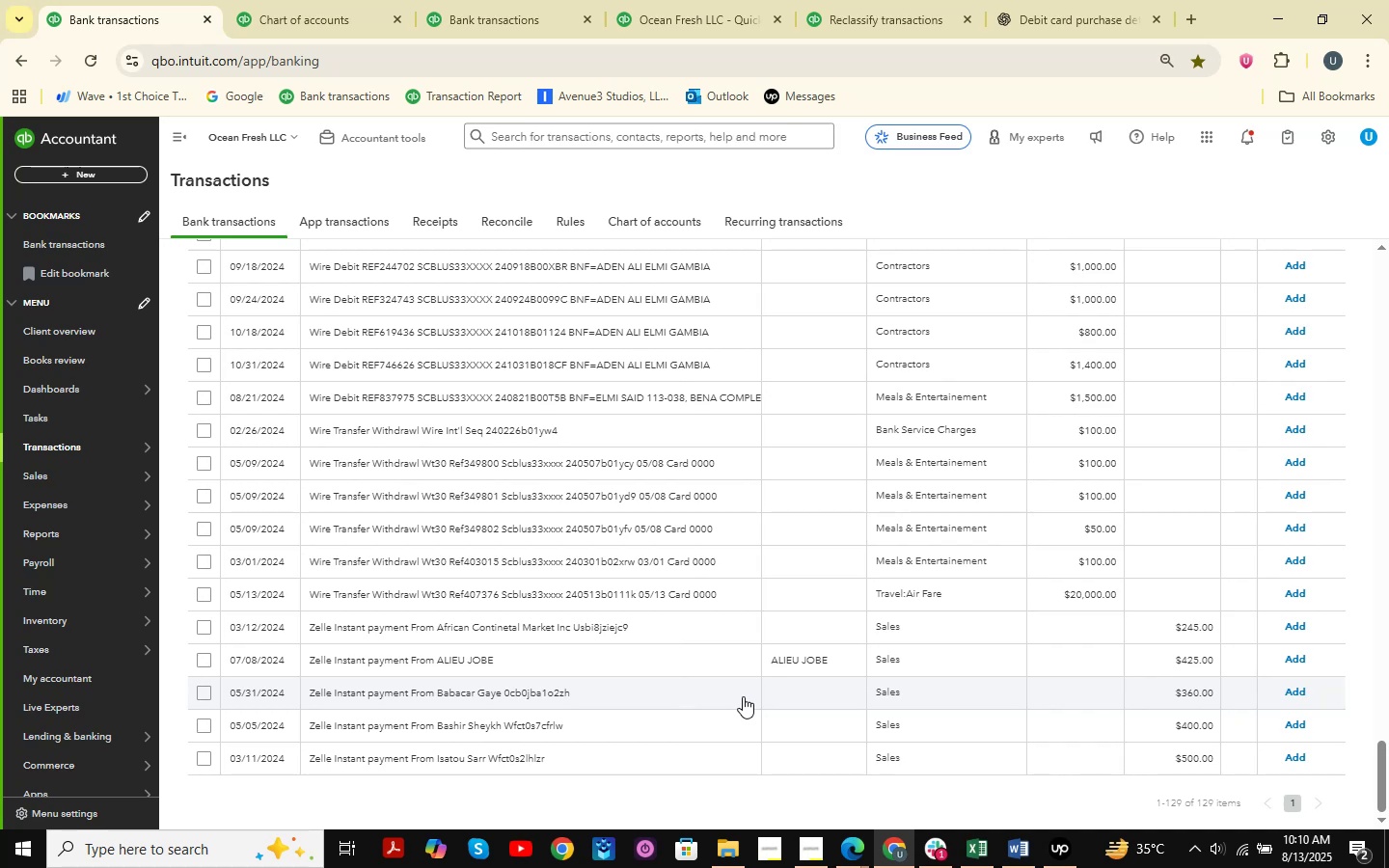 
left_click([506, 730])
 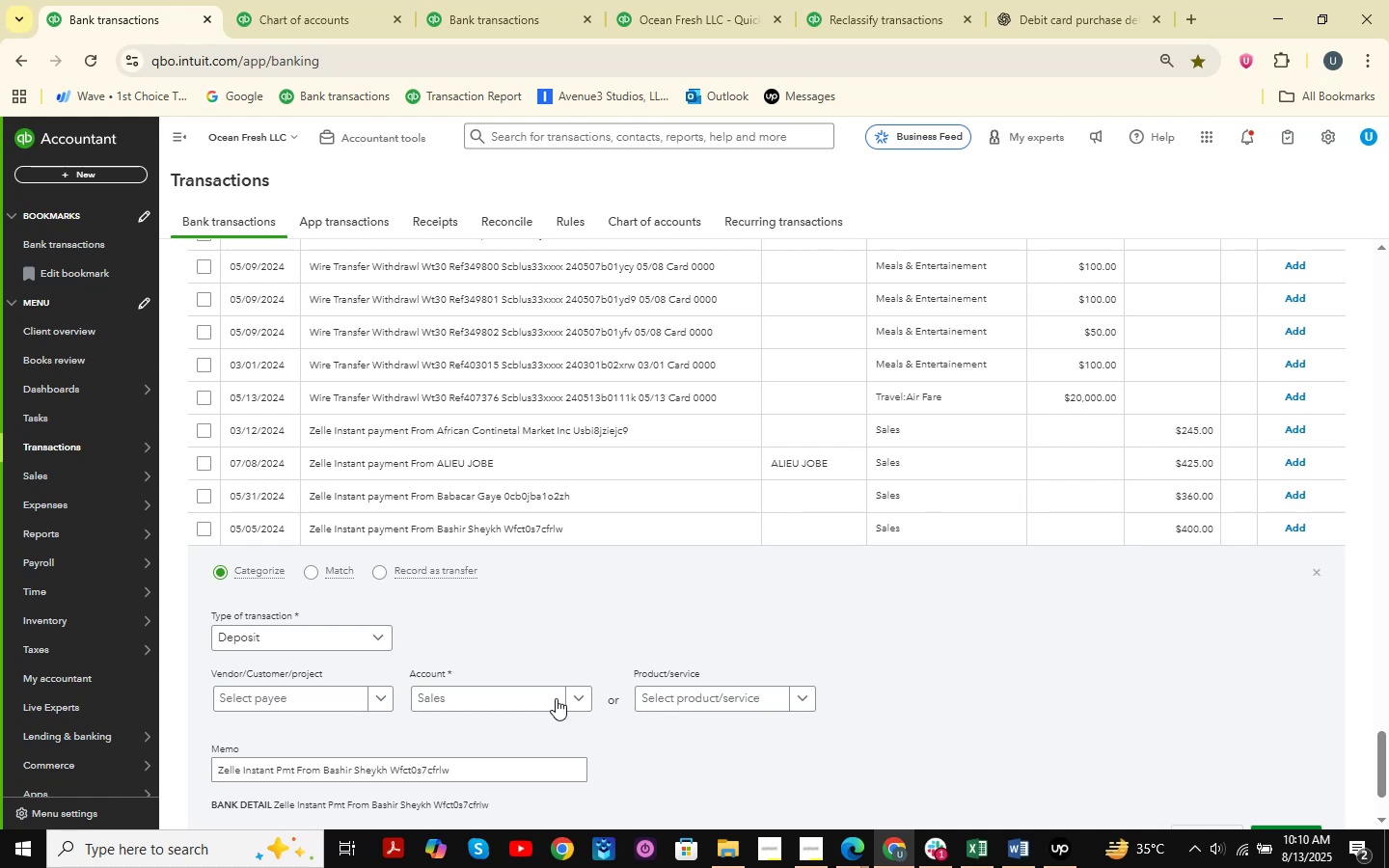 
left_click([280, 702])
 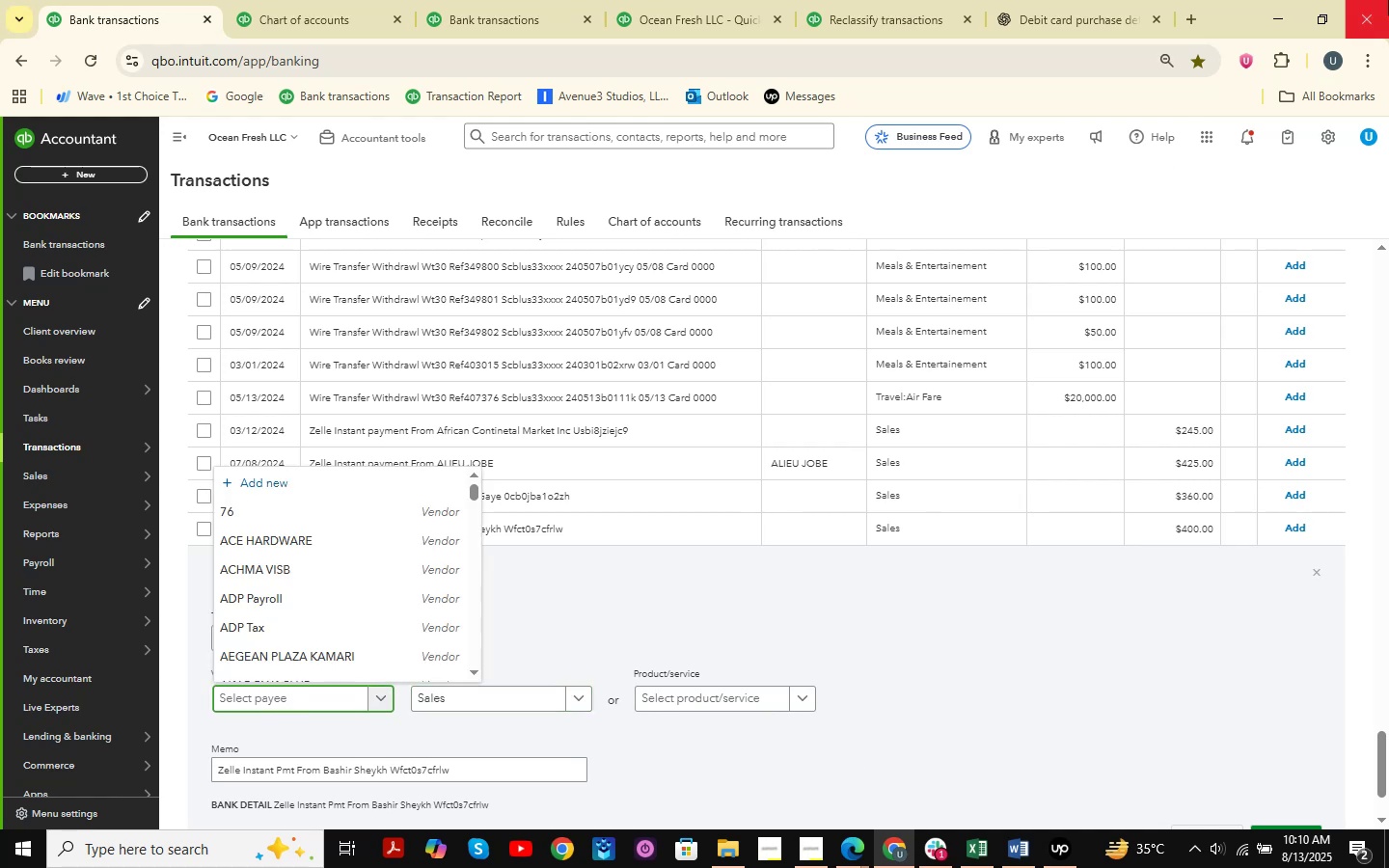 
type(bashi)
 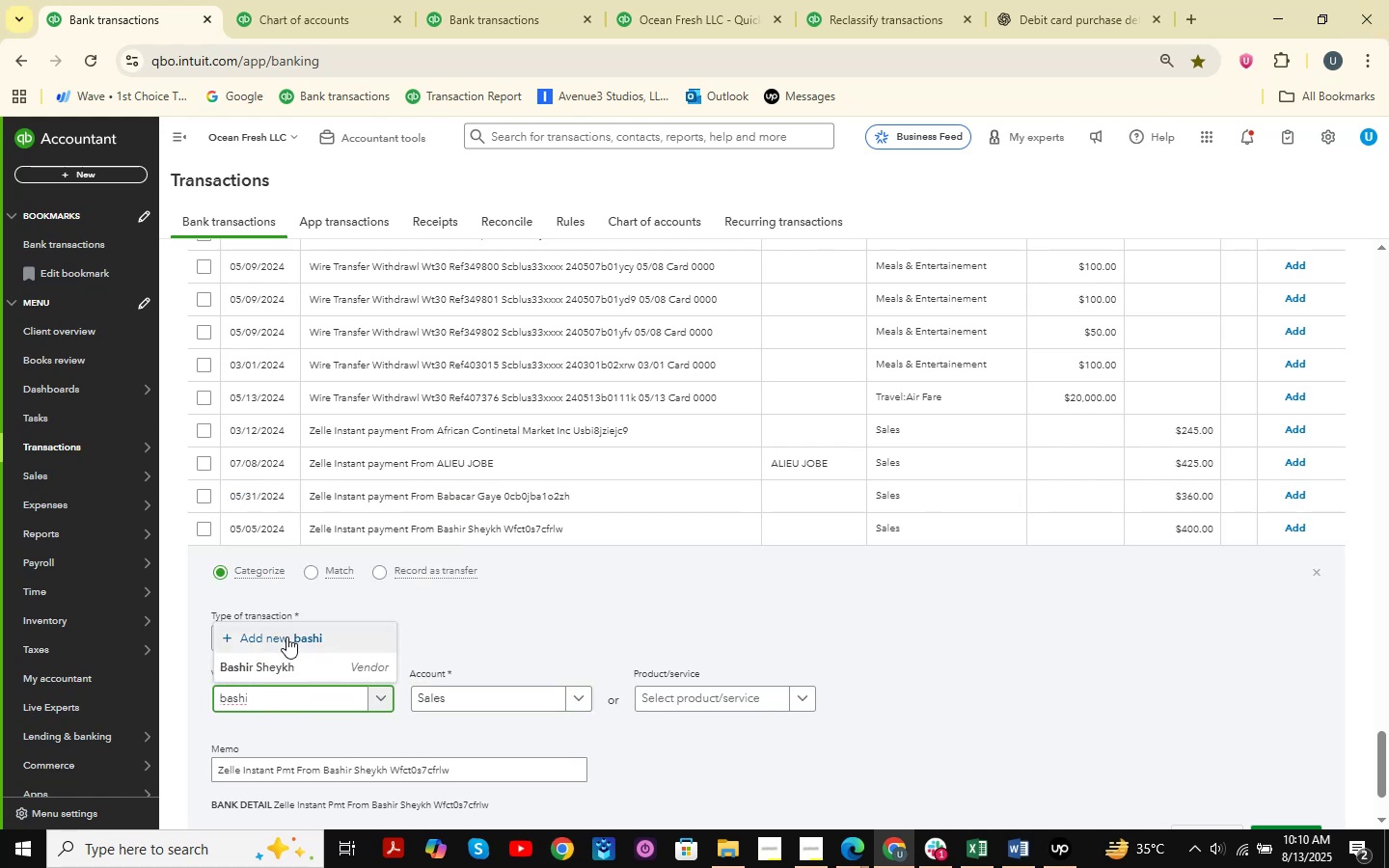 
left_click([298, 671])
 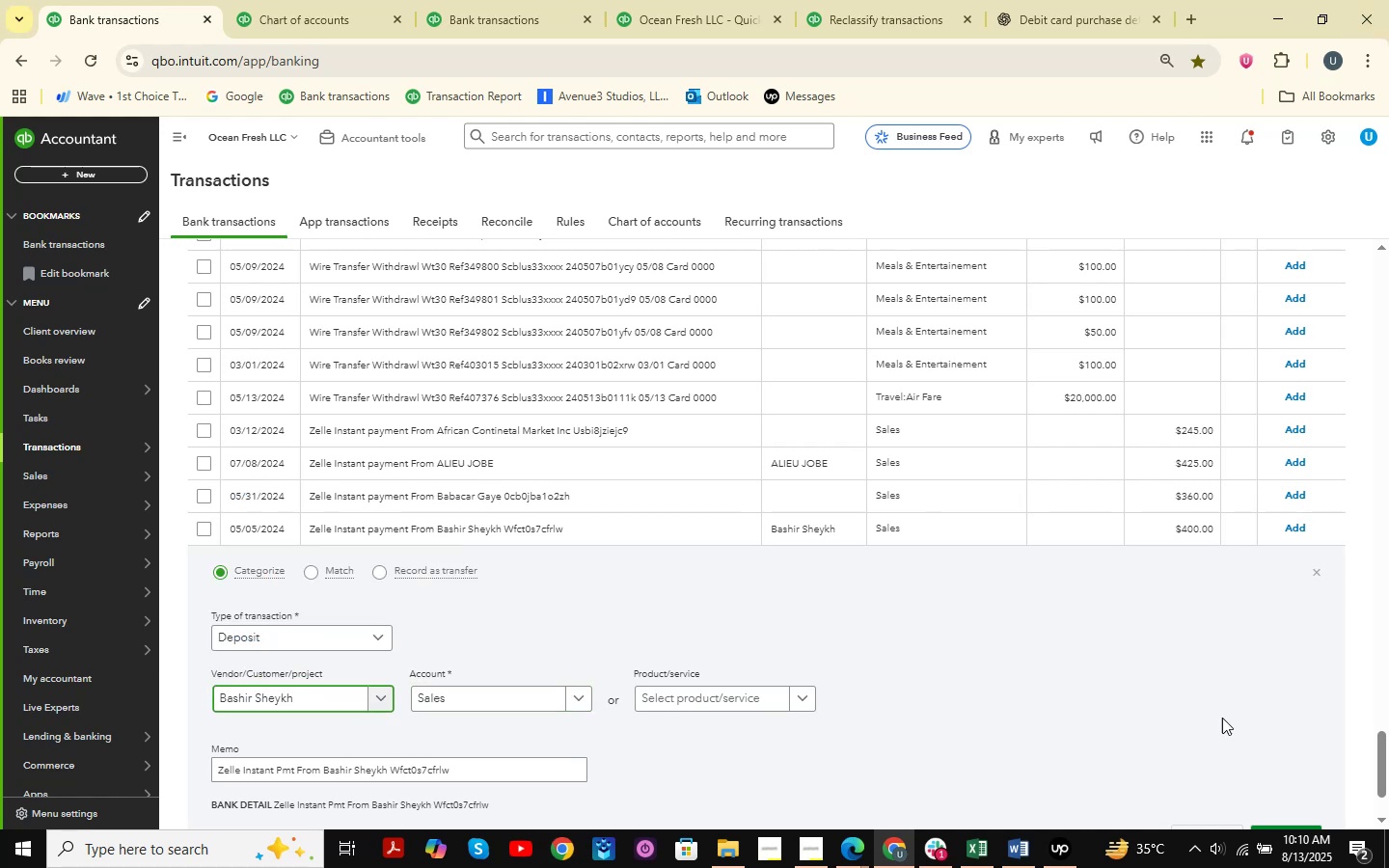 
scroll: coordinate [1322, 722], scroll_direction: down, amount: 1.0
 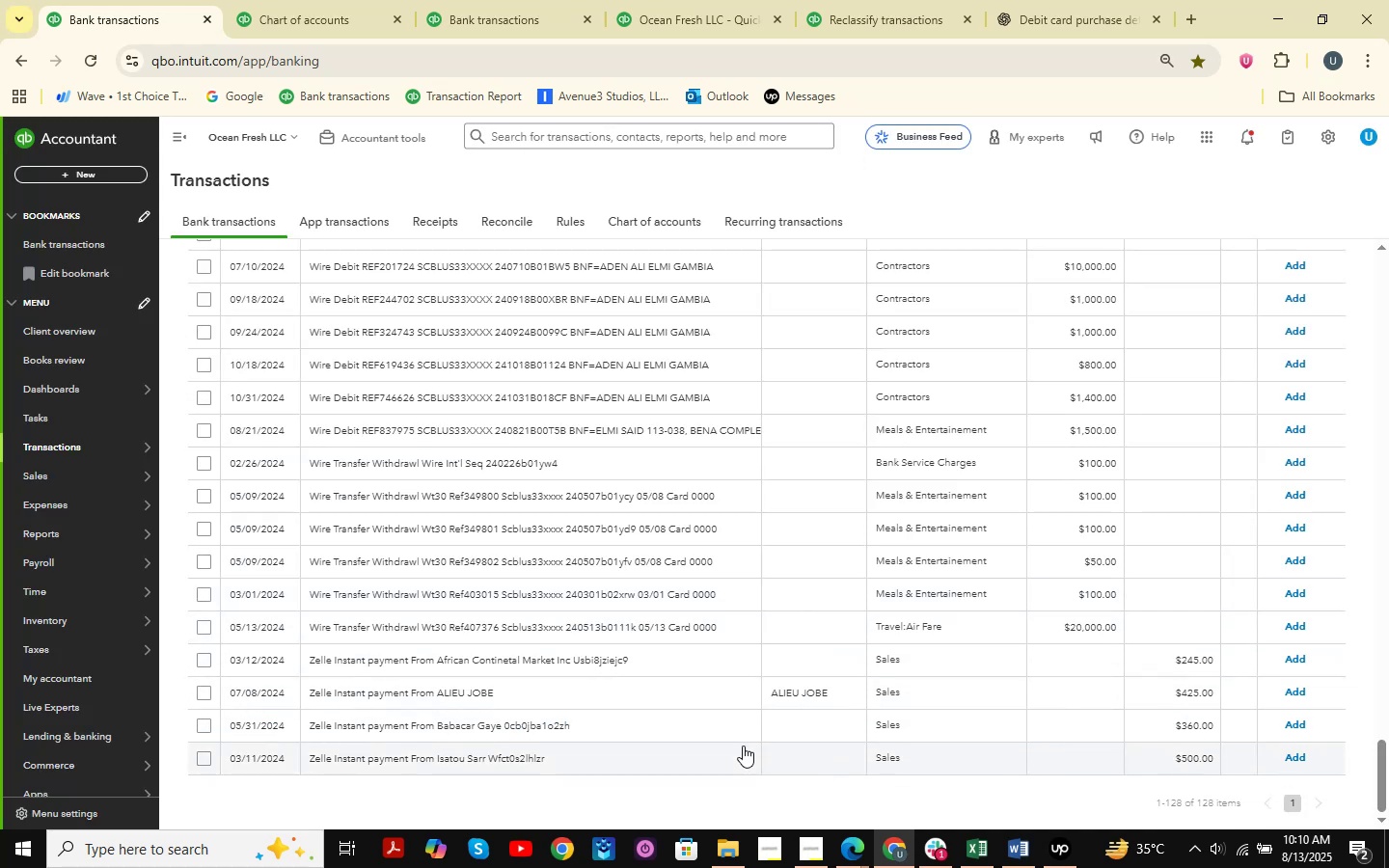 
wait(16.99)
 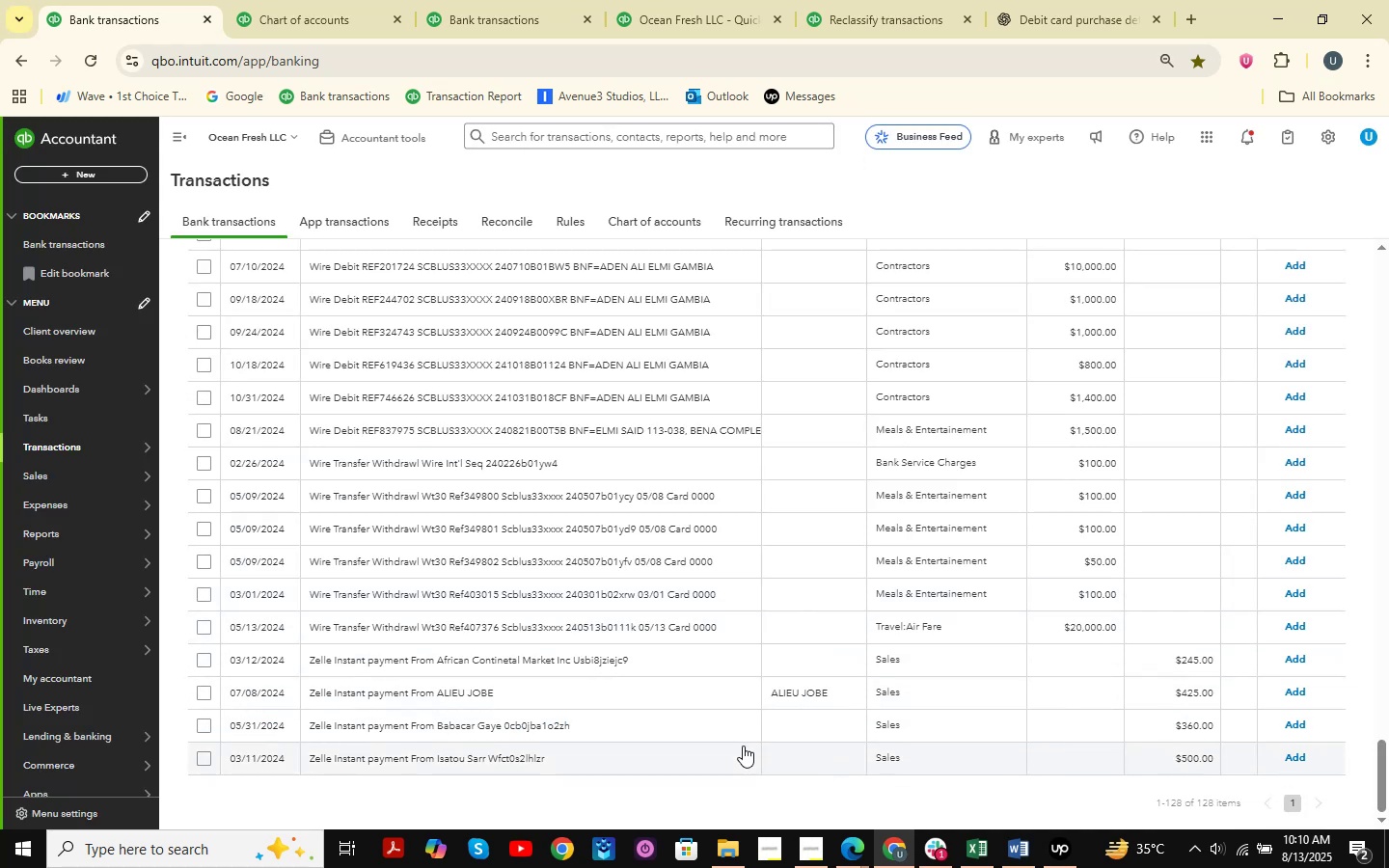 
scroll: coordinate [627, 737], scroll_direction: up, amount: 6.0
 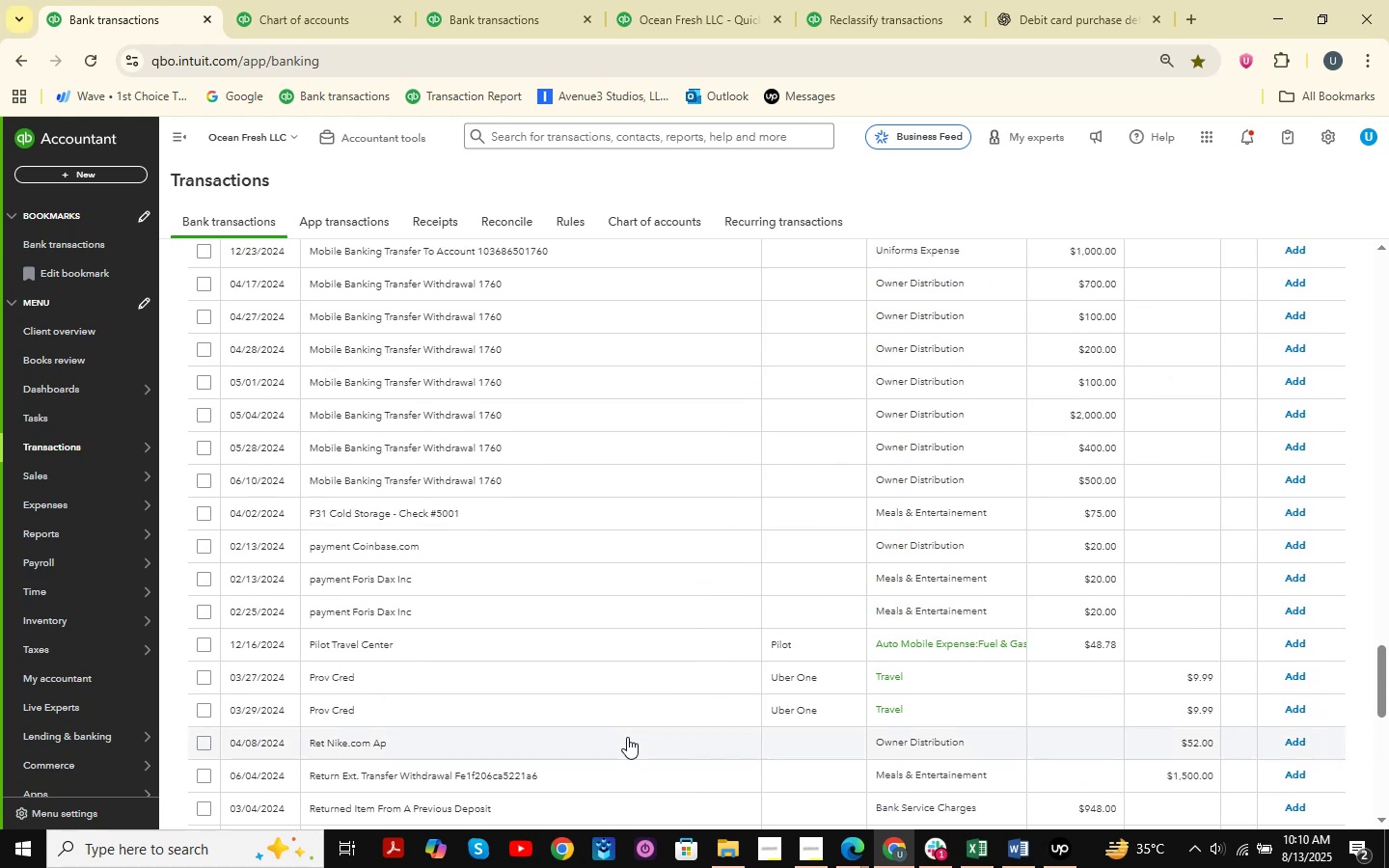 
left_click([397, 692])
 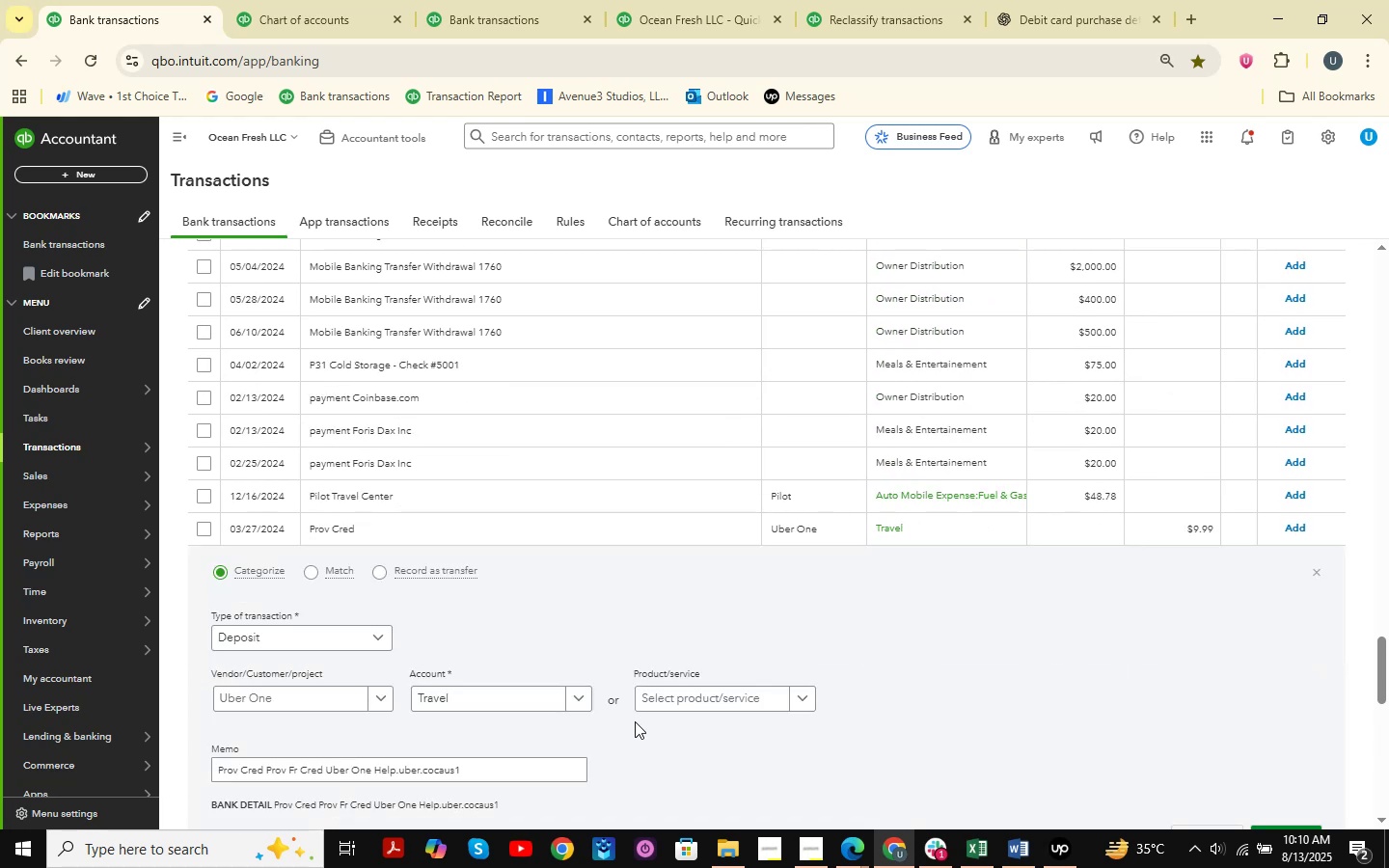 
scroll: coordinate [366, 665], scroll_direction: down, amount: 1.0
 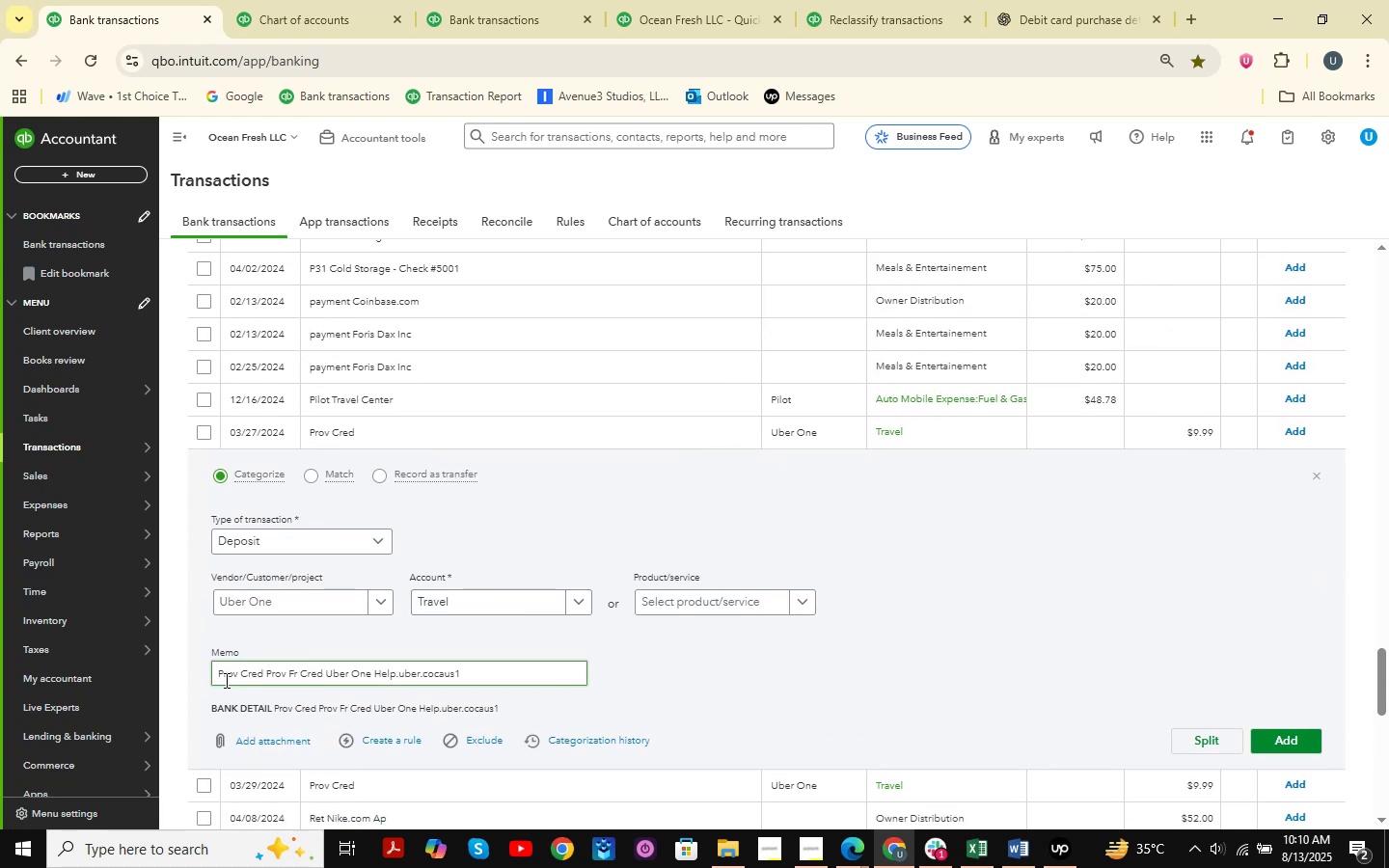 
left_click_drag(start_coordinate=[213, 677], to_coordinate=[638, 666])
 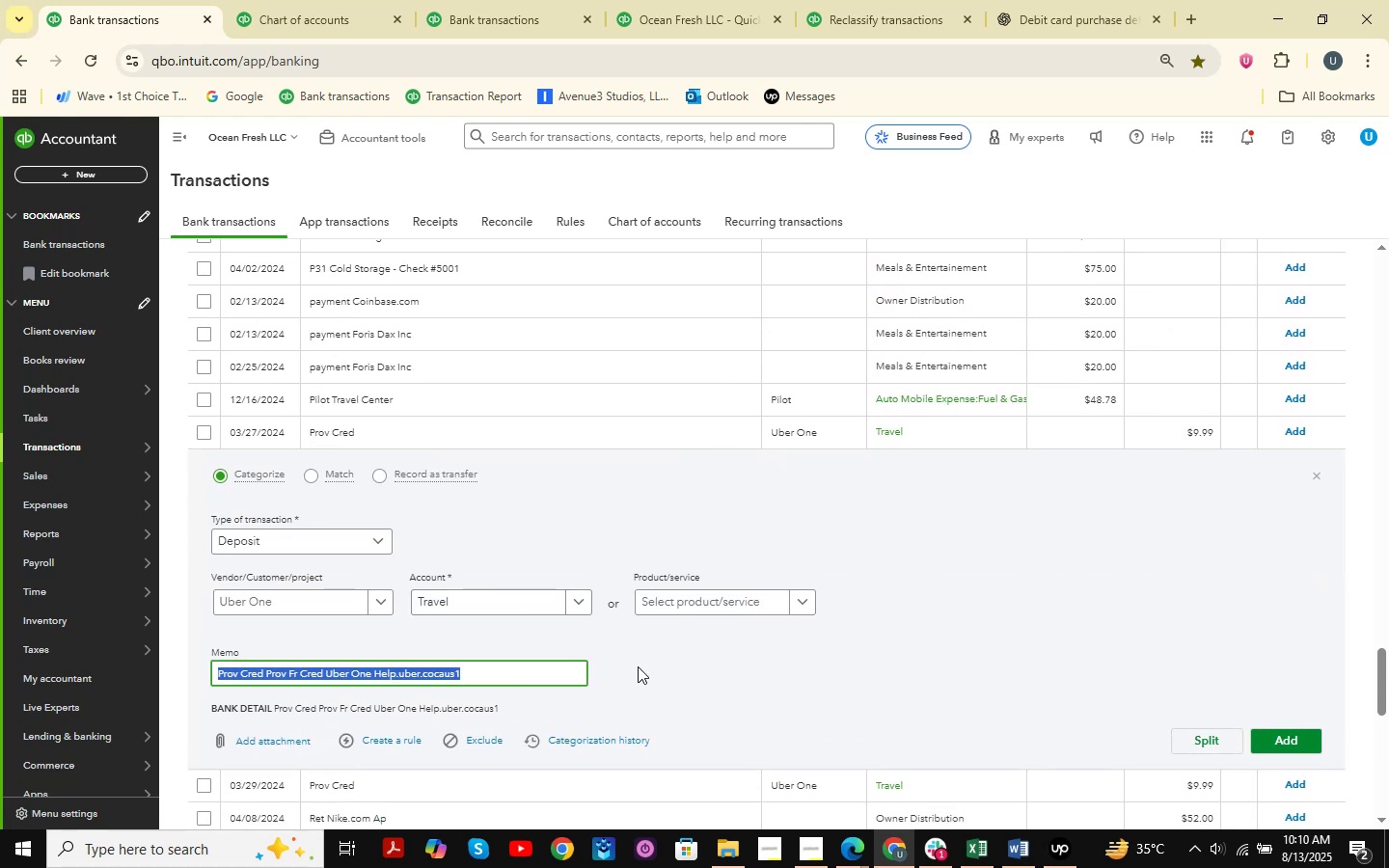 
key(Control+C)
 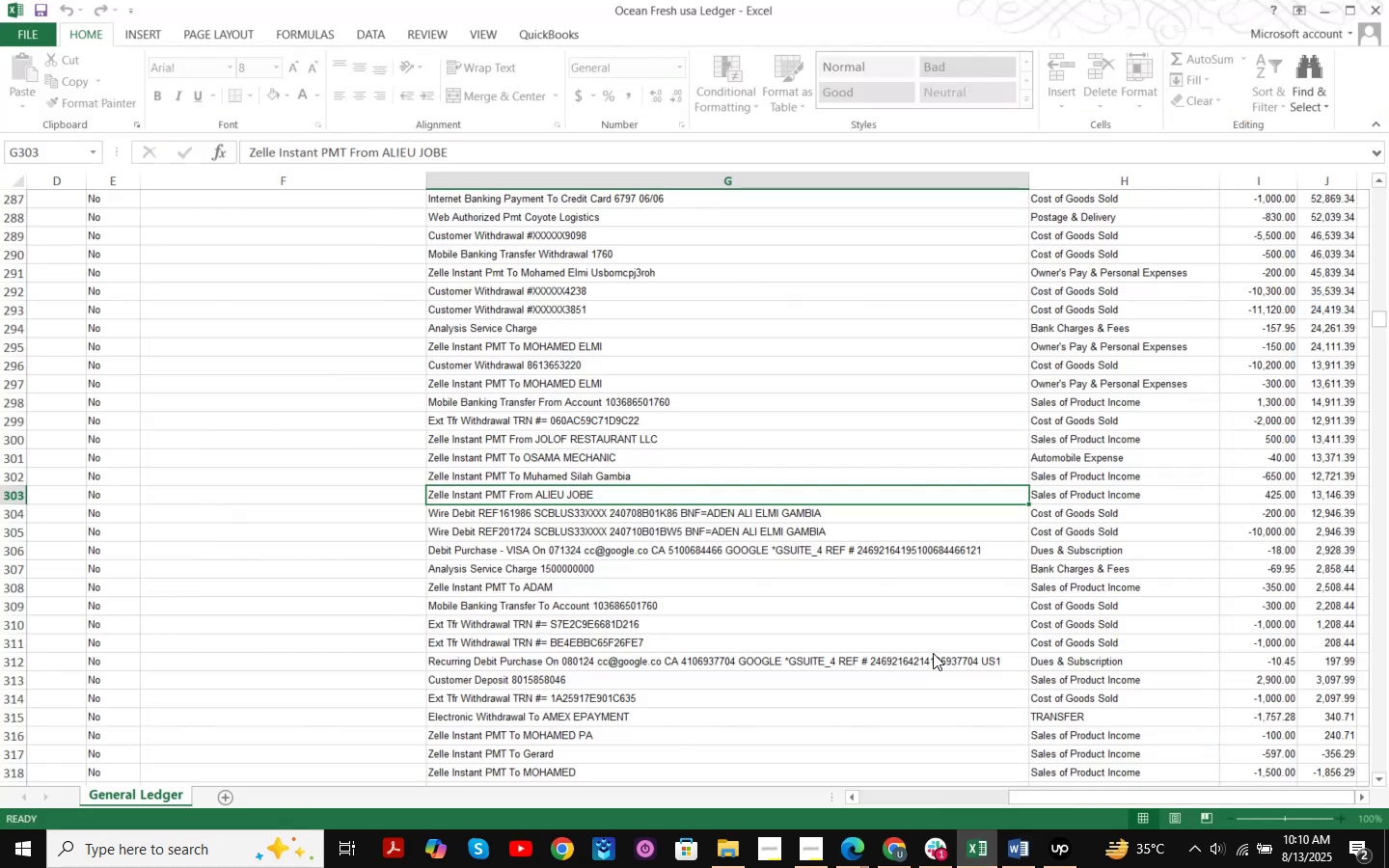 
key(Control+F)
 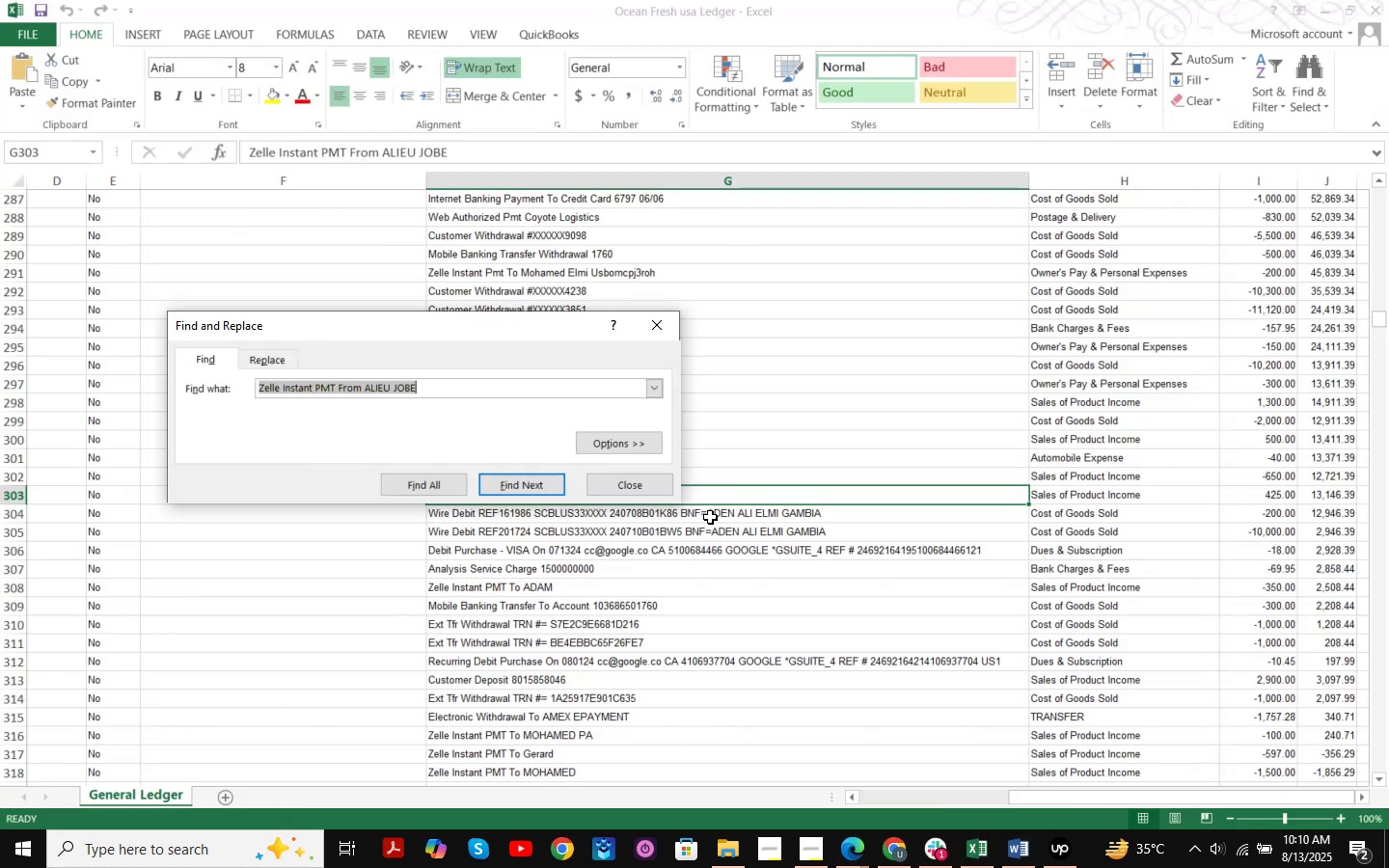 
key(Control+V)
 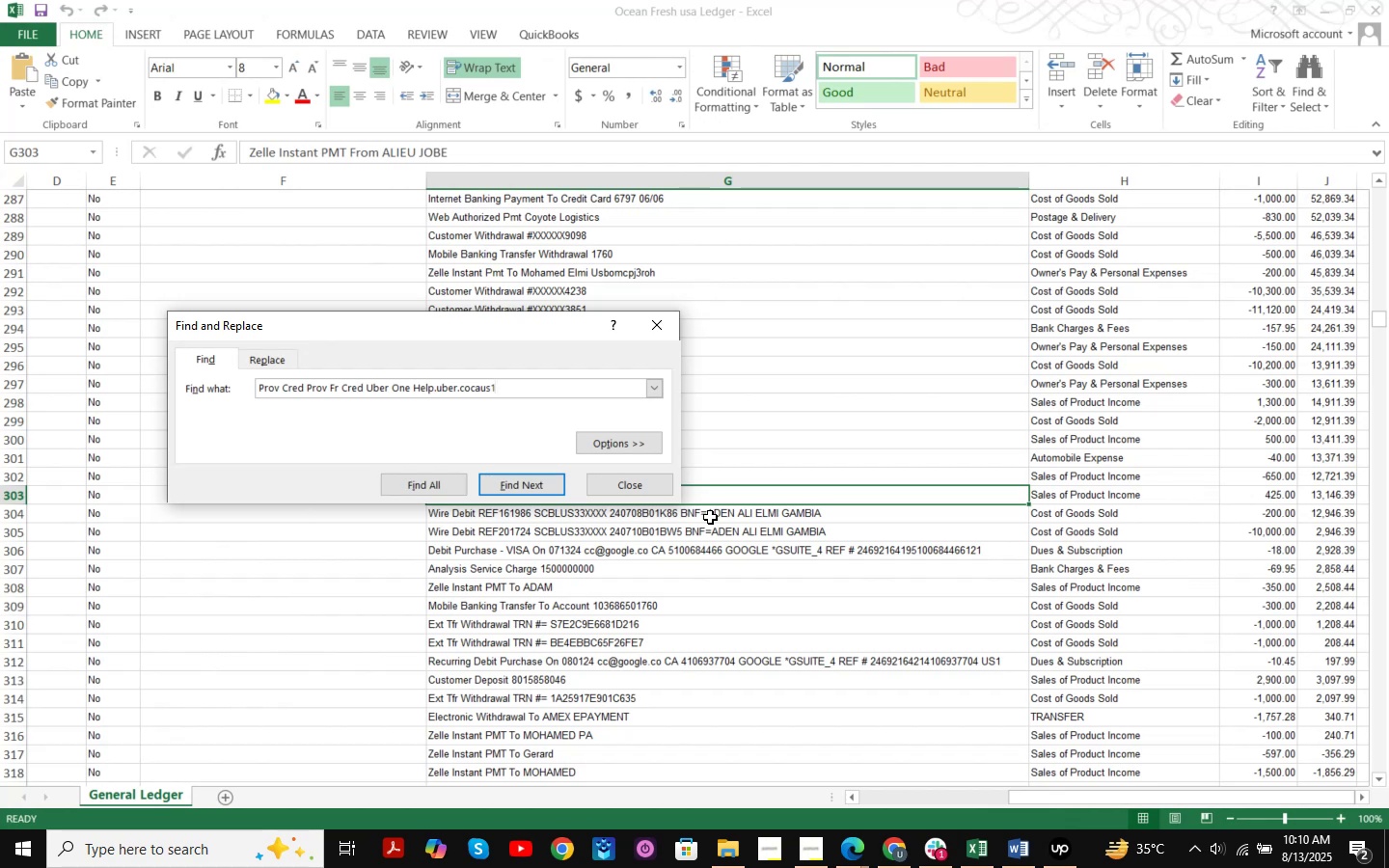 
key(NumpadEnter)
 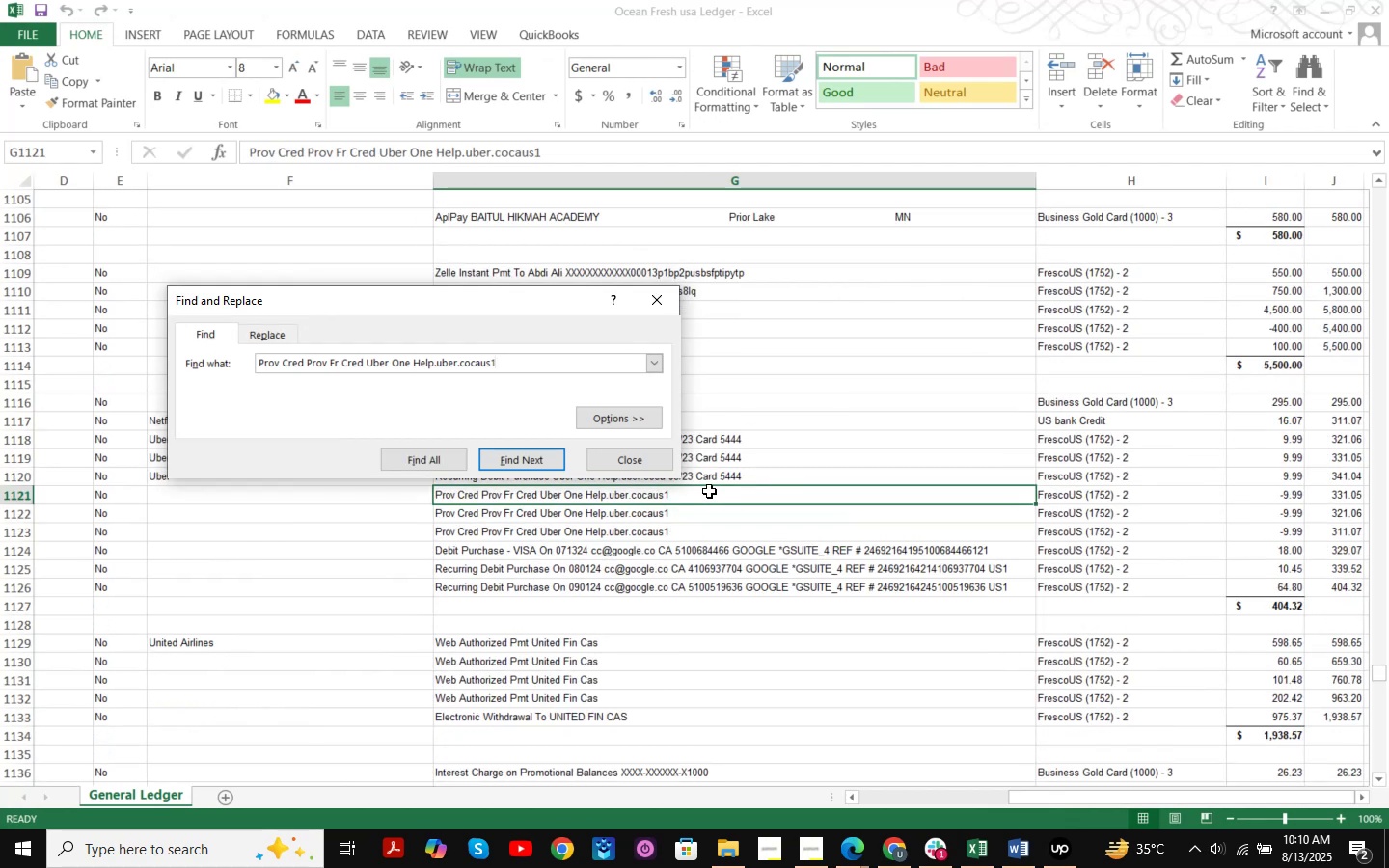 
key(Backspace)
 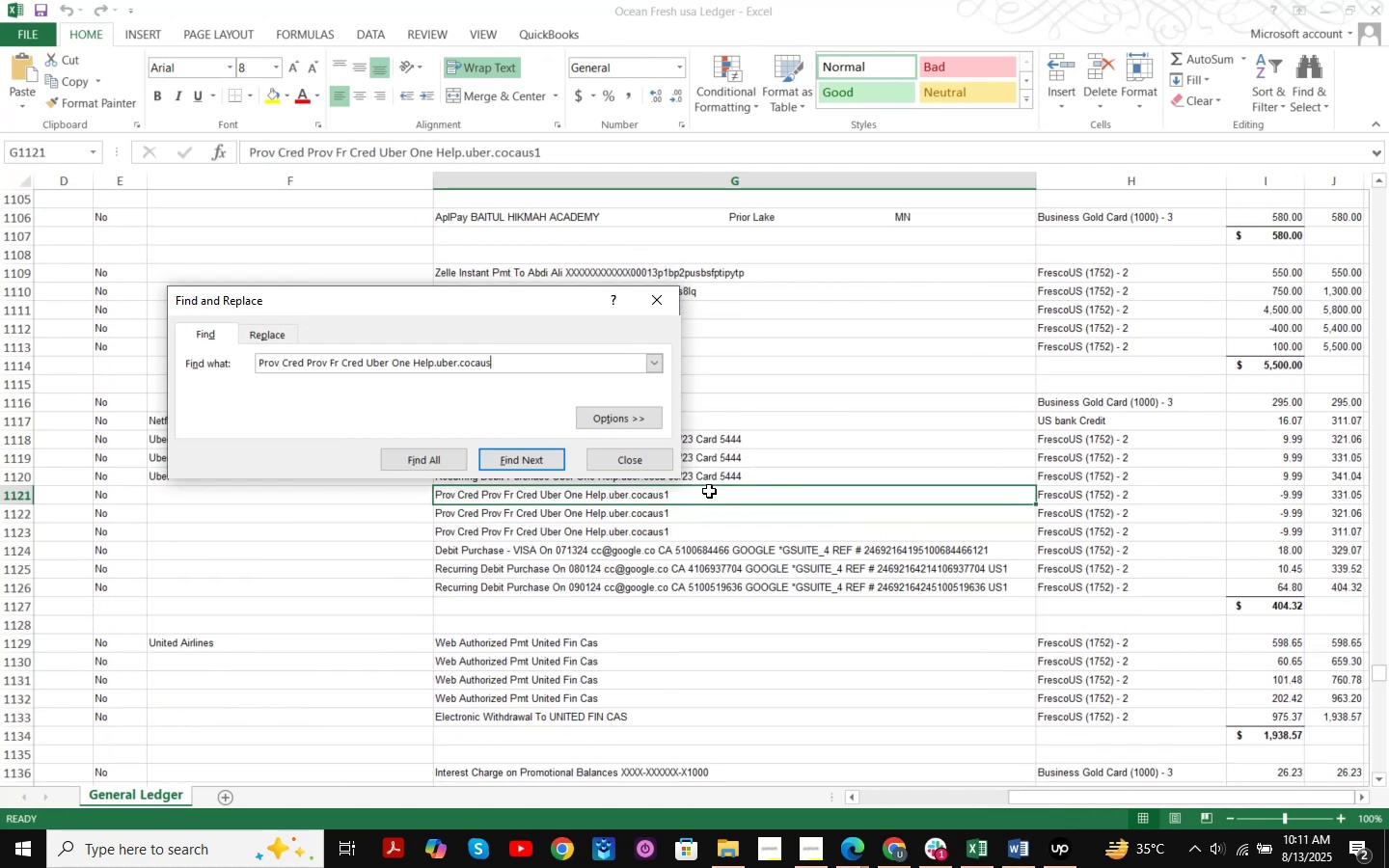 
key(Enter)
 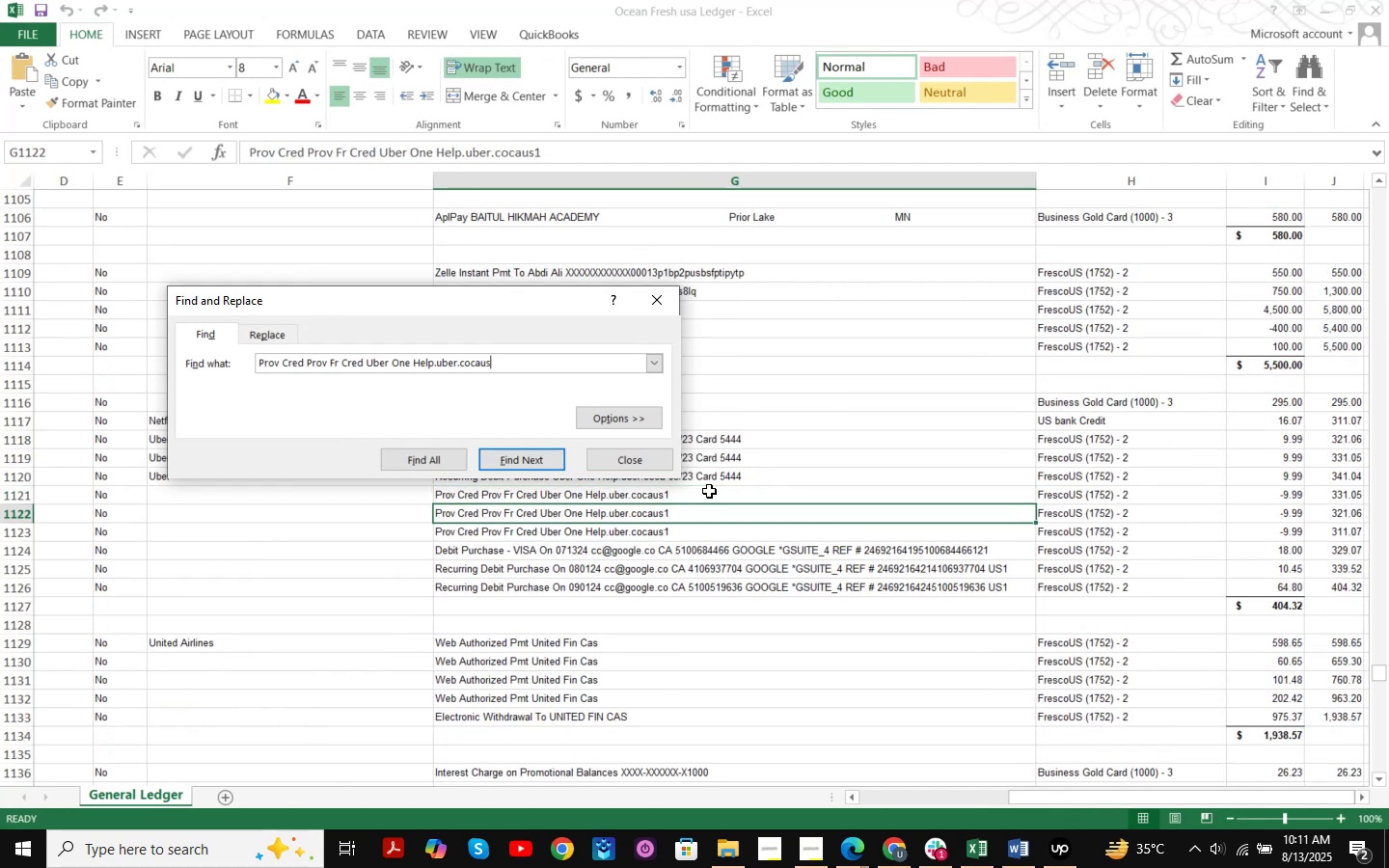 
key(Enter)
 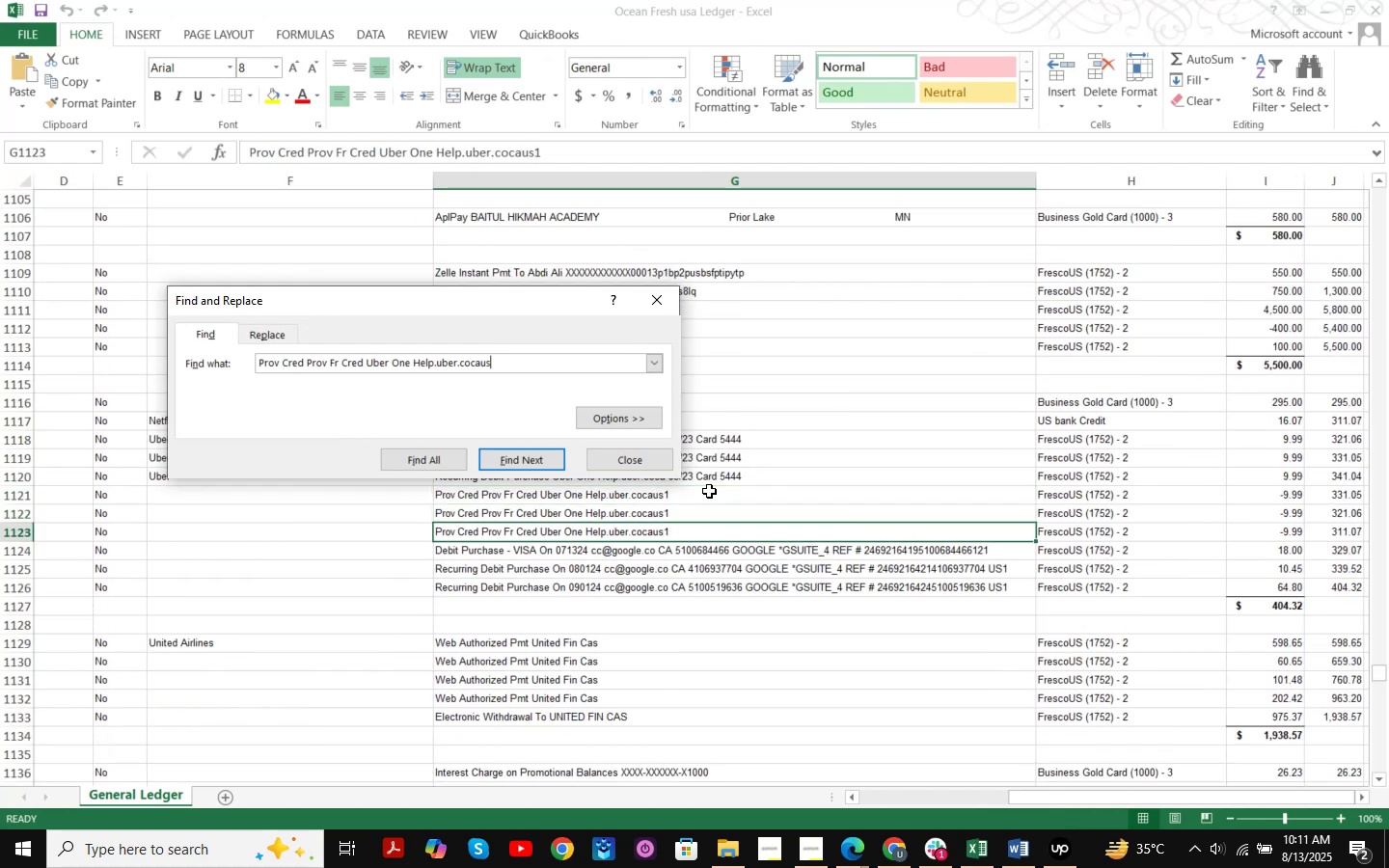 
key(Enter)
 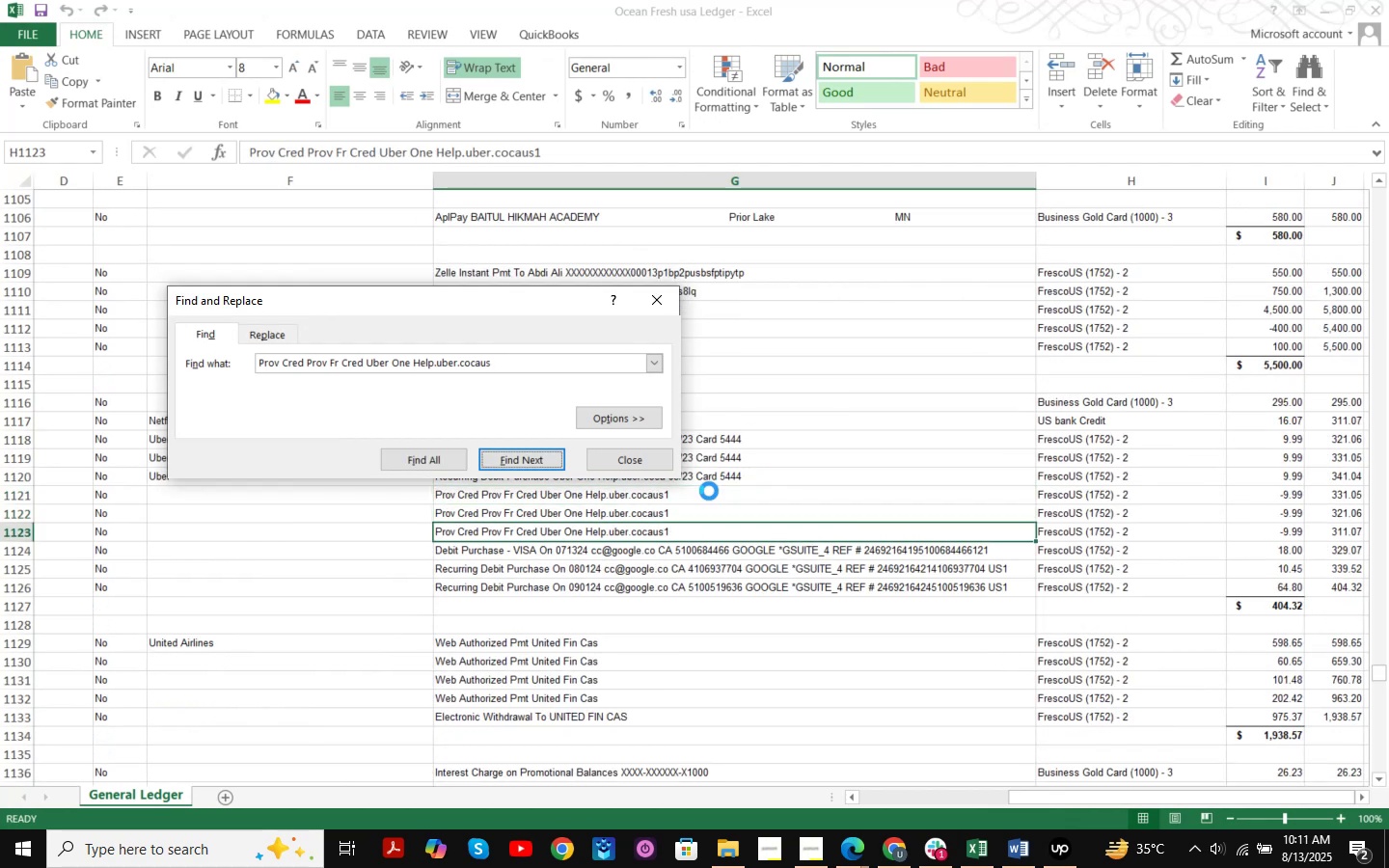 
key(Enter)
 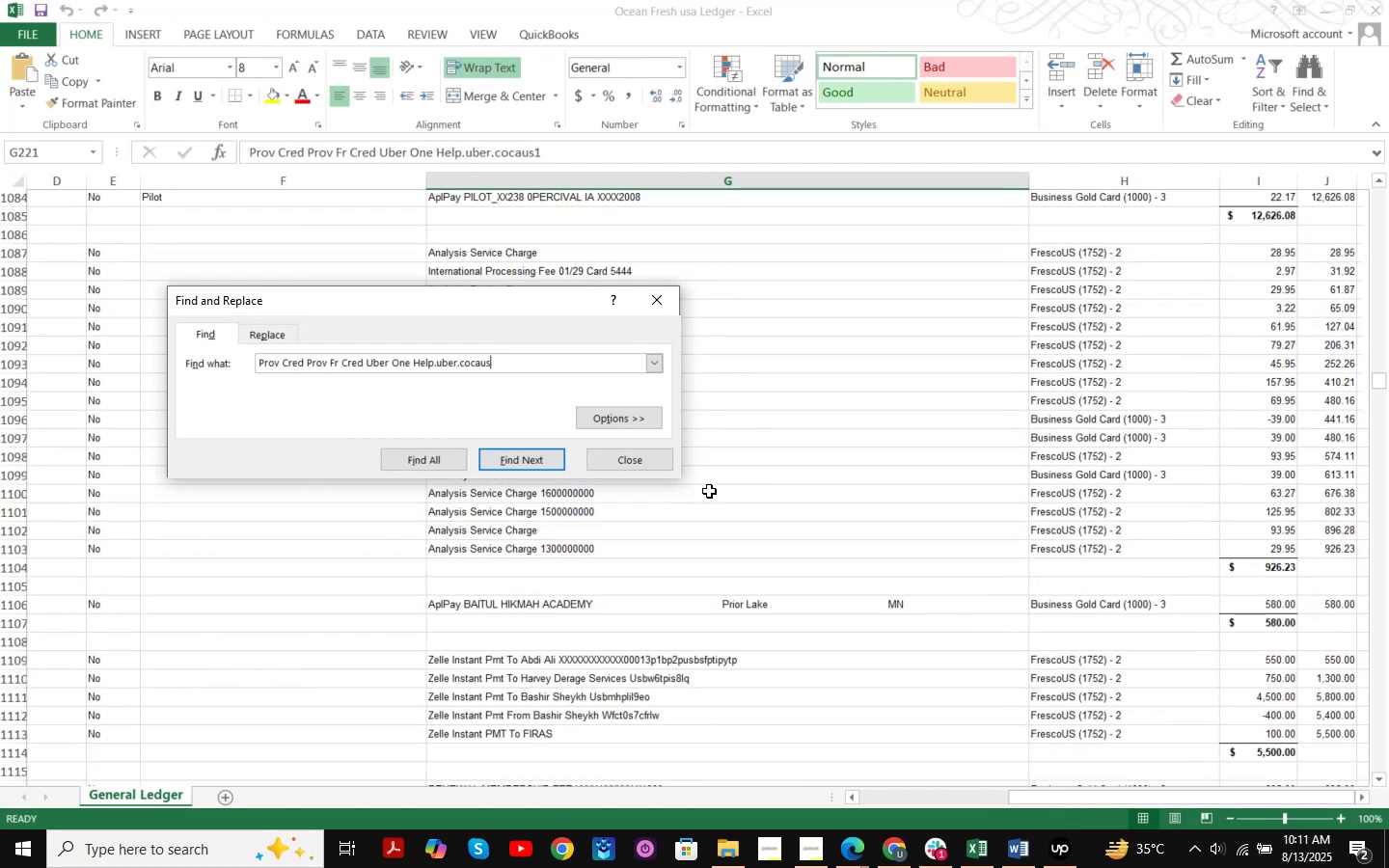 
key(Enter)
 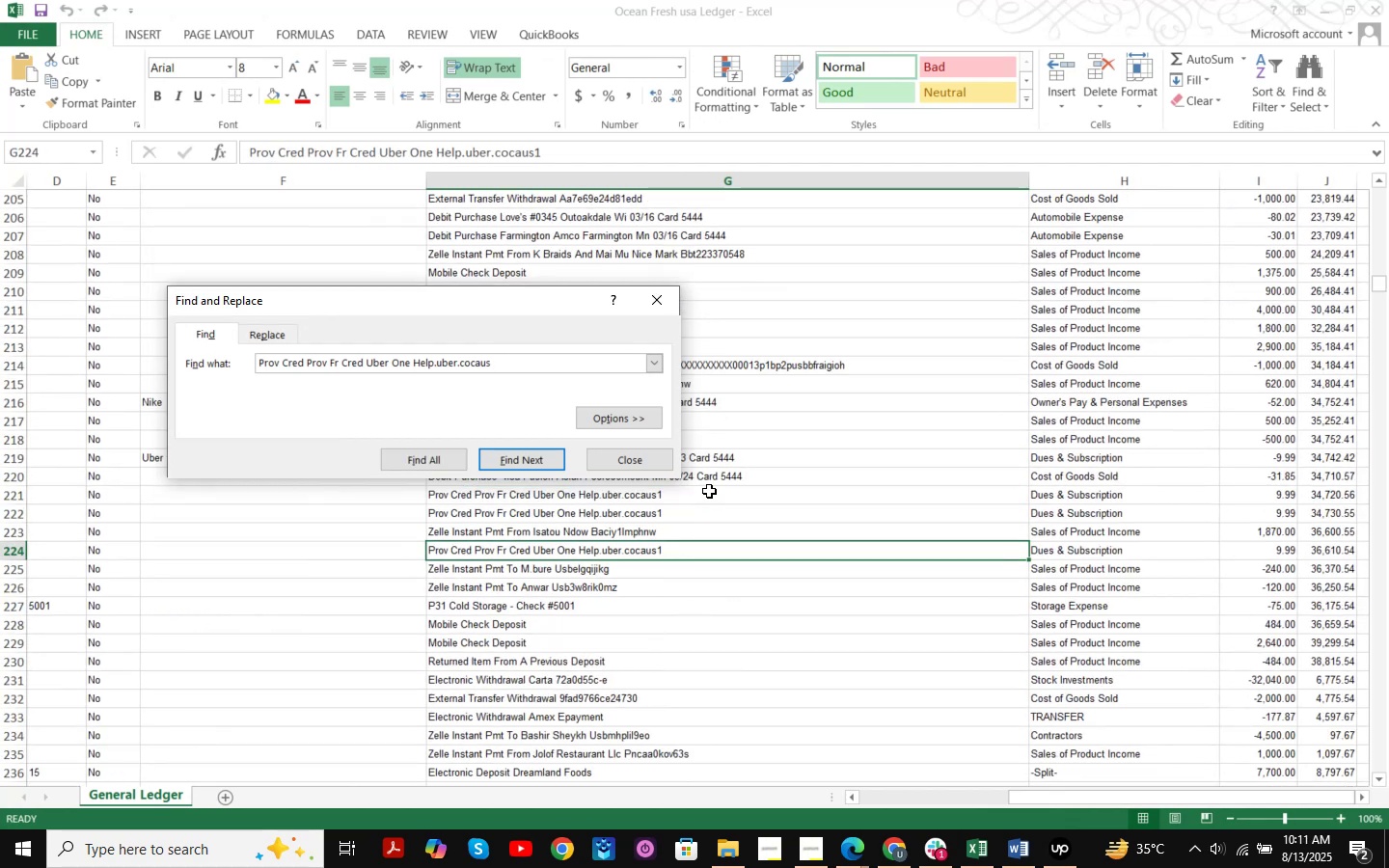 
key(Enter)
 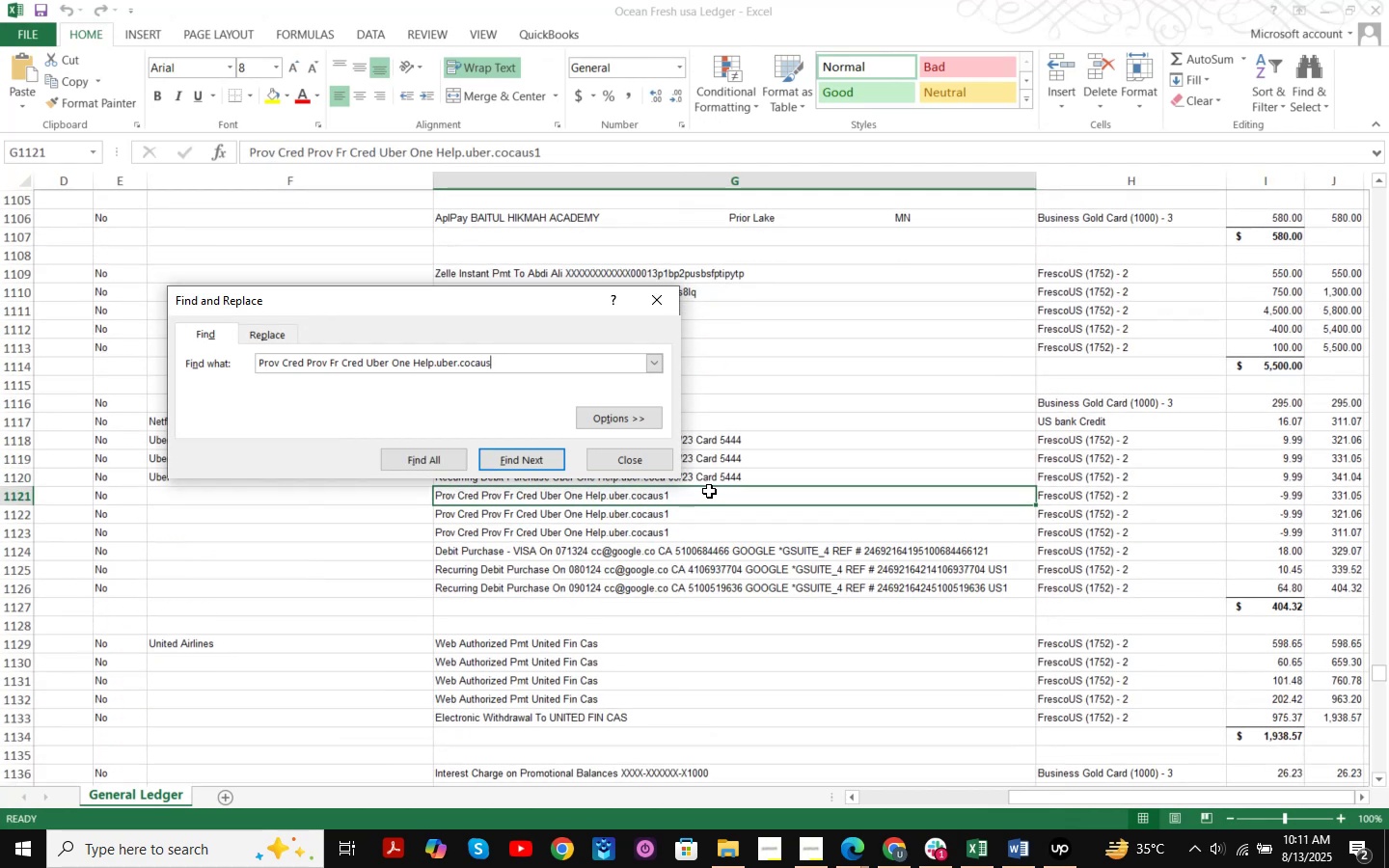 
key(Enter)
 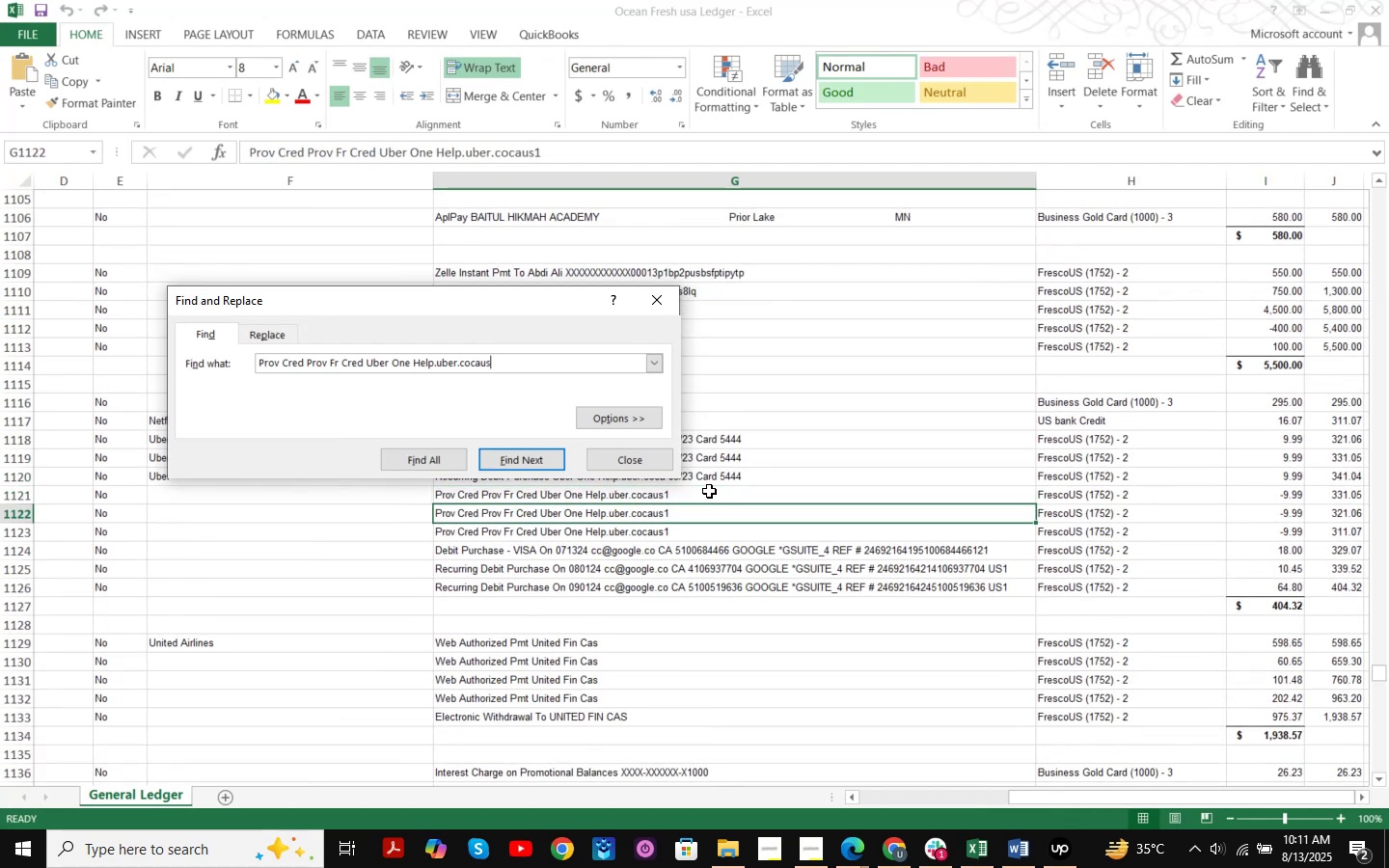 
key(Enter)
 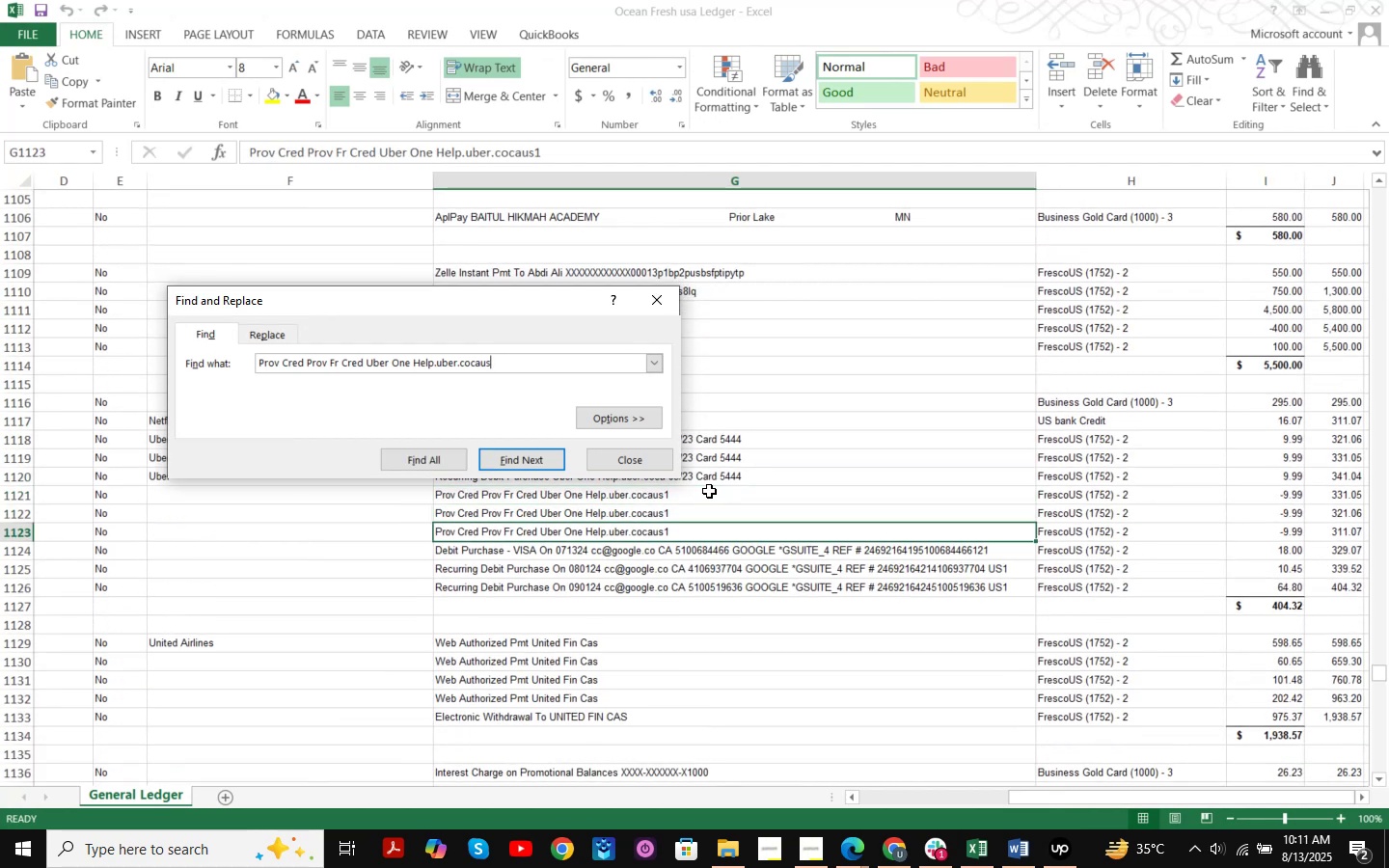 
key(Enter)
 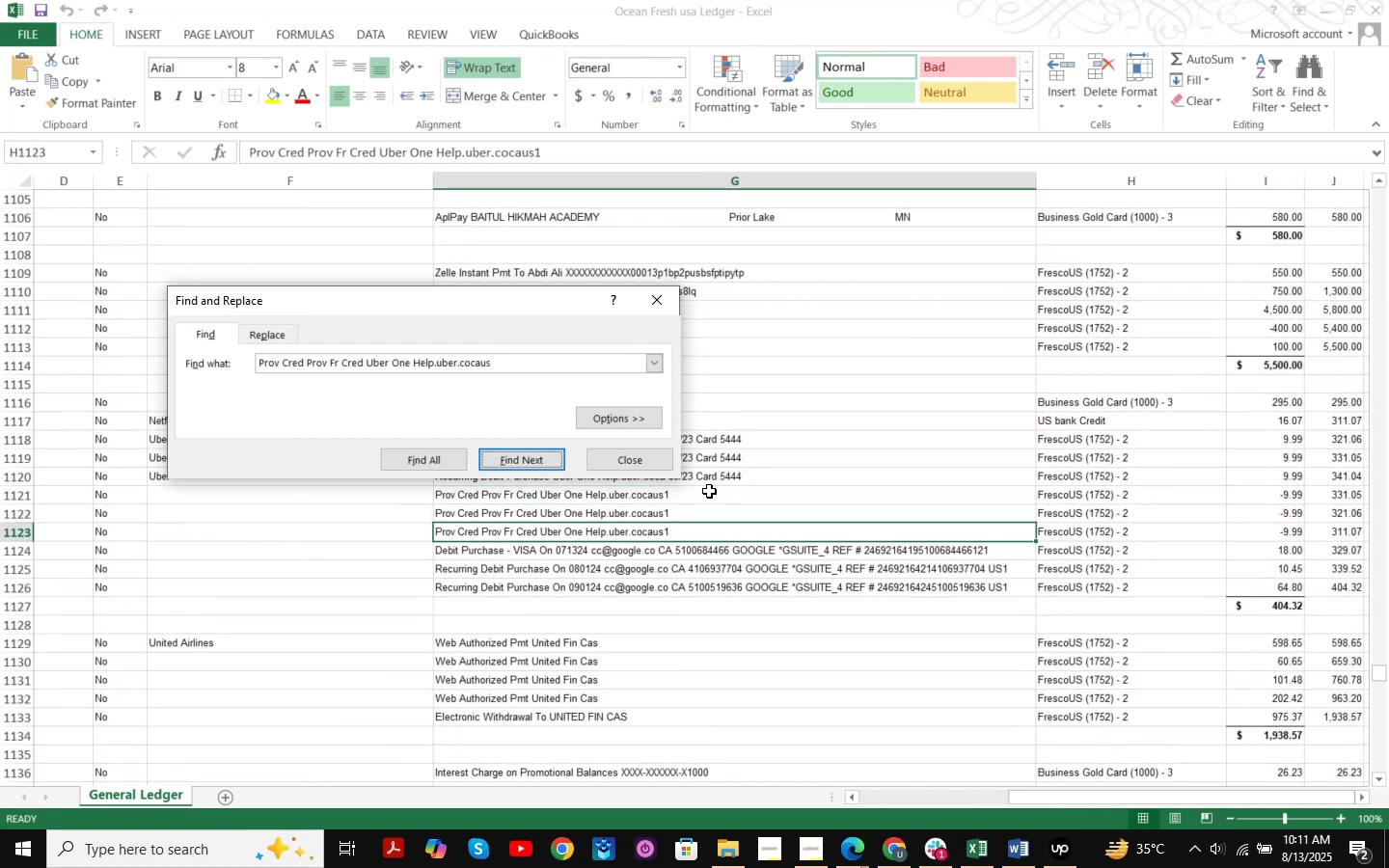 
key(Enter)
 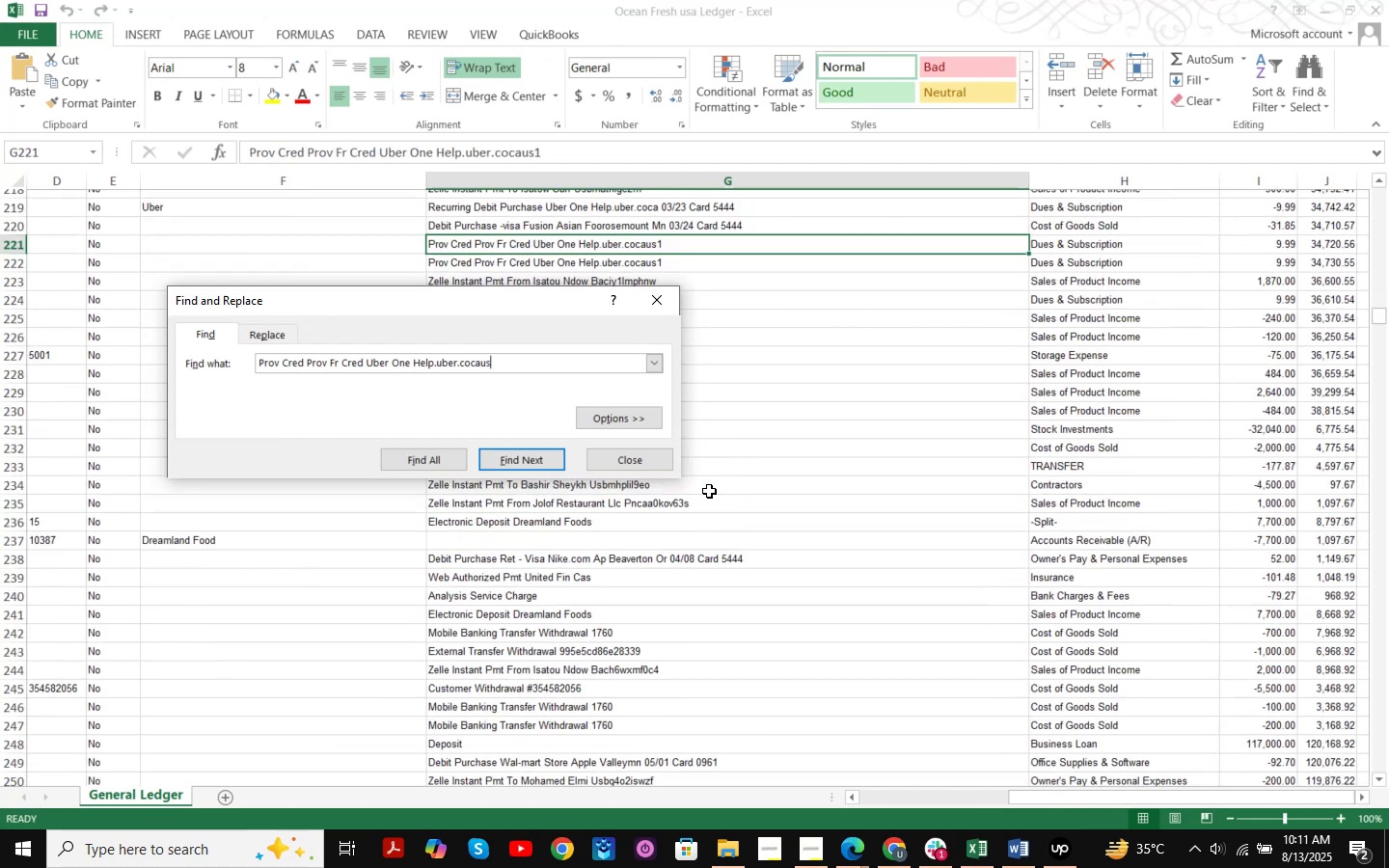 
key(Enter)
 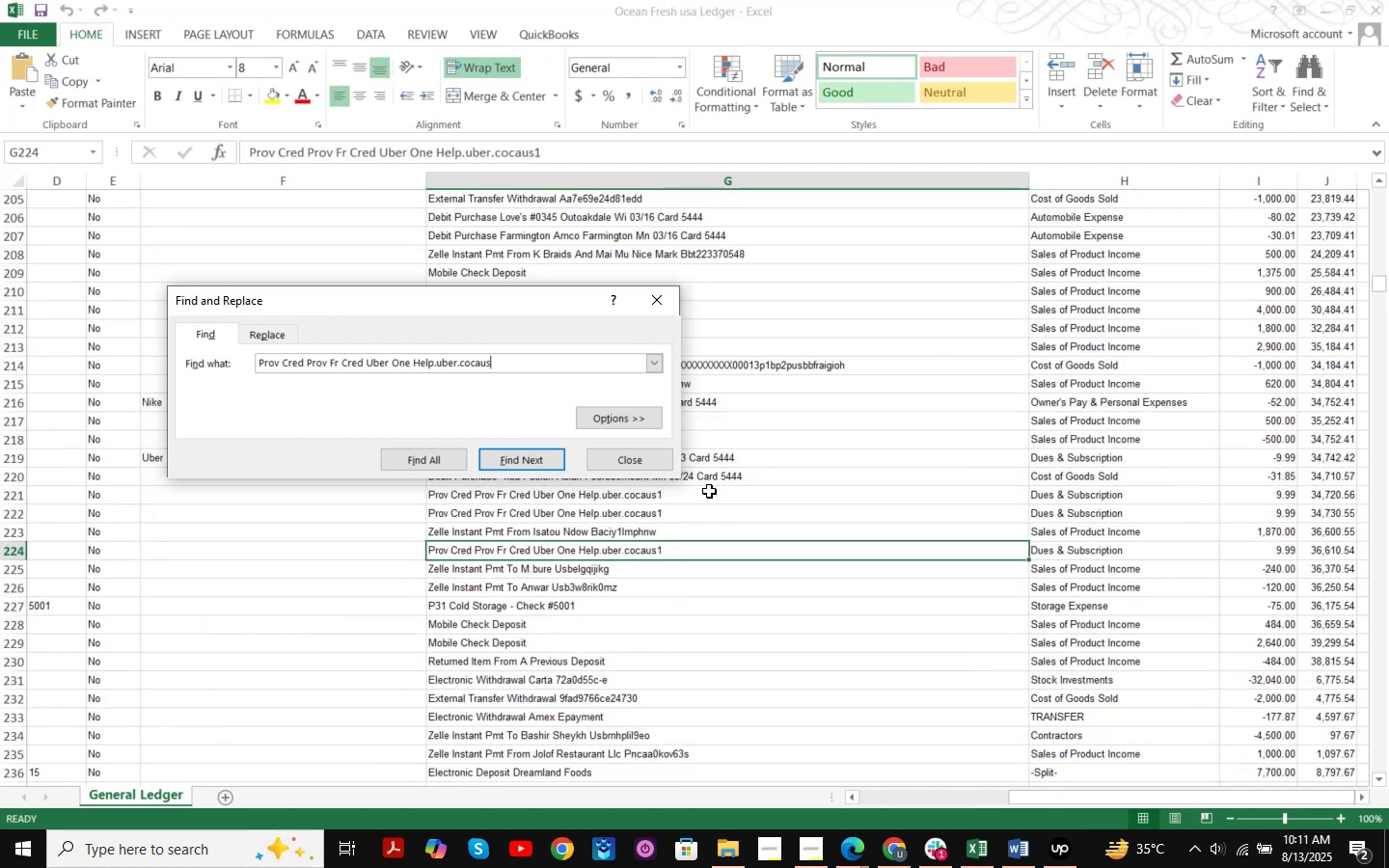 
key(Enter)
 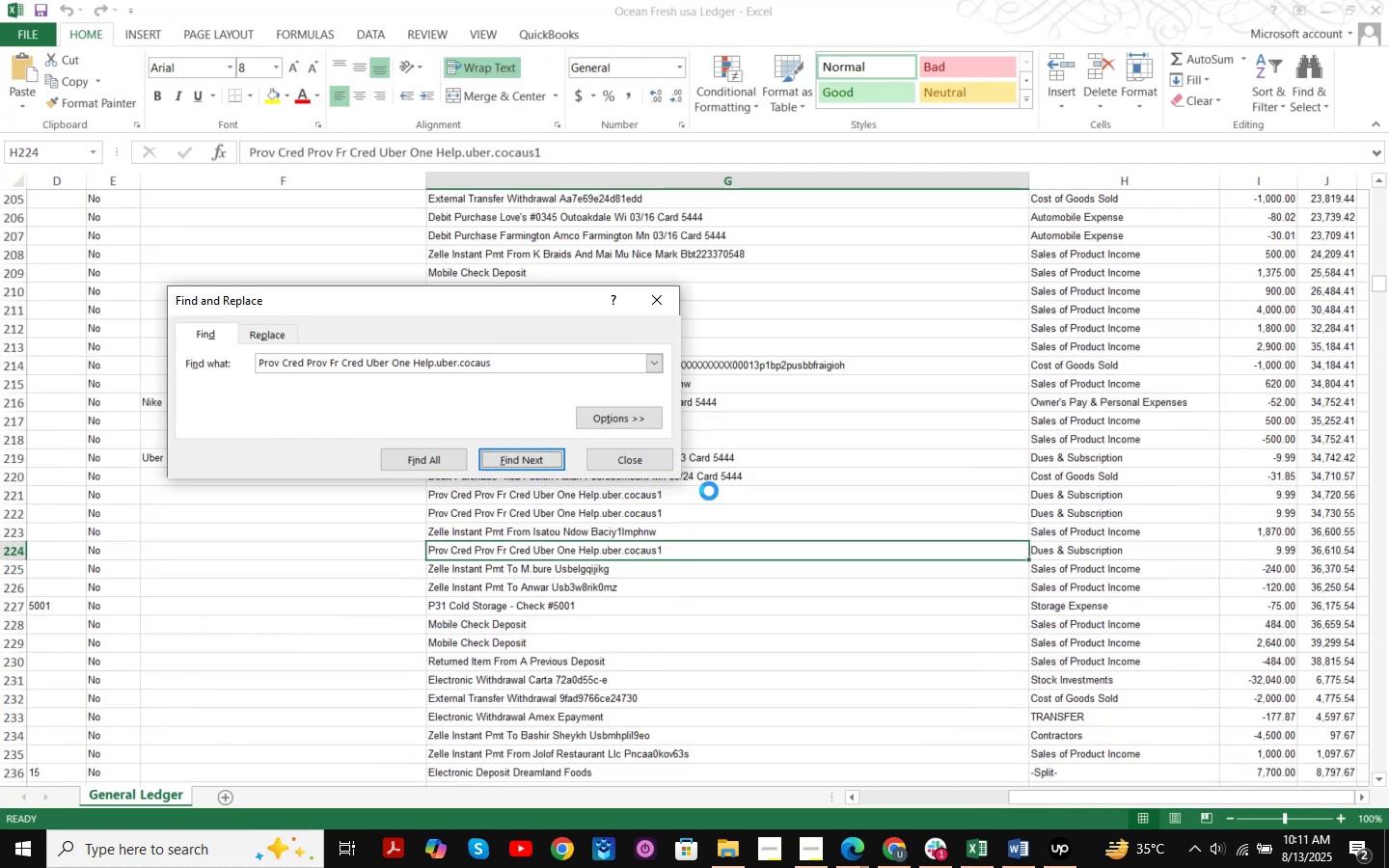 
key(Enter)
 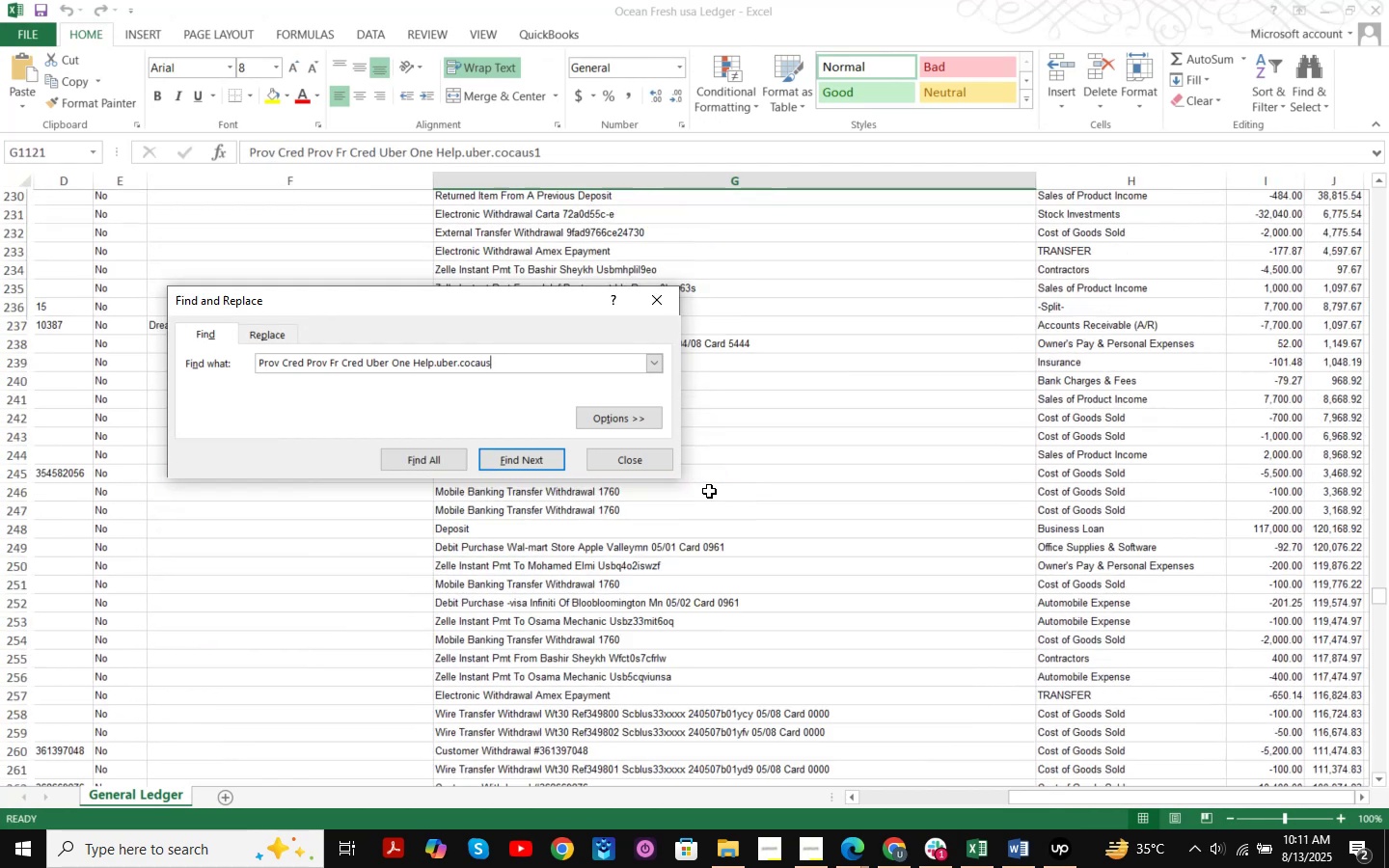 
key(Enter)
 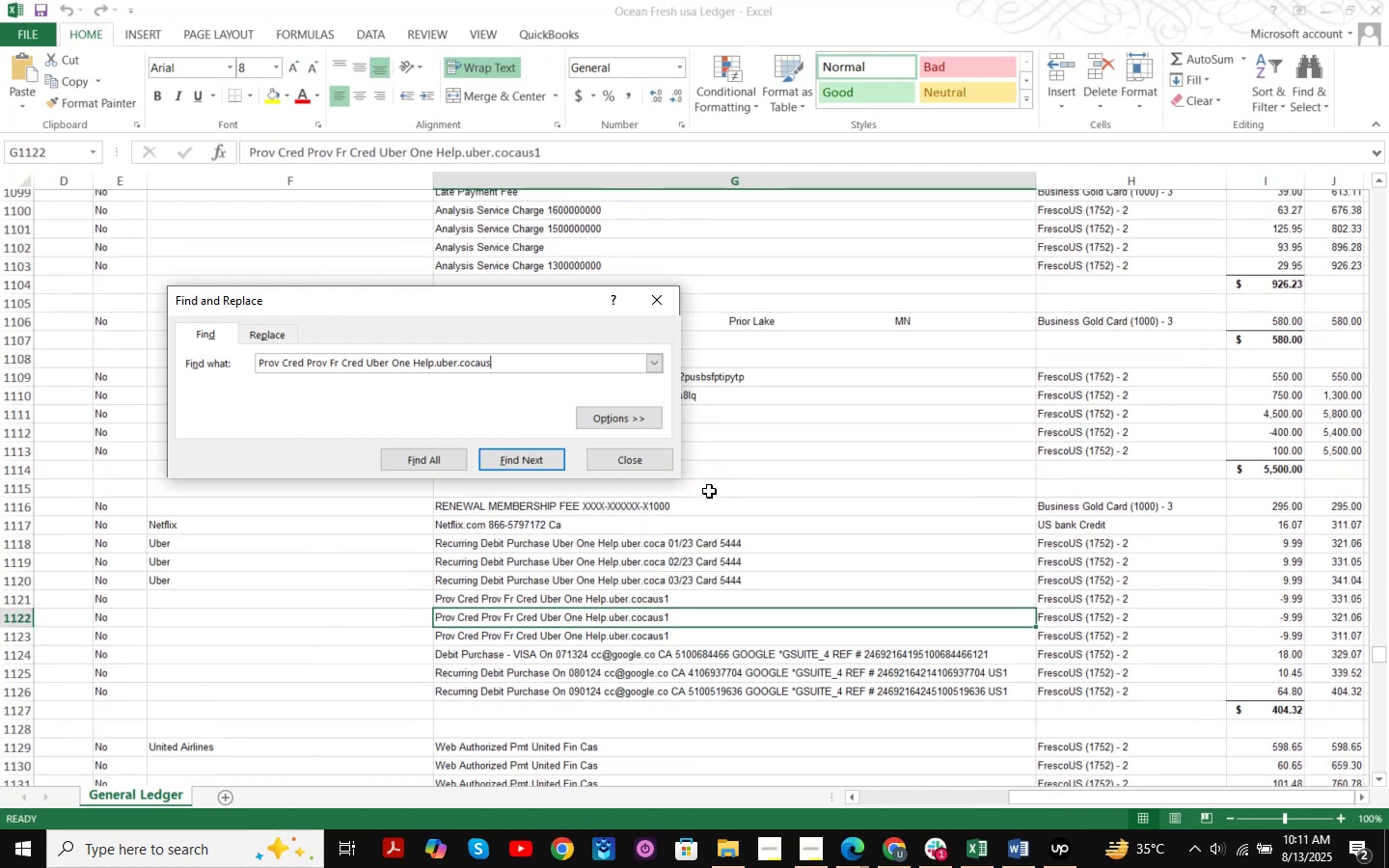 
key(Enter)
 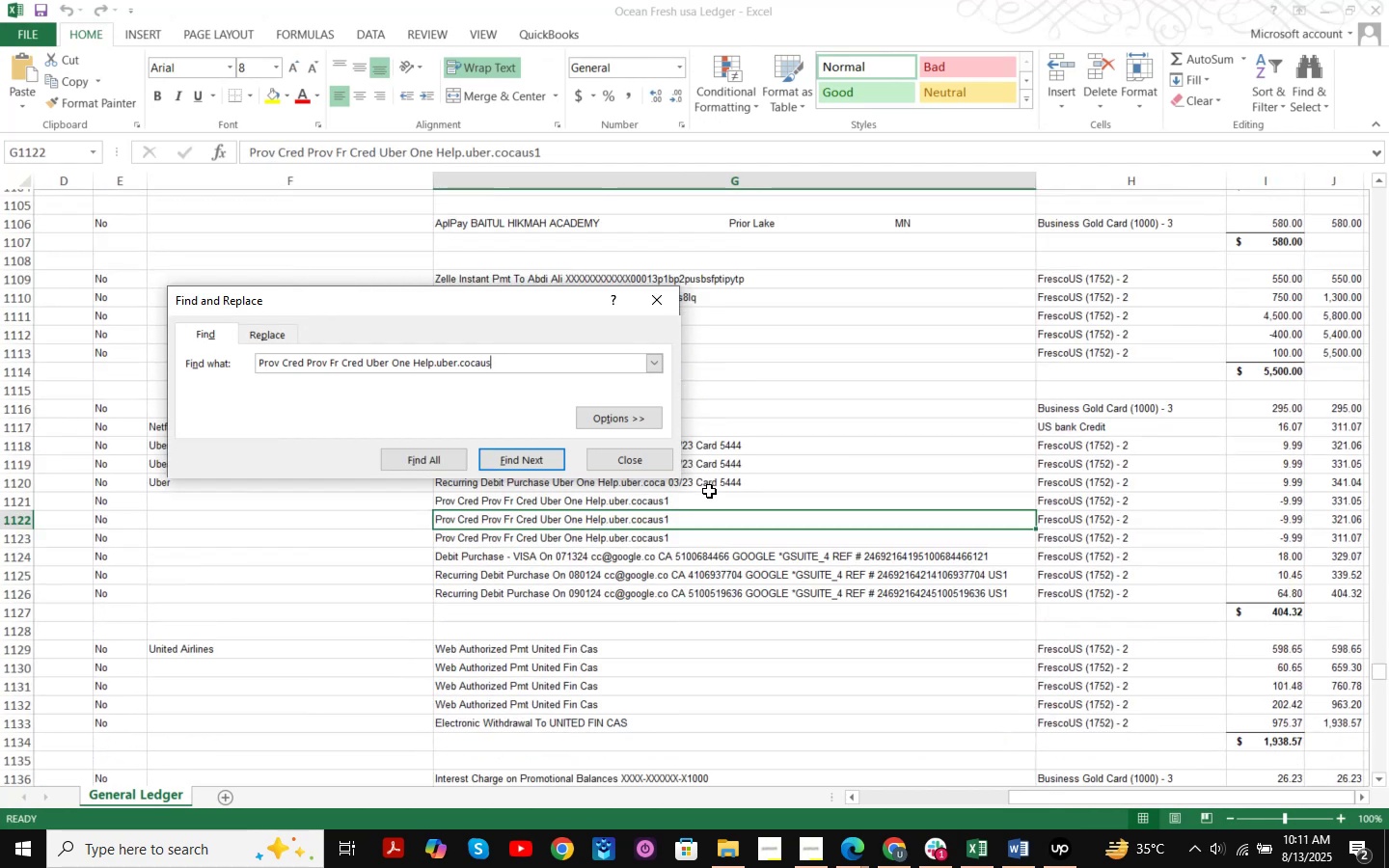 
key(Enter)
 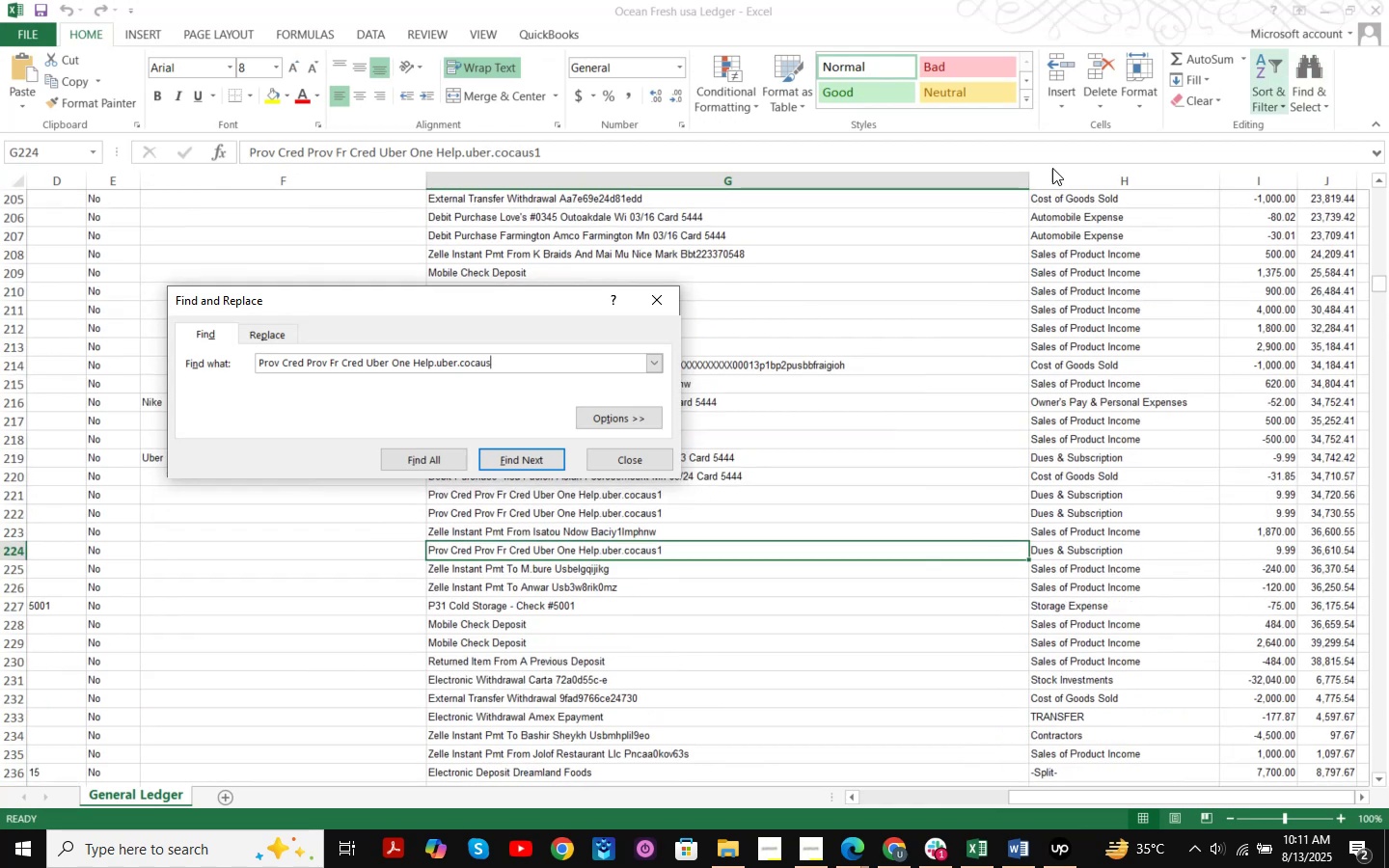 
left_click([640, 457])
 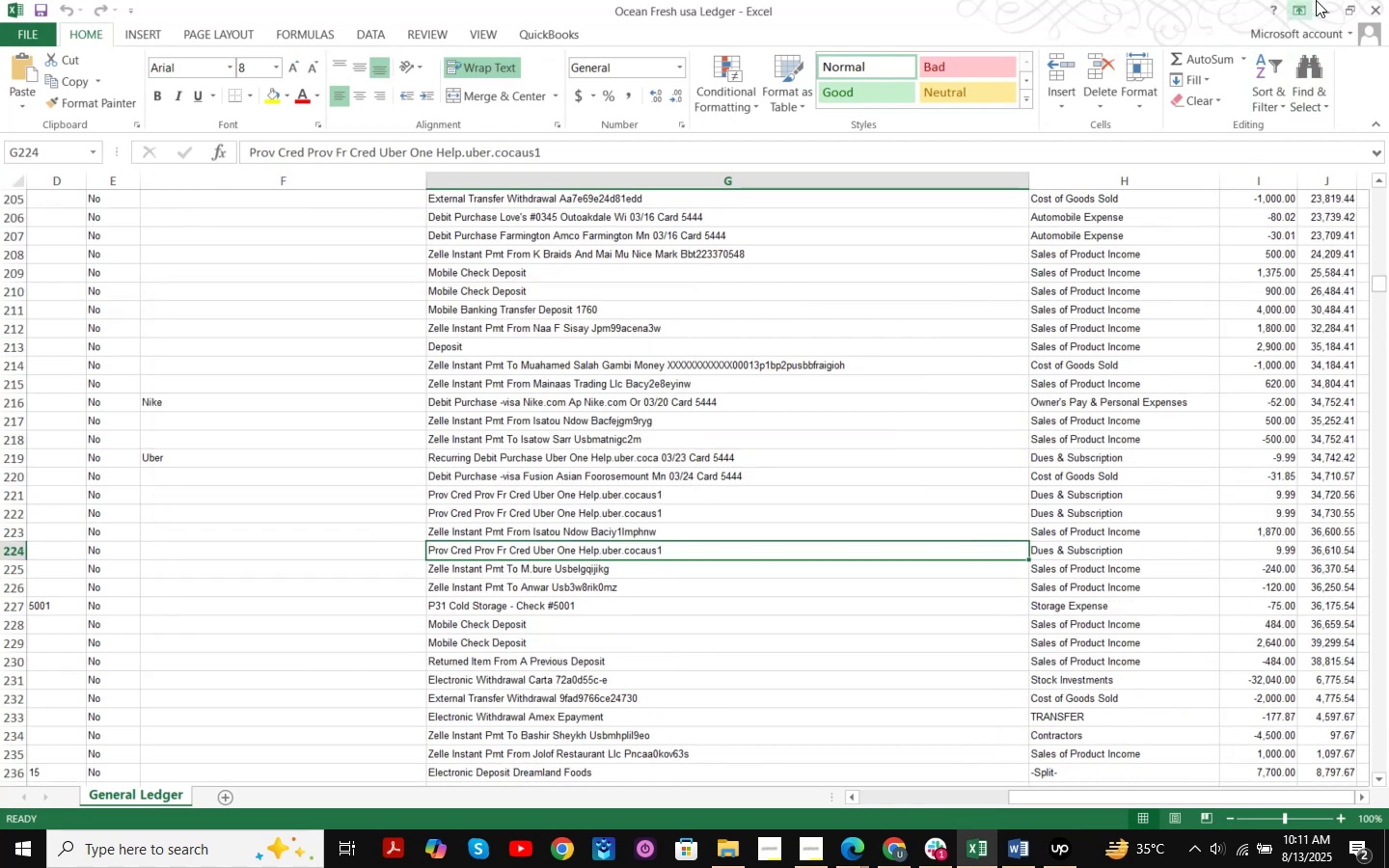 
left_click([1327, 0])
 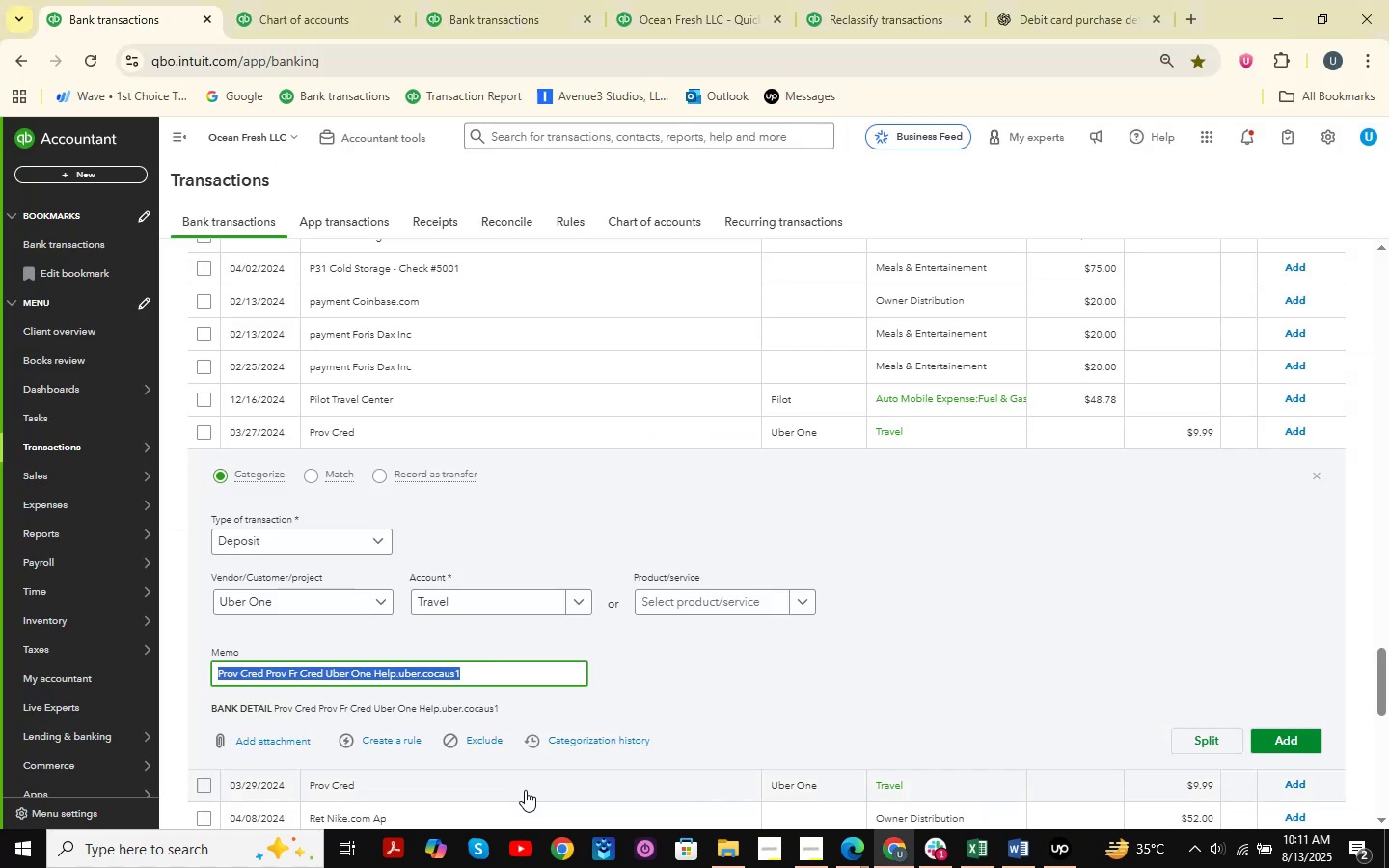 
left_click([400, 665])
 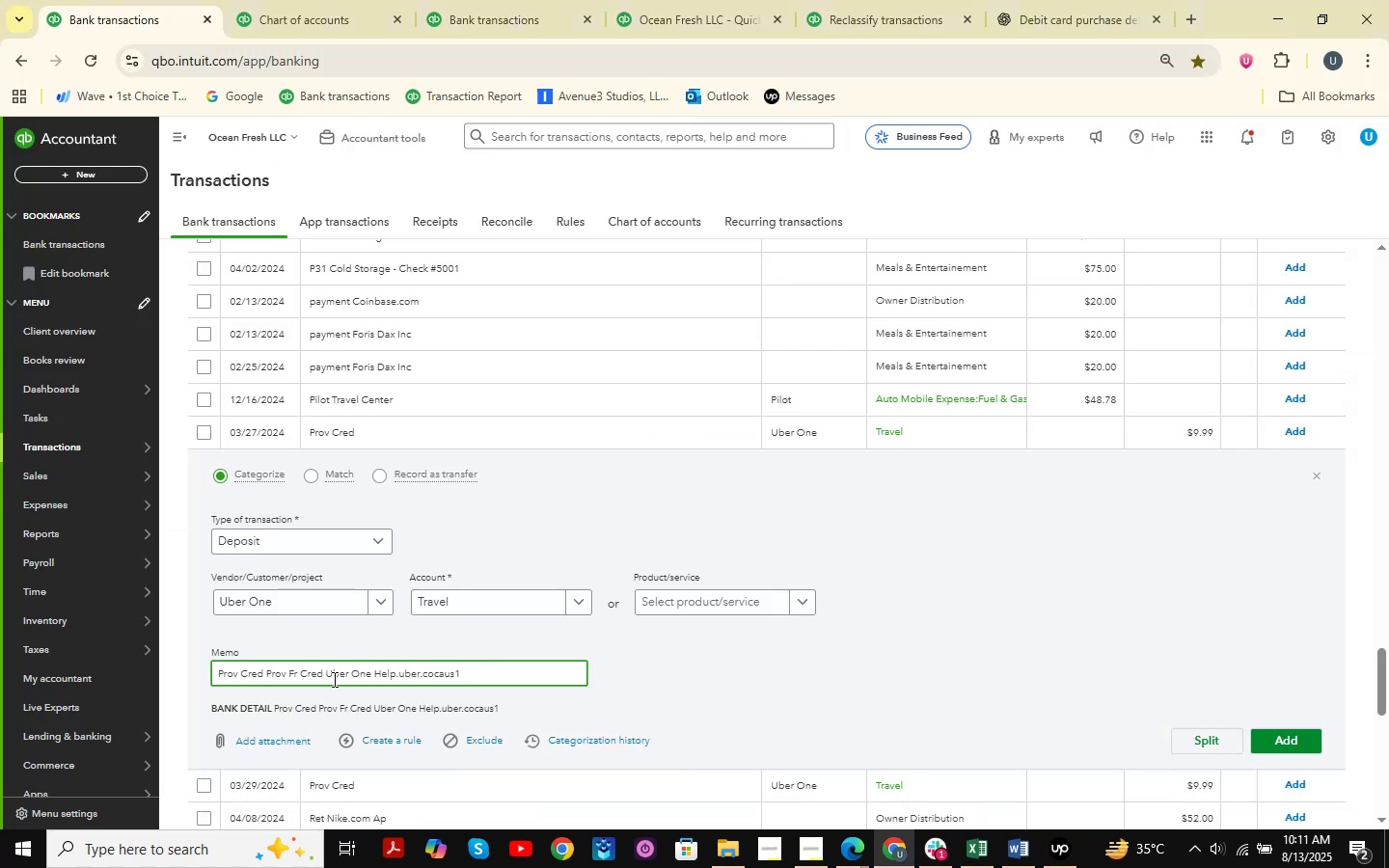 
left_click_drag(start_coordinate=[327, 675], to_coordinate=[370, 674])
 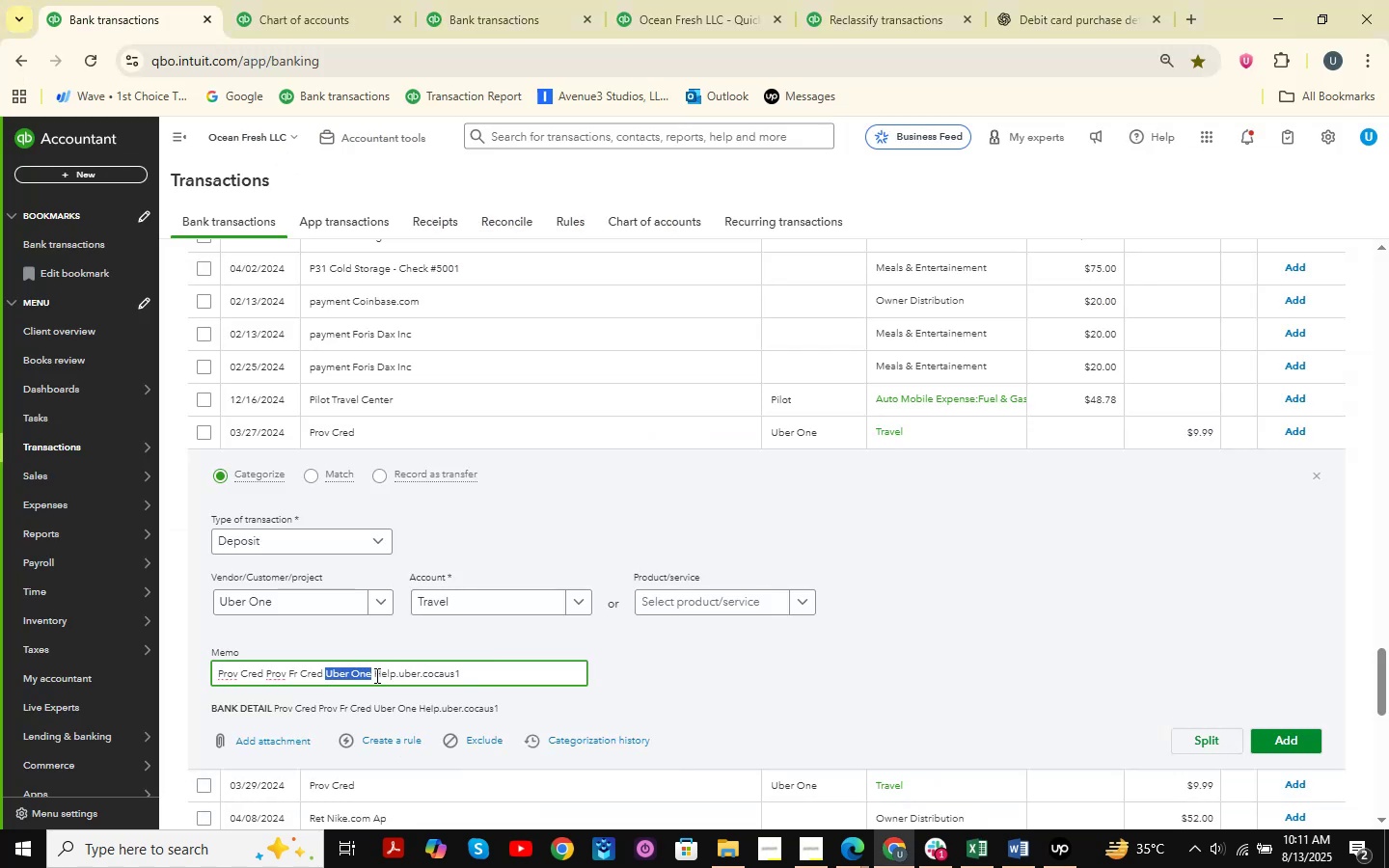 
key(Control+C)
 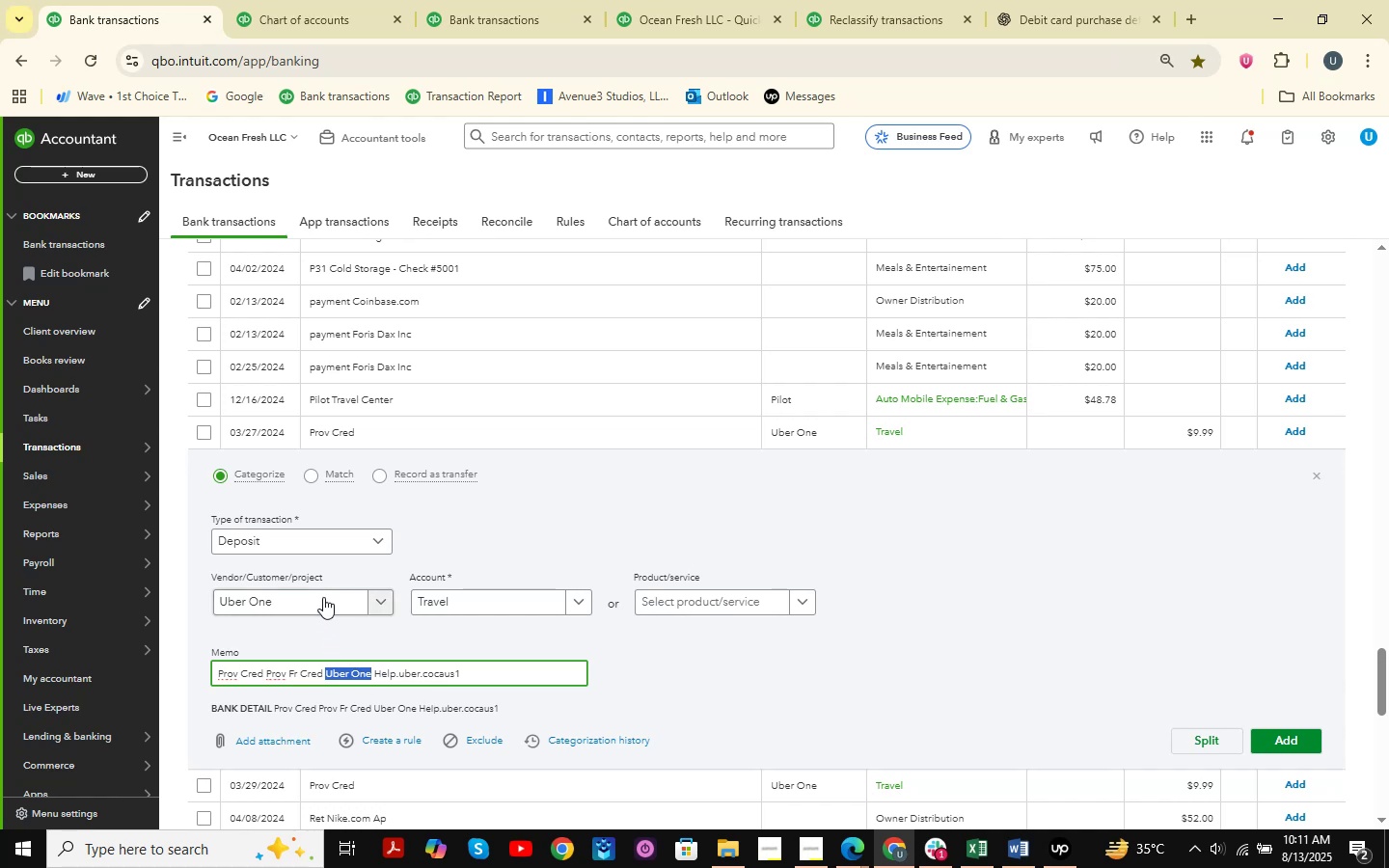 
left_click([313, 593])
 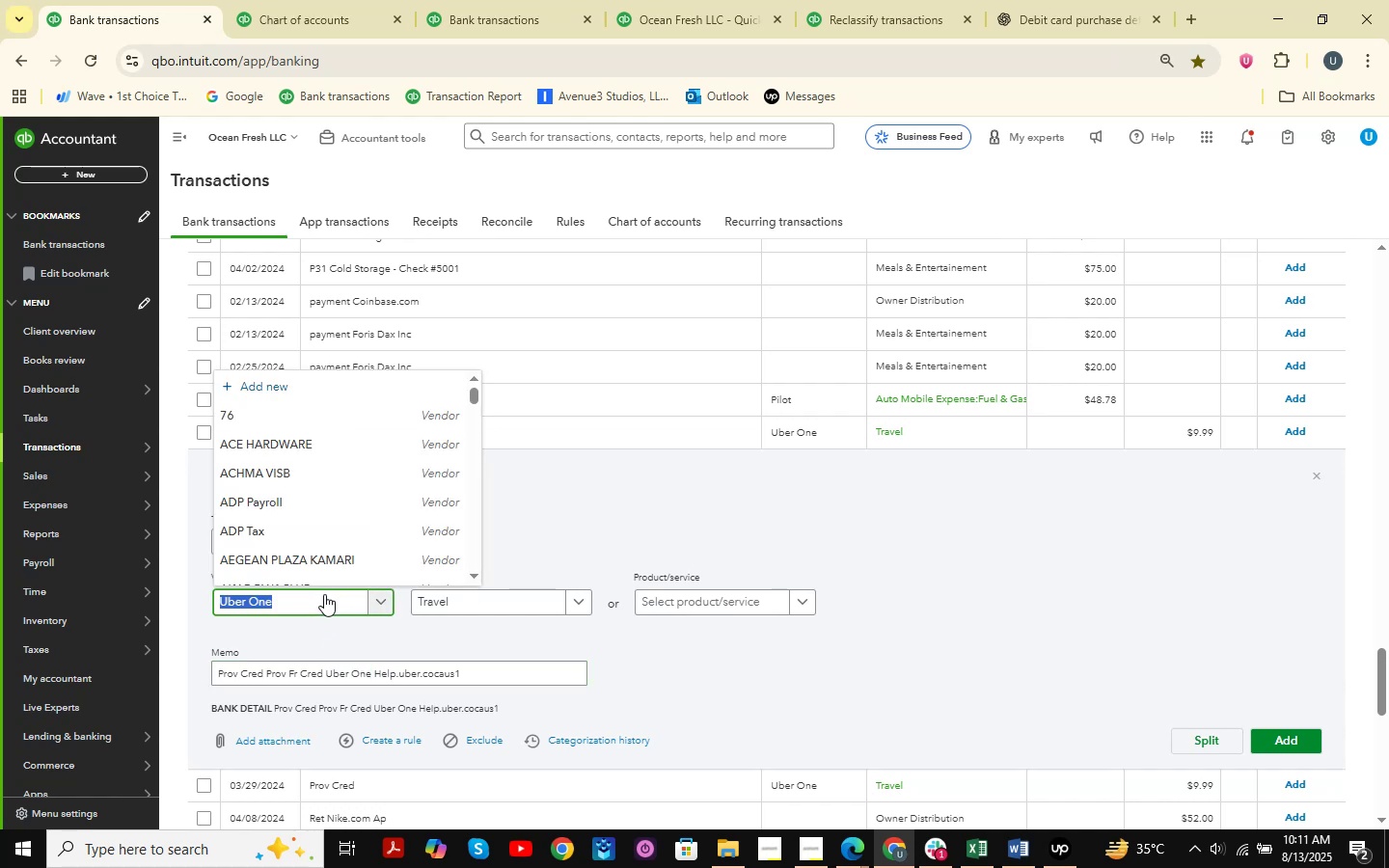 
left_click([869, 632])
 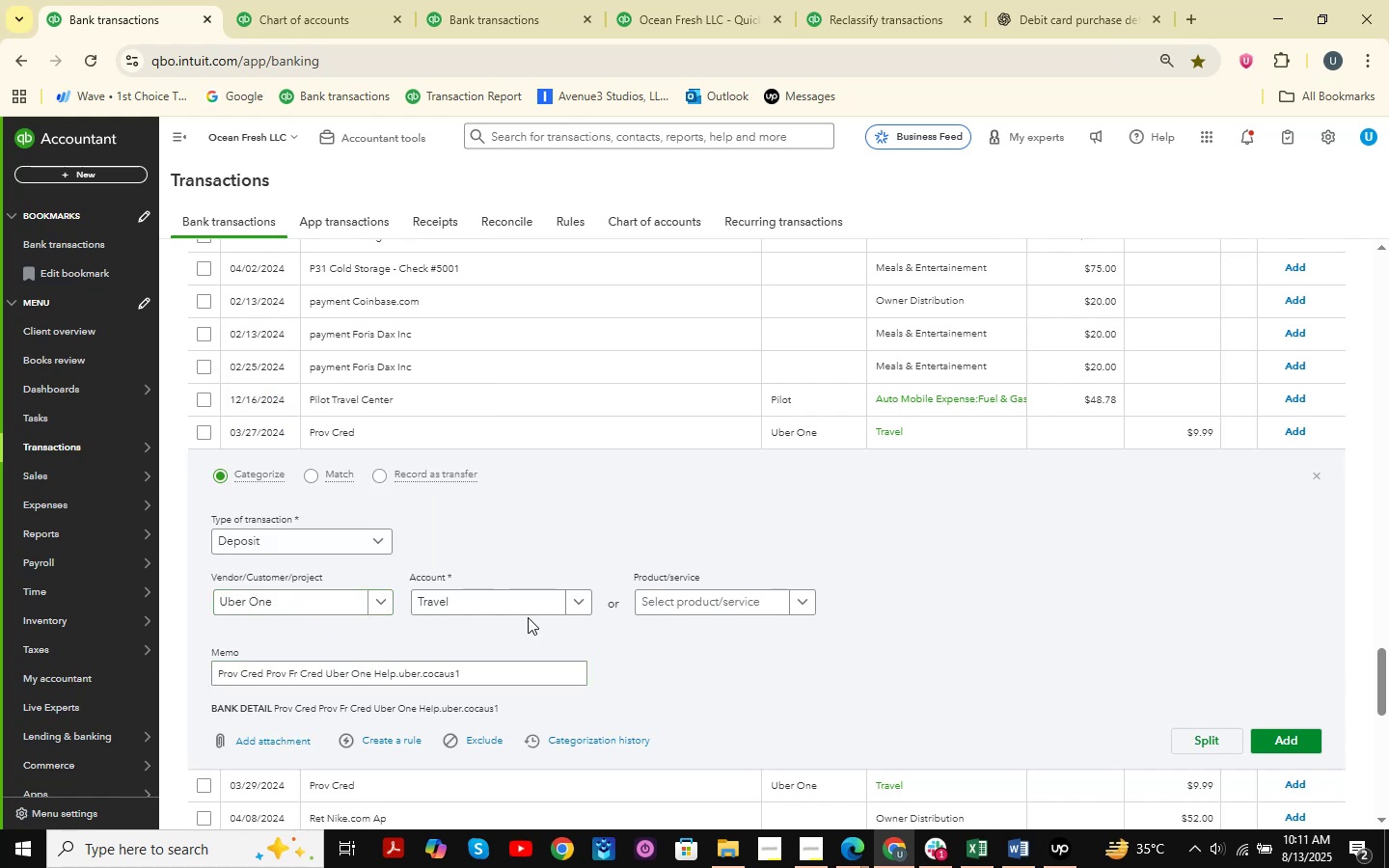 
left_click([529, 610])
 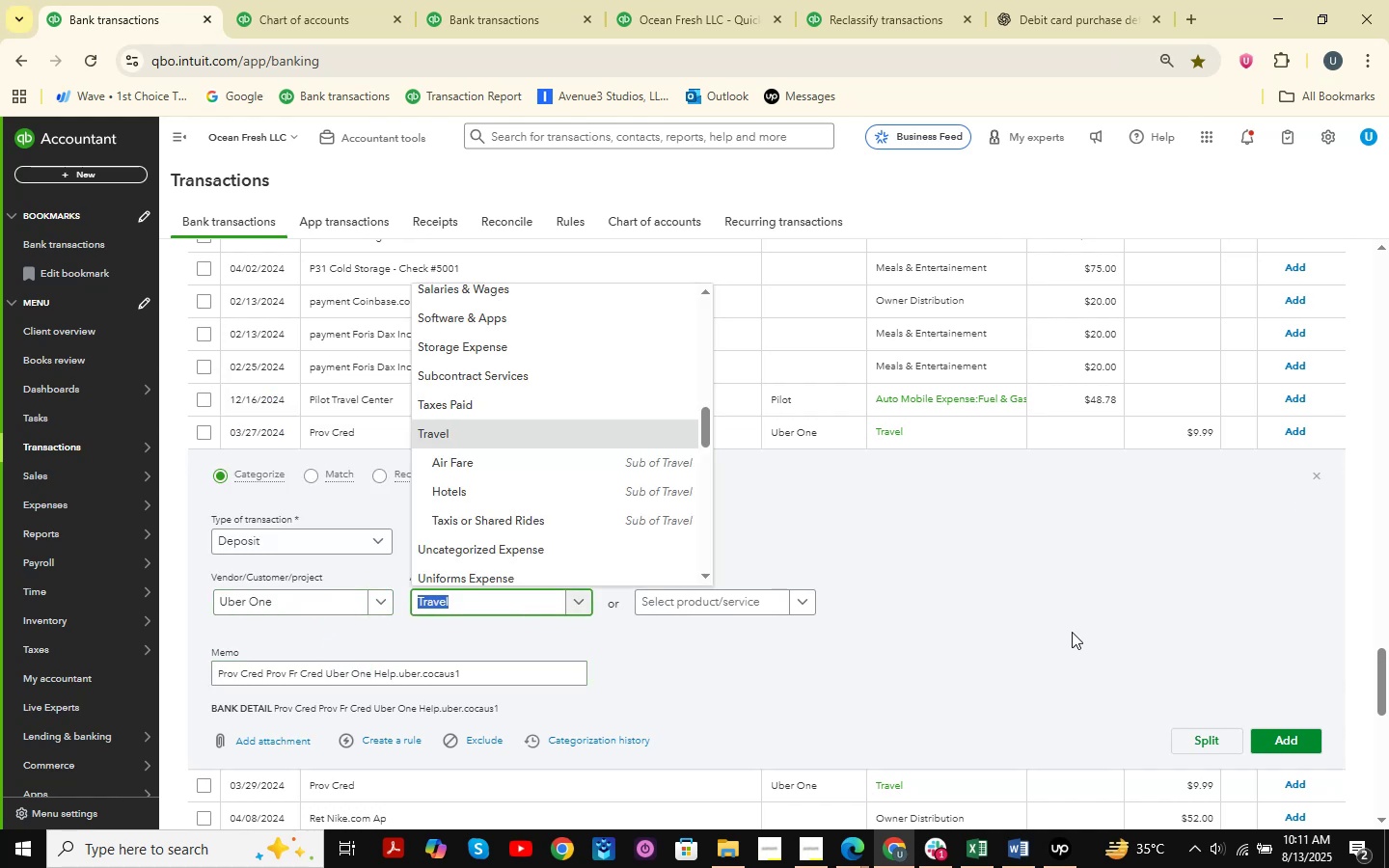 
type(deu)
key(Backspace)
key(Backspace)
type(ues )
 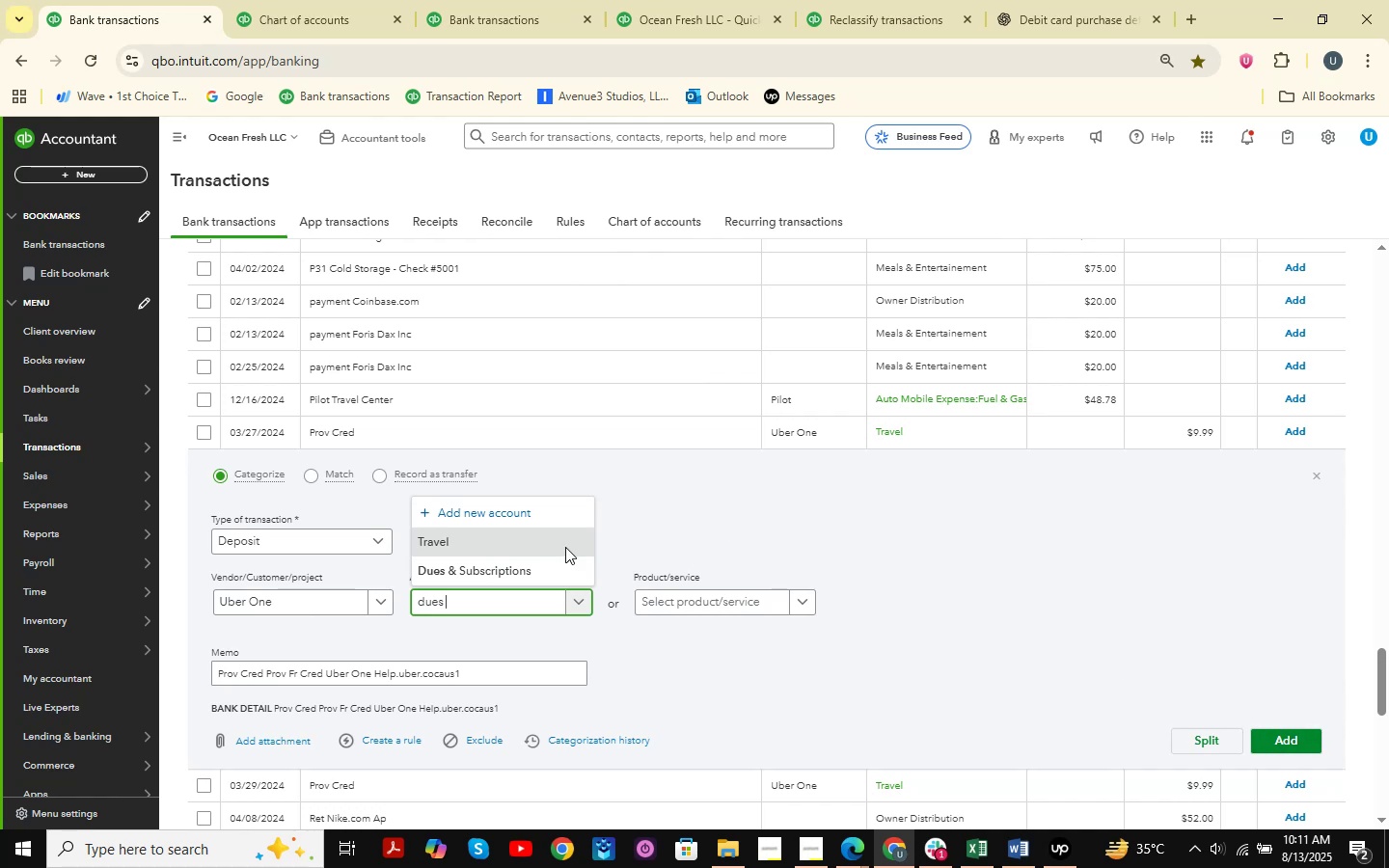 
left_click([451, 575])
 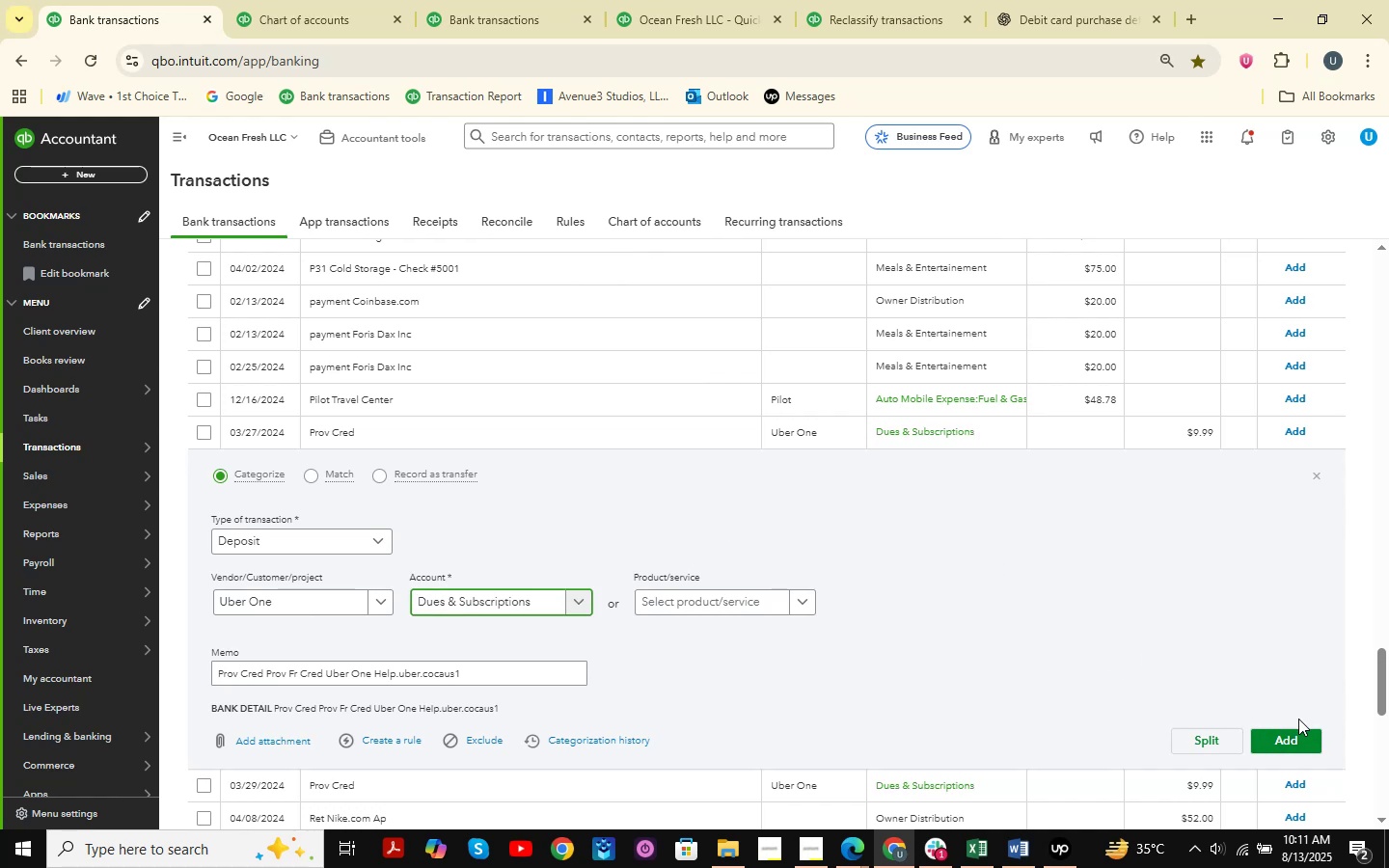 
left_click([1290, 737])
 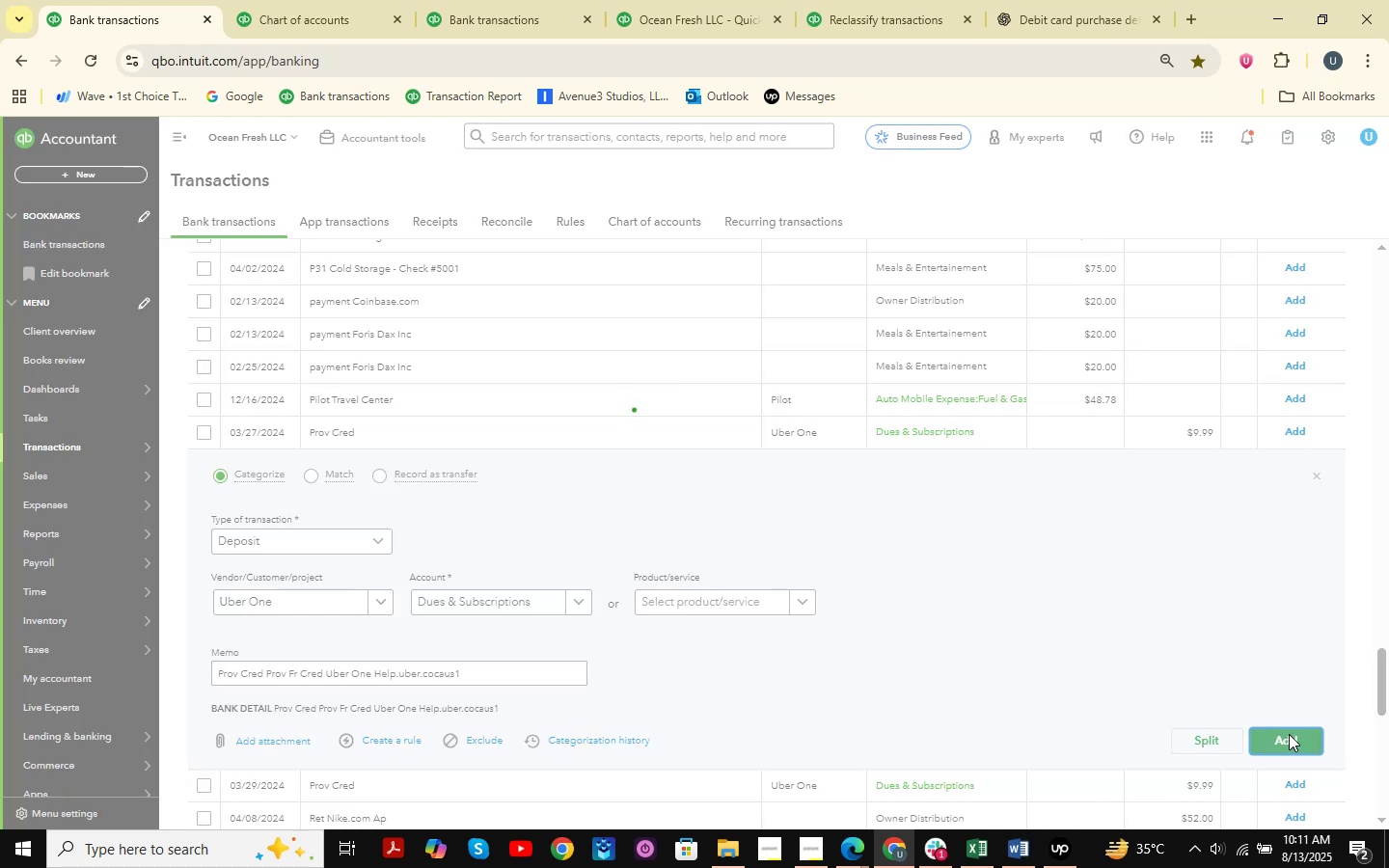 
wait(8.94)
 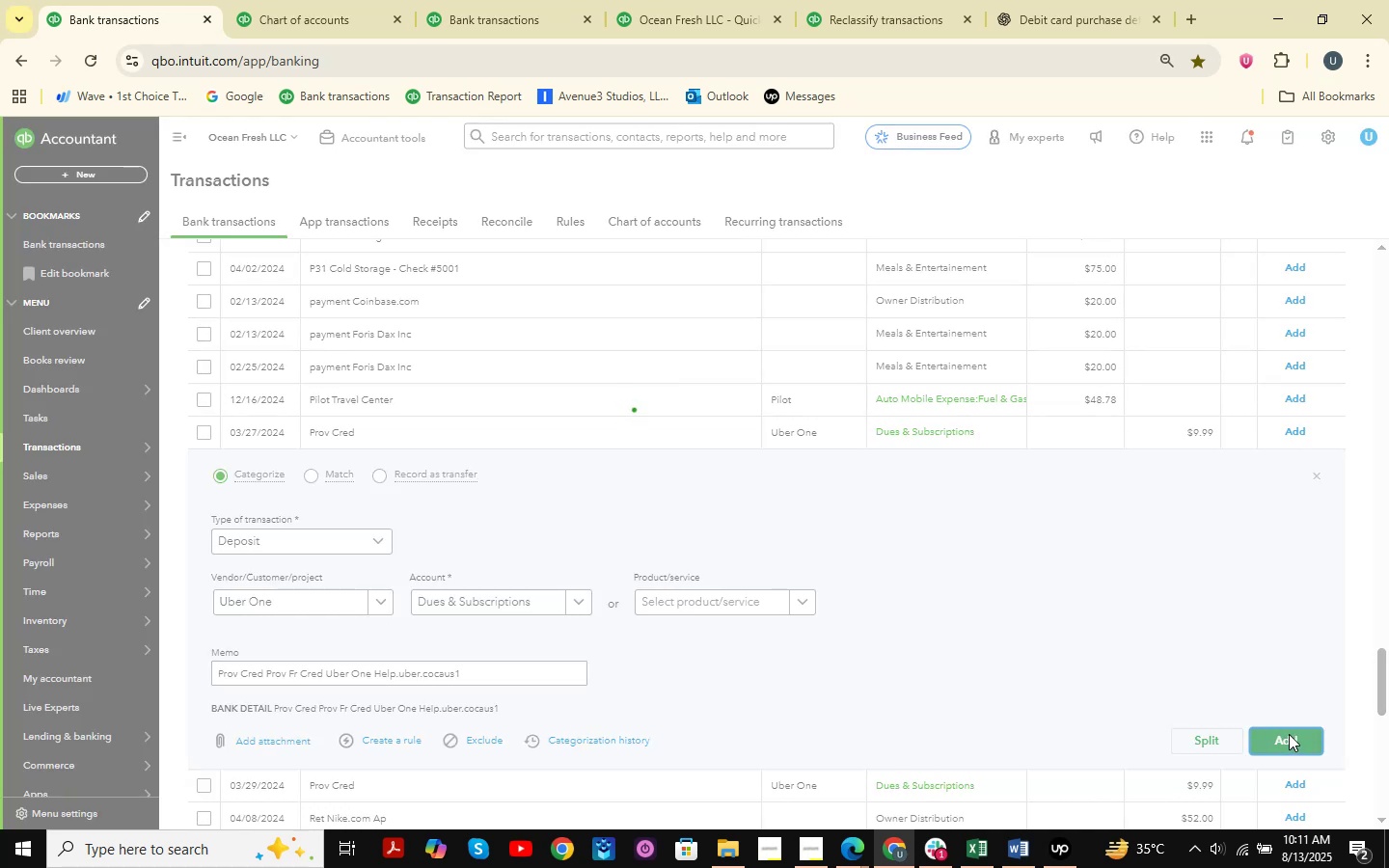 
left_click([1288, 427])
 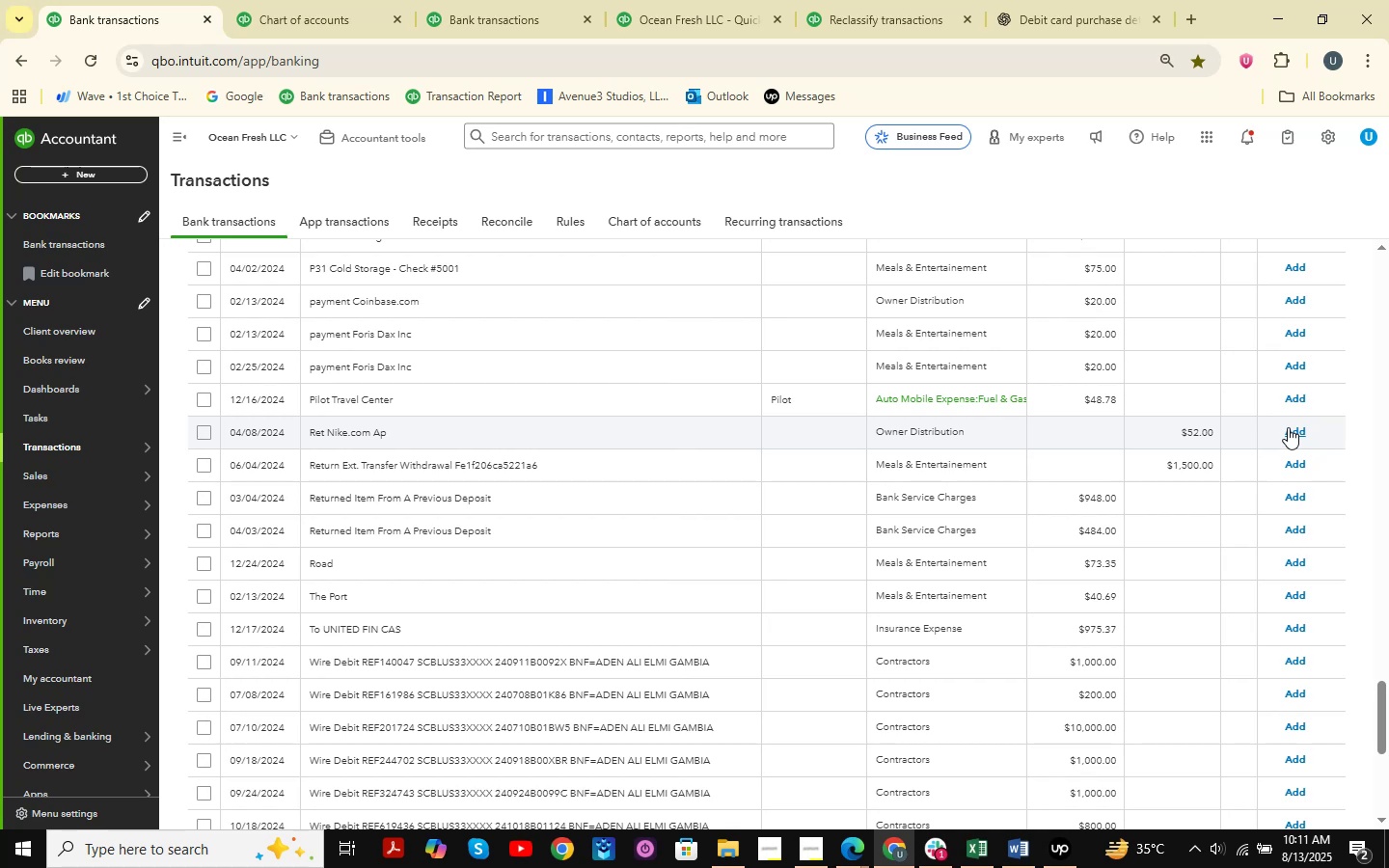 
wait(22.06)
 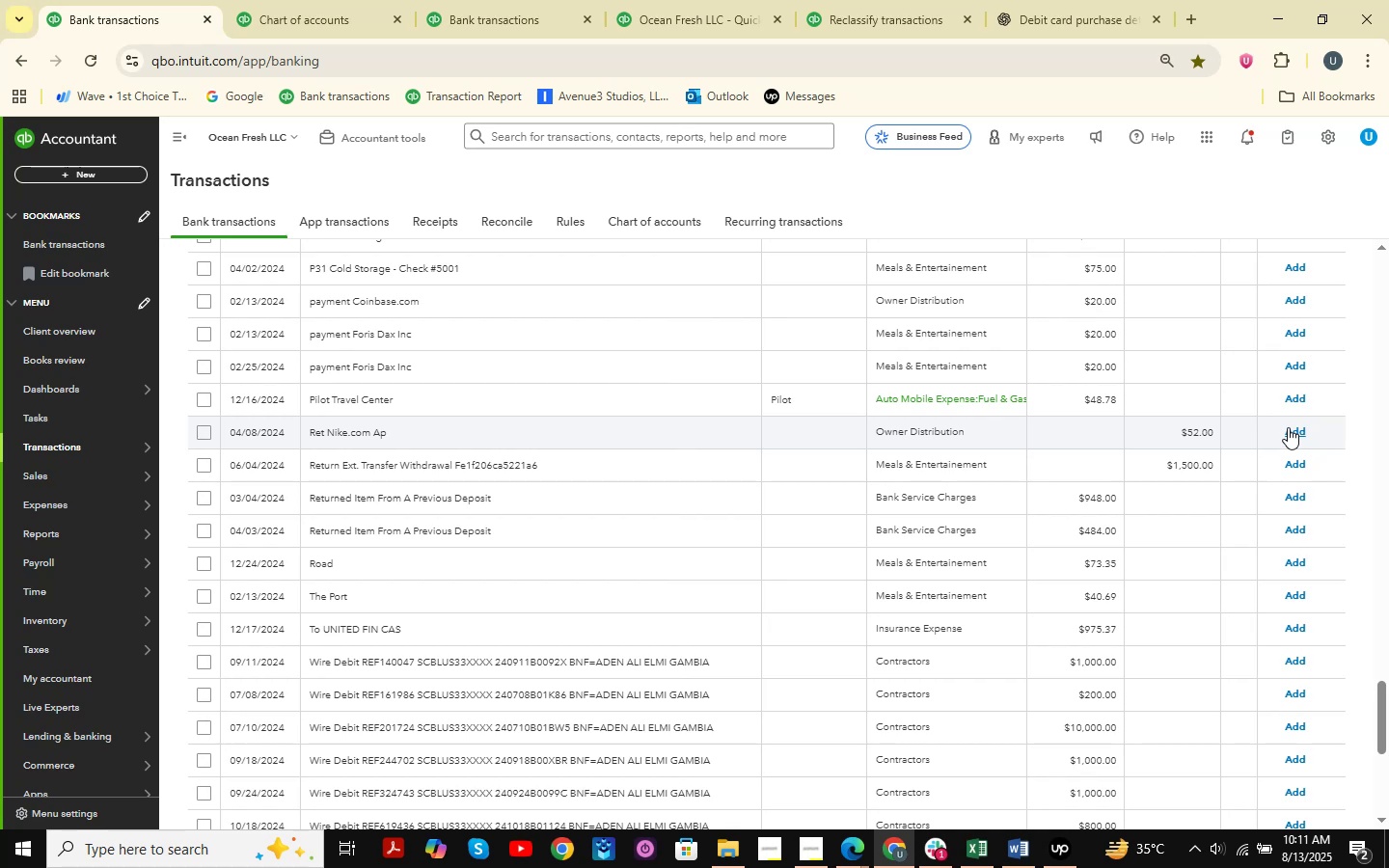 
scroll: coordinate [627, 516], scroll_direction: up, amount: 34.0
 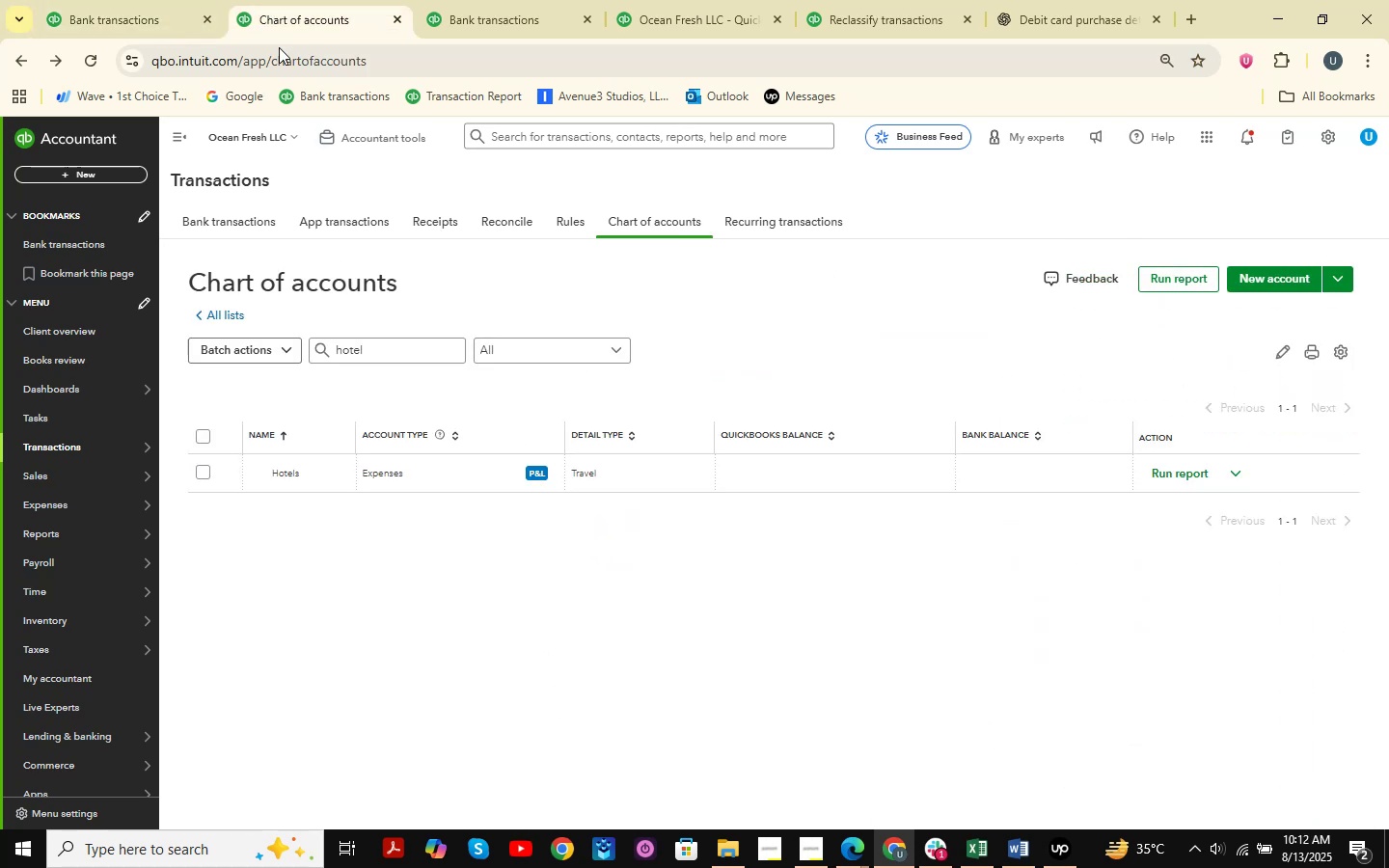 
double_click([132, 0])
 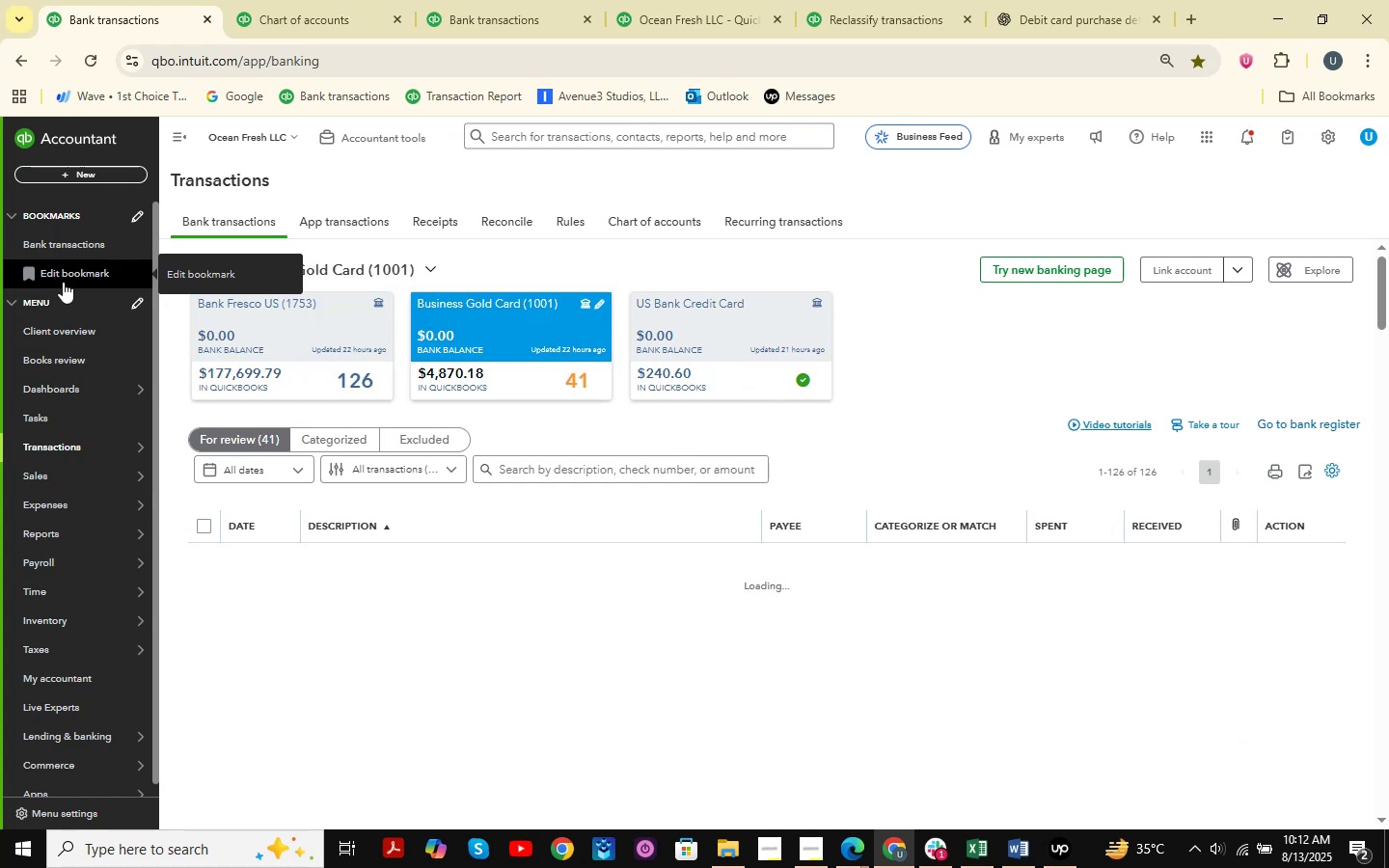 
left_click_drag(start_coordinate=[473, 3], to_coordinate=[347, 11])
 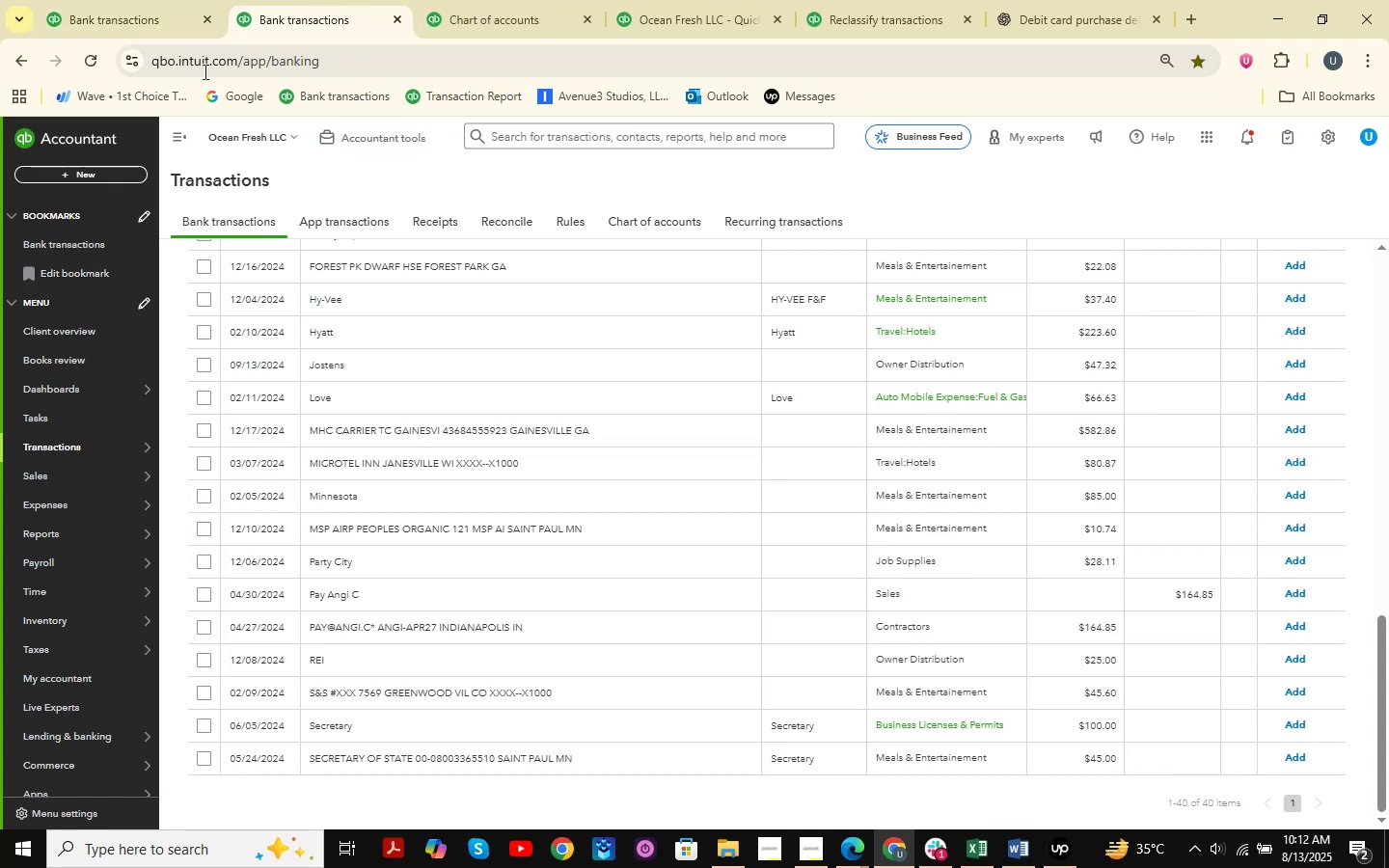 
scroll: coordinate [707, 496], scroll_direction: up, amount: 24.0
 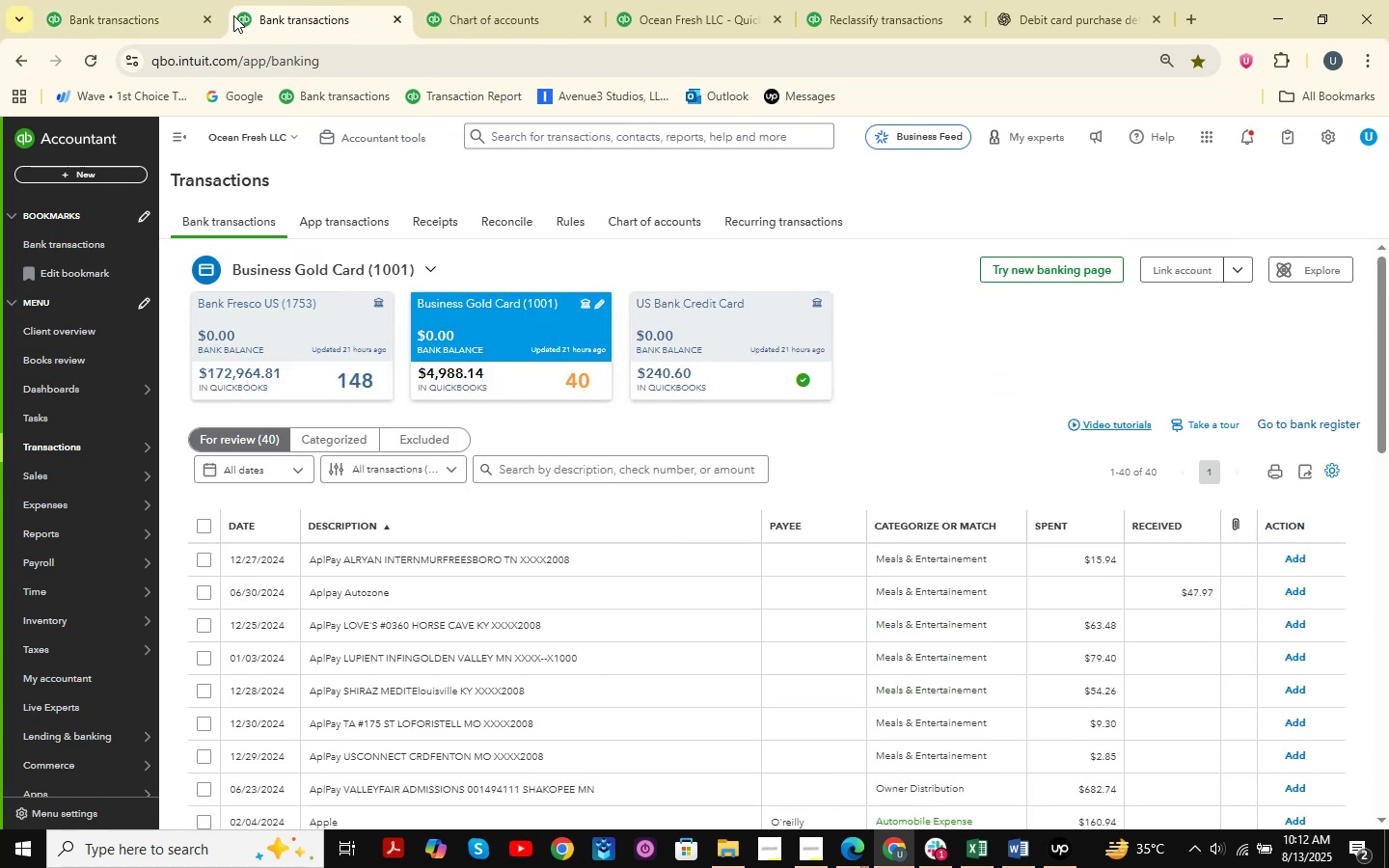 
left_click([152, 0])
 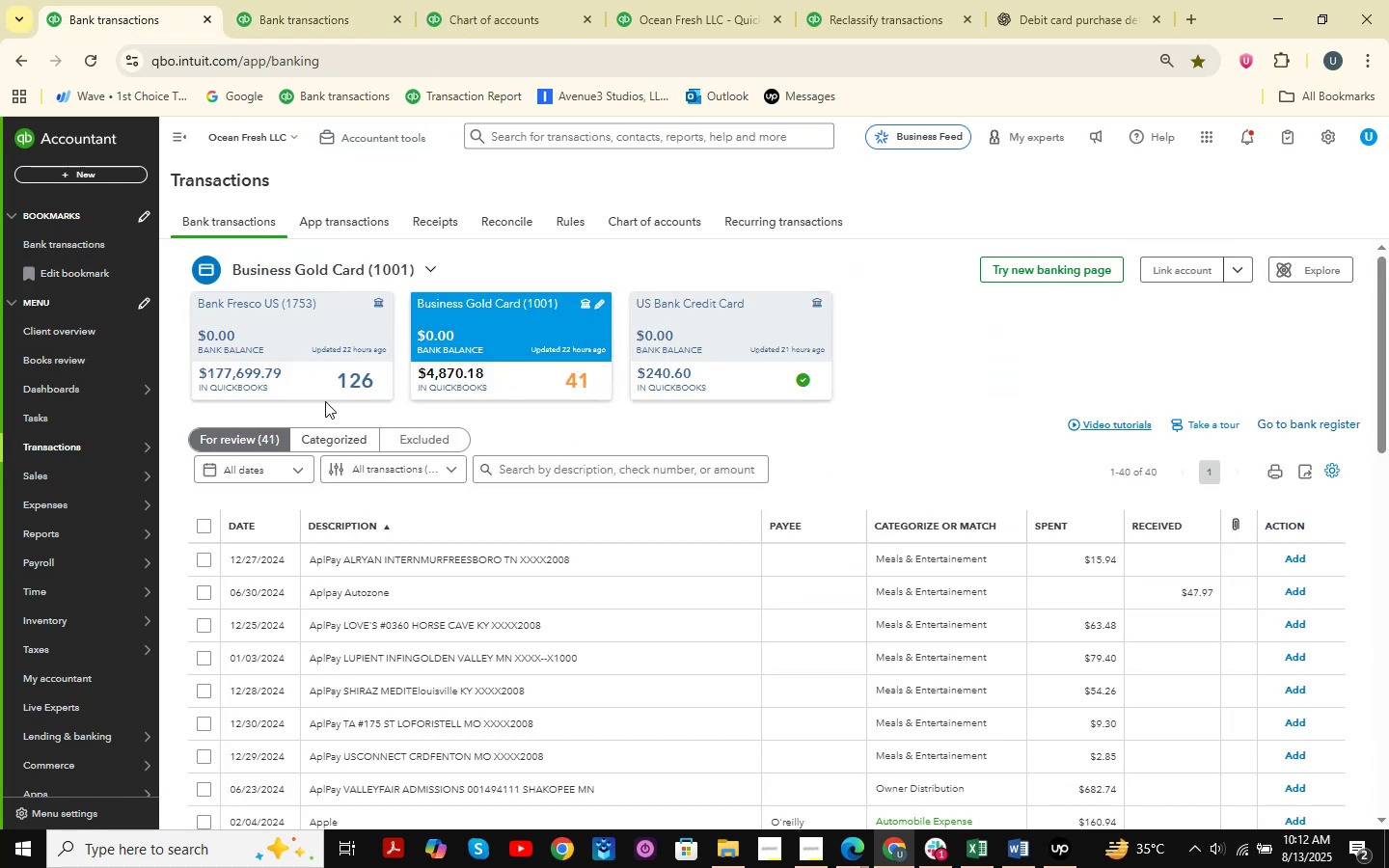 
left_click([311, 351])
 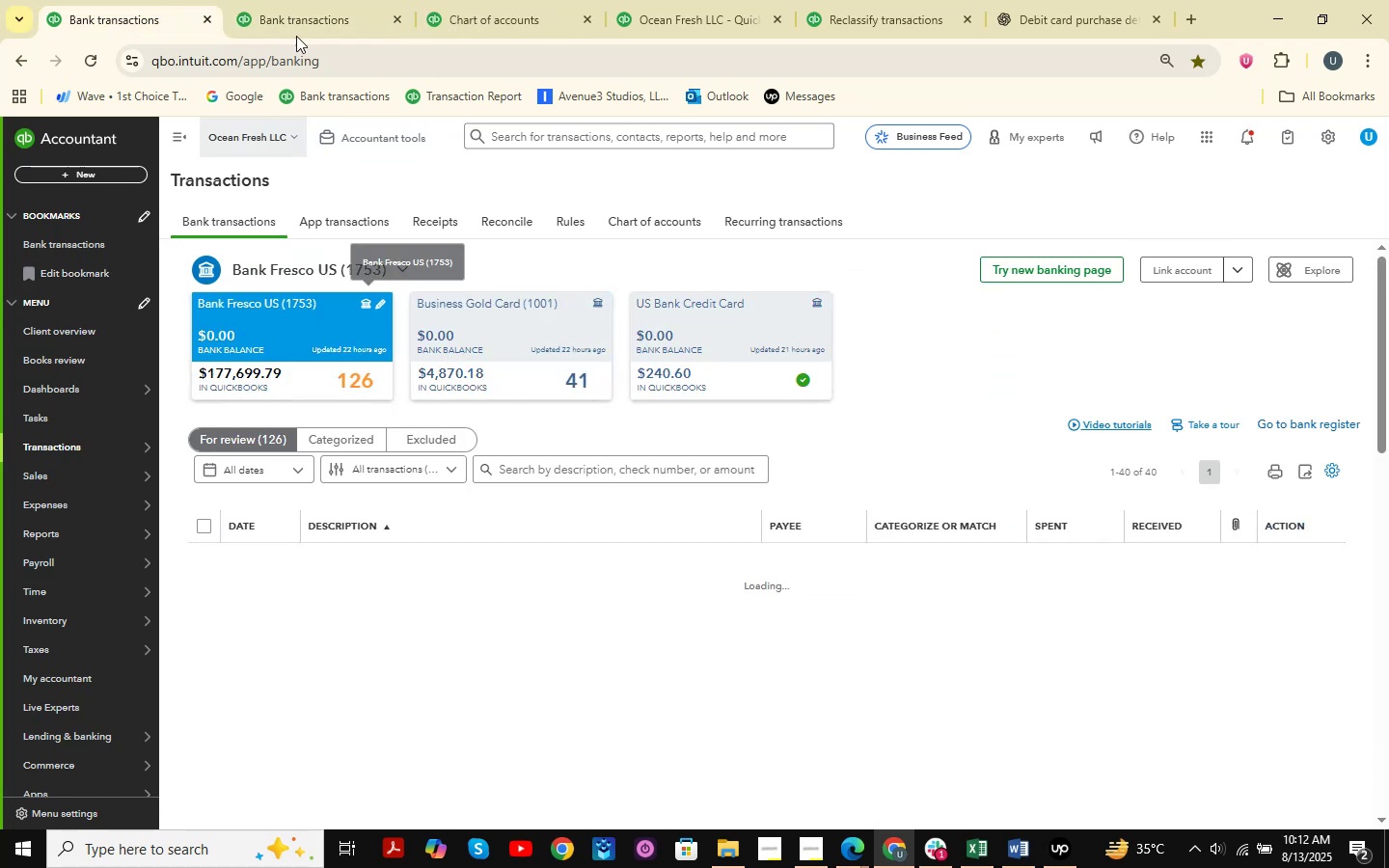 
left_click([292, 0])
 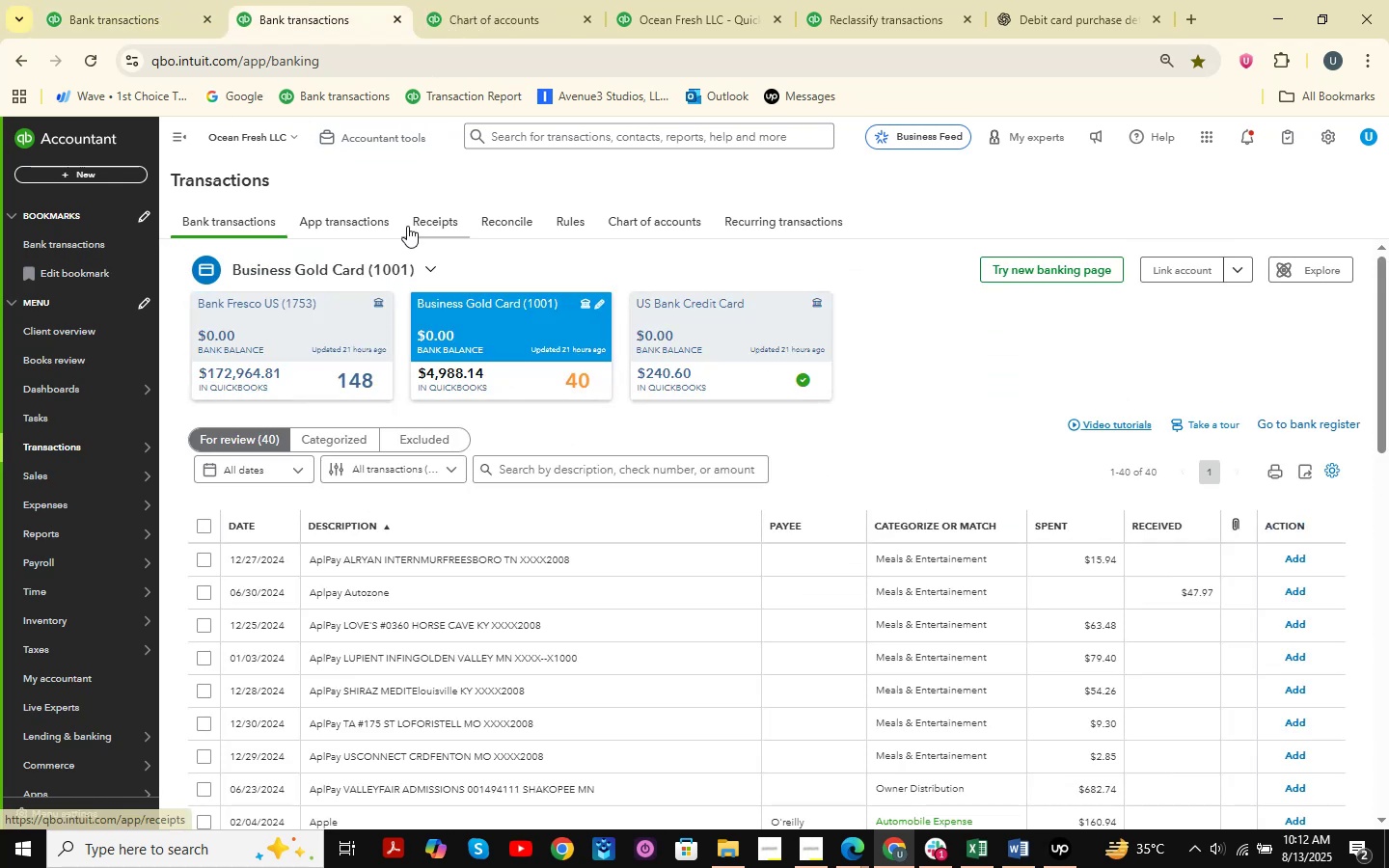 
scroll: coordinate [455, 468], scroll_direction: down, amount: 17.0
 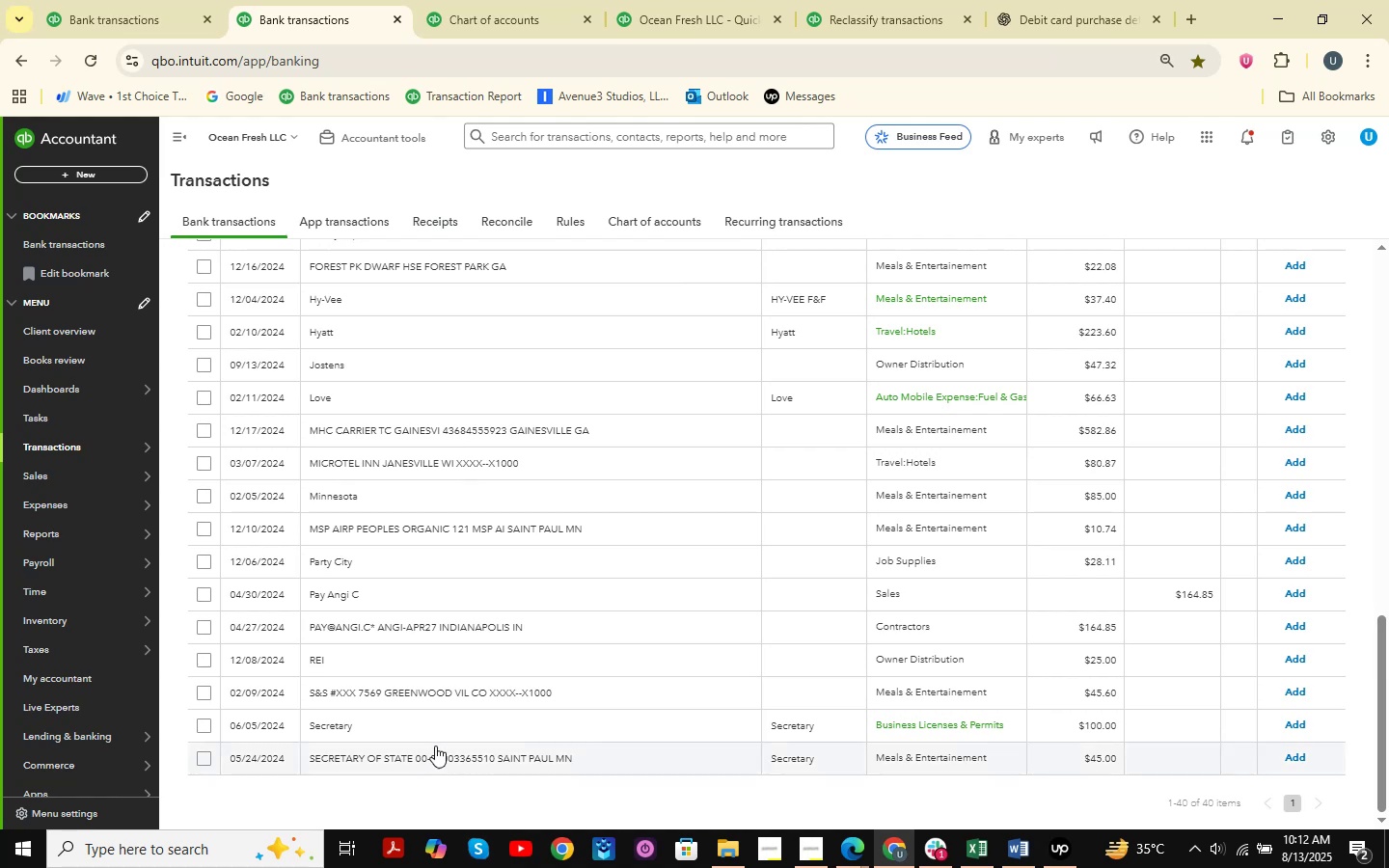 
left_click([435, 746])
 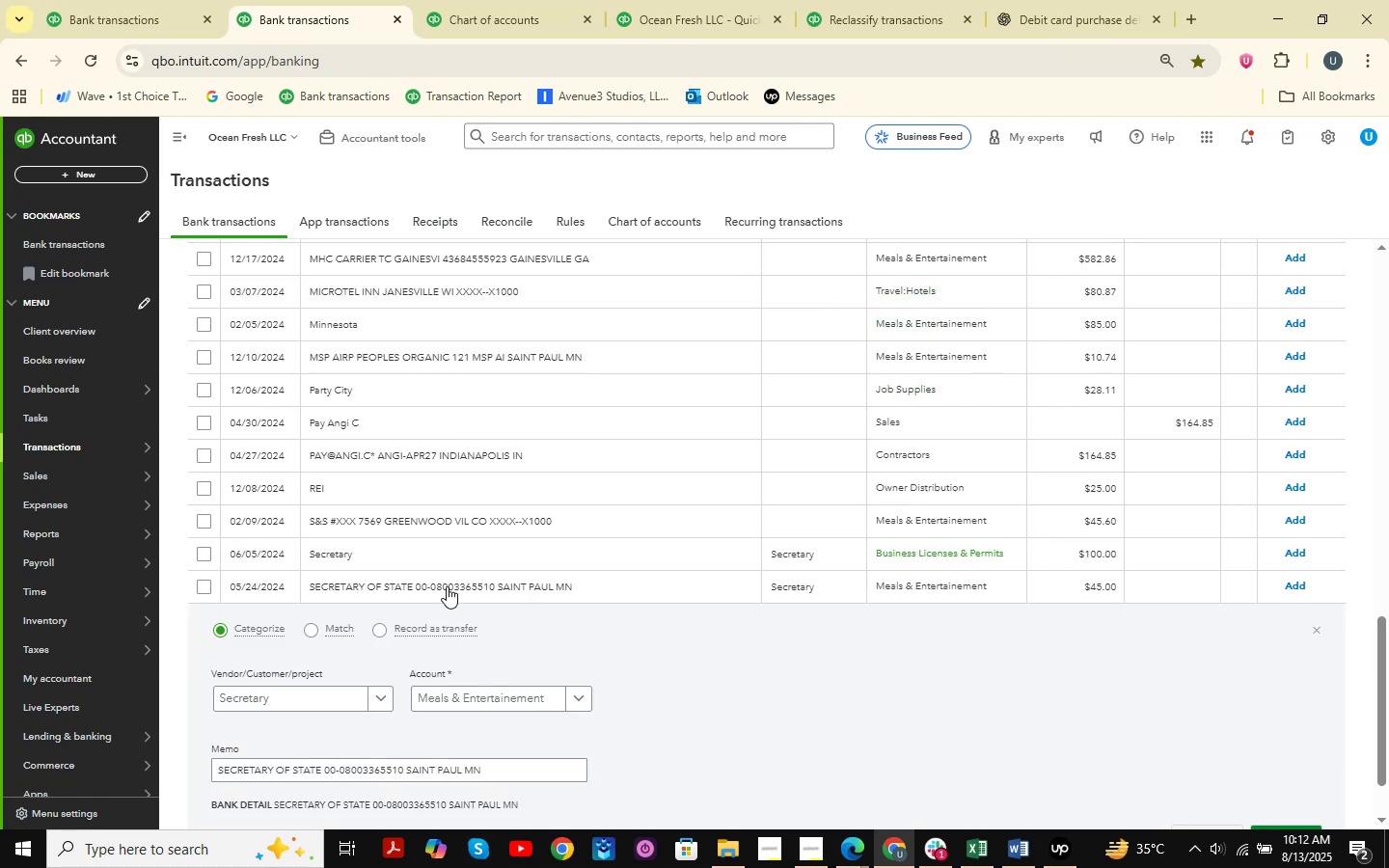 
scroll: coordinate [444, 557], scroll_direction: down, amount: 3.0
 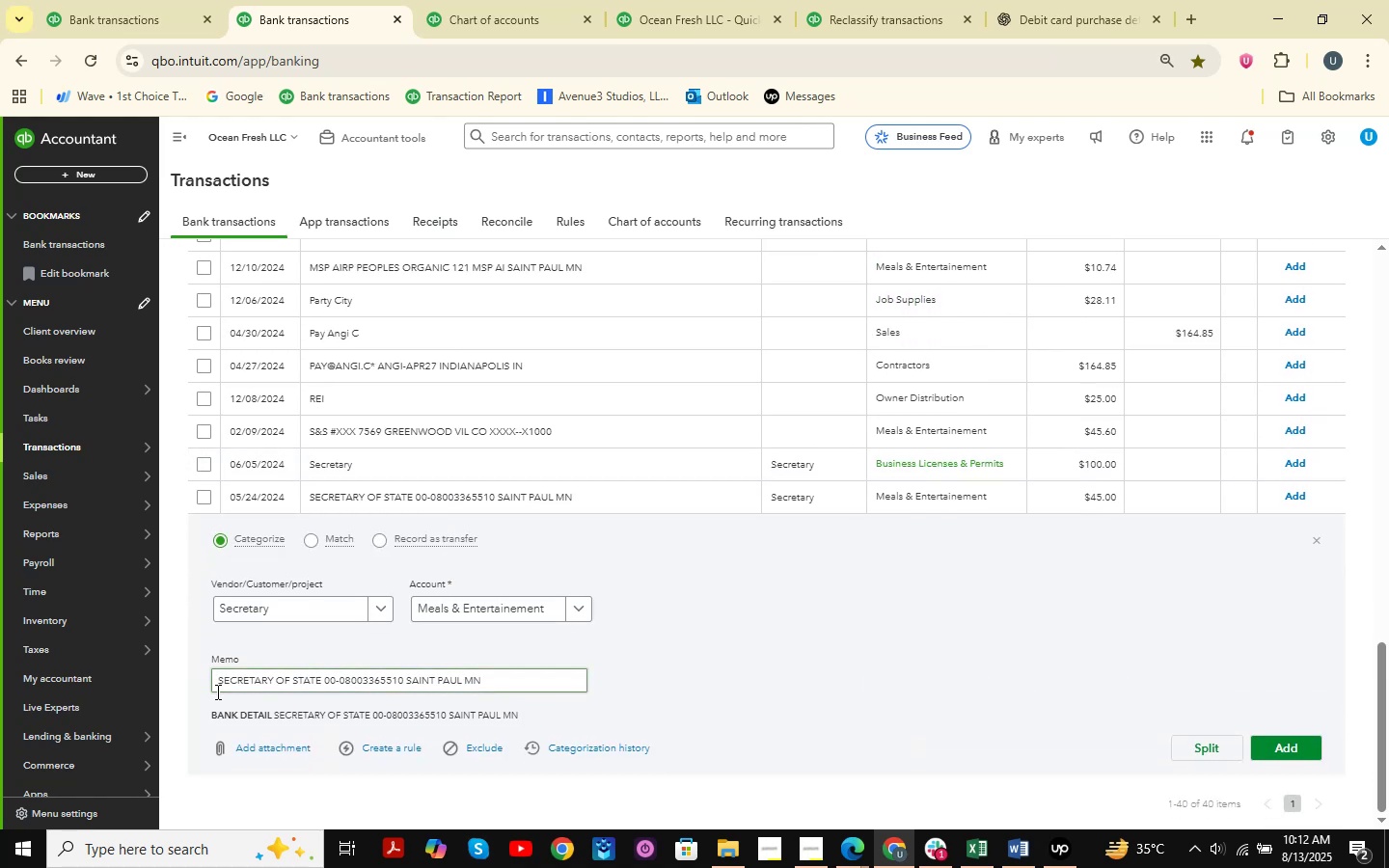 
left_click_drag(start_coordinate=[213, 683], to_coordinate=[723, 679])
 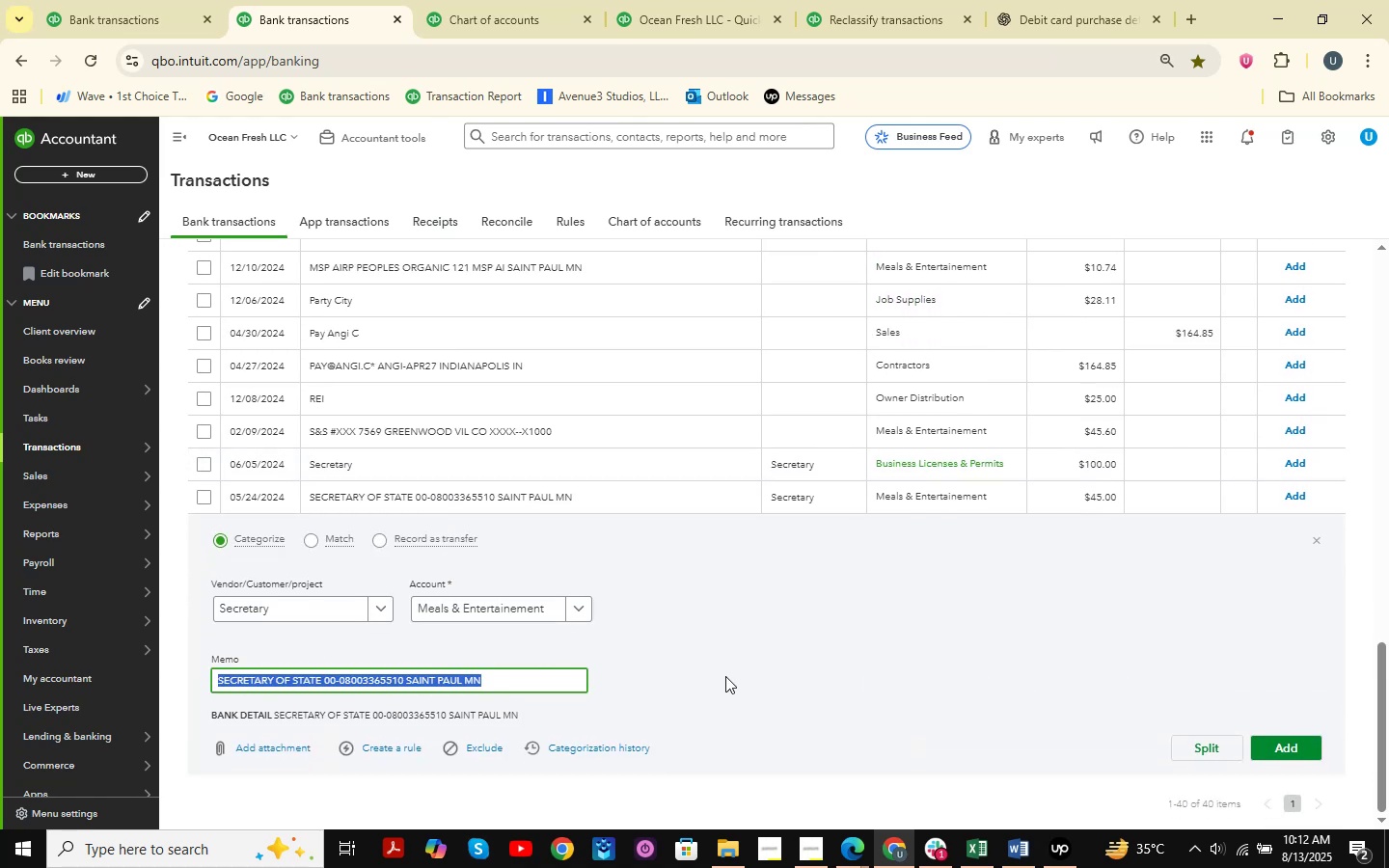 
key(Control+C)
 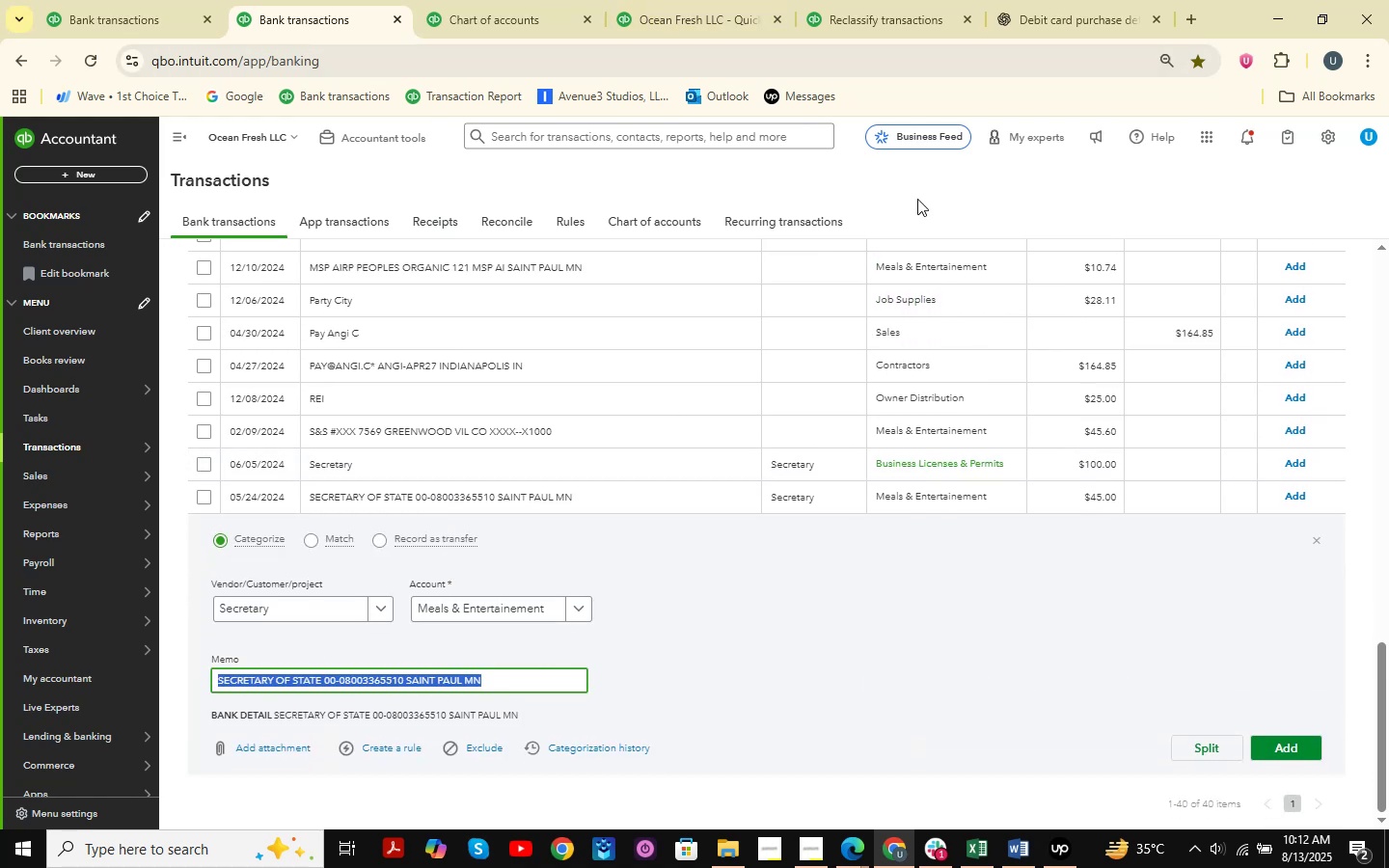 
left_click([1112, 0])
 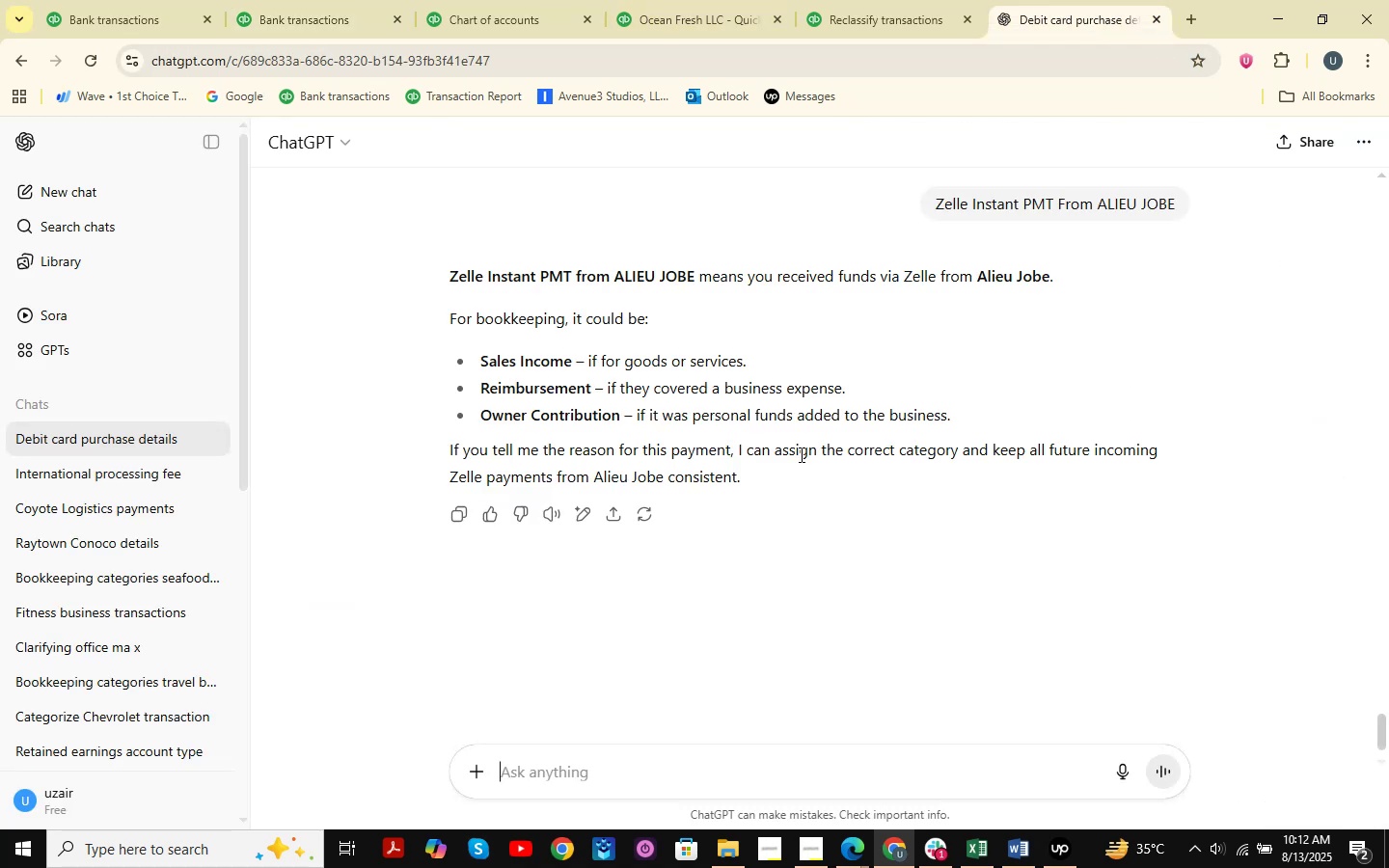 
key(Control+ControlLeft)
 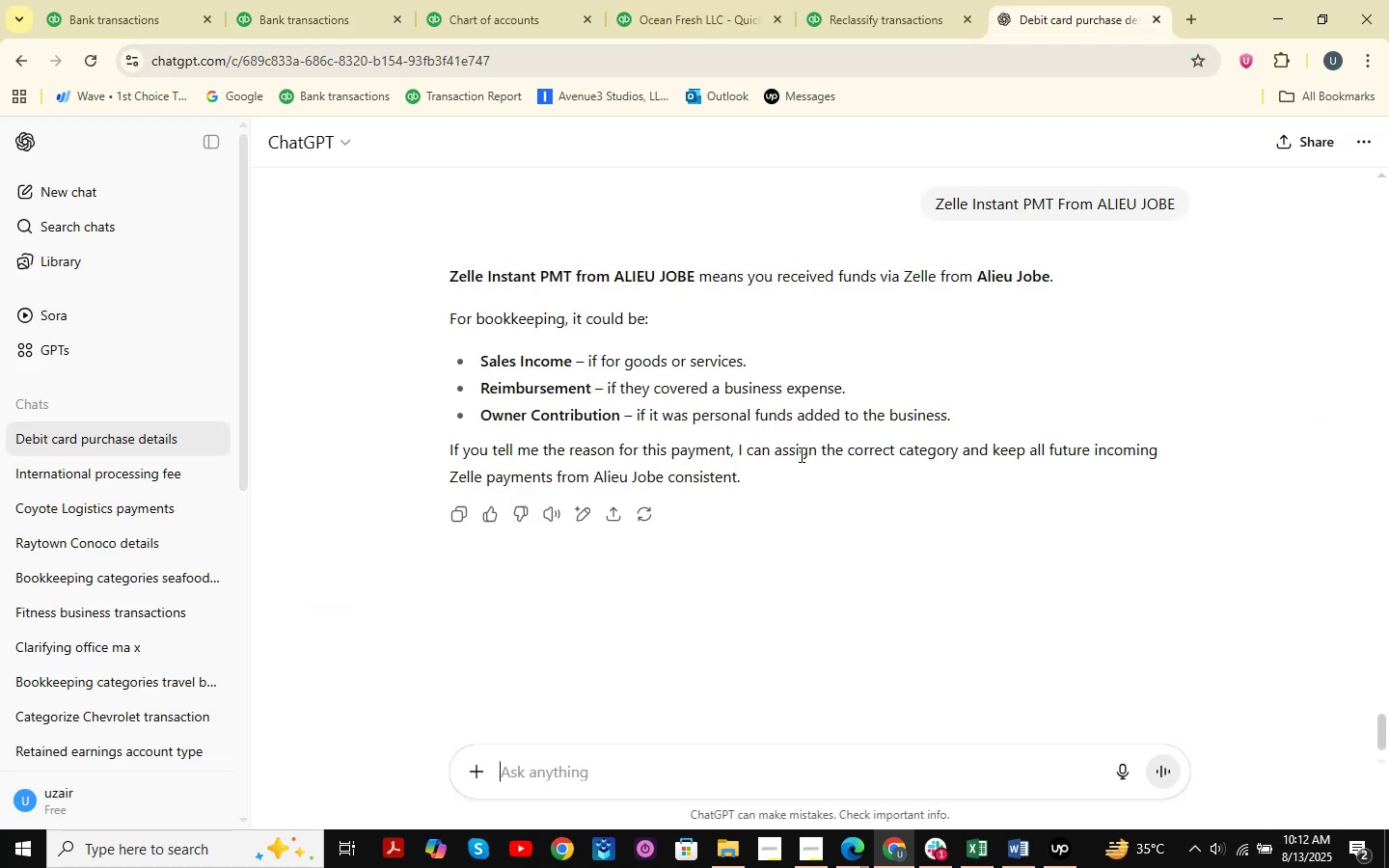 
key(Control+V)
 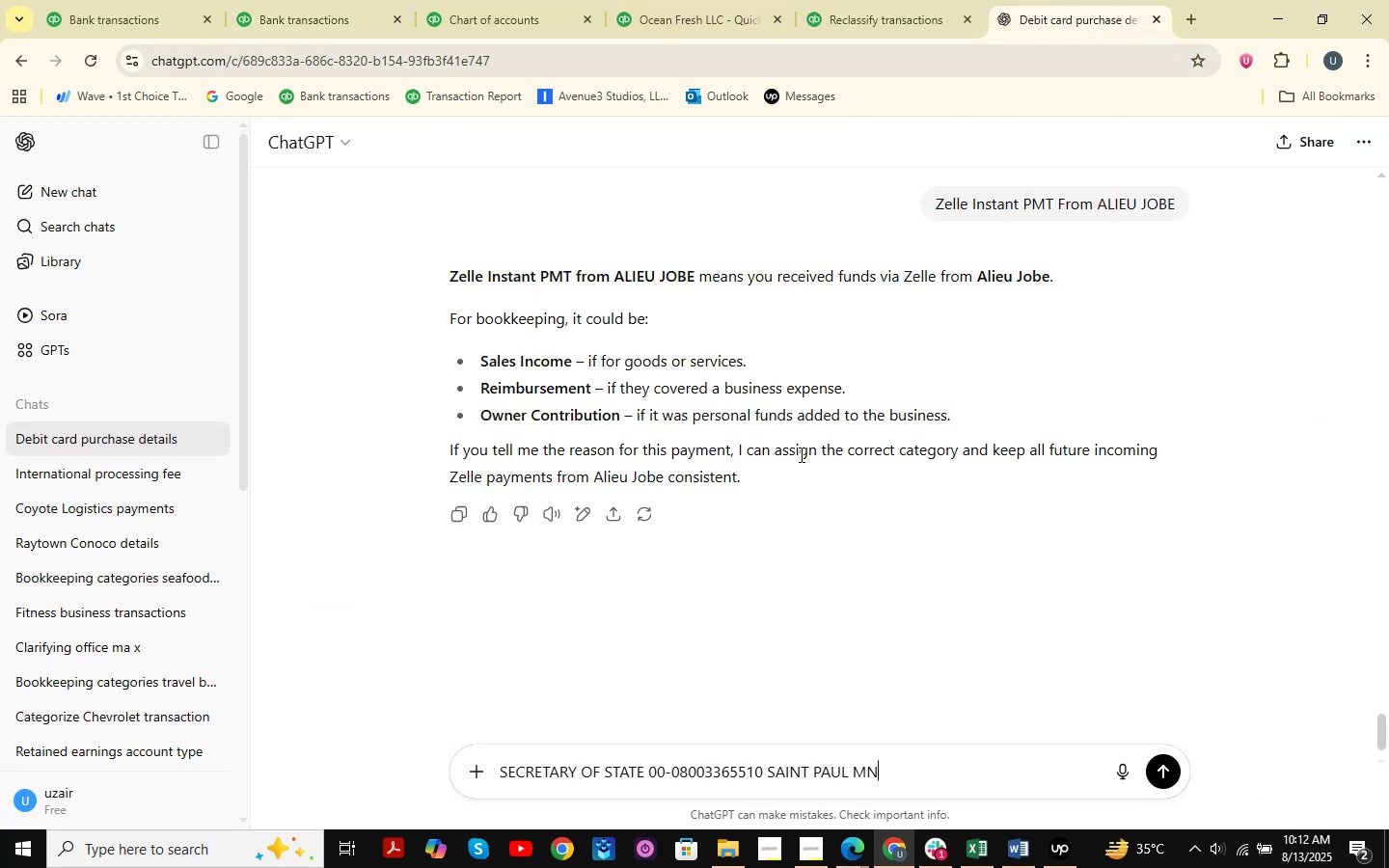 
key(NumpadEnter)
 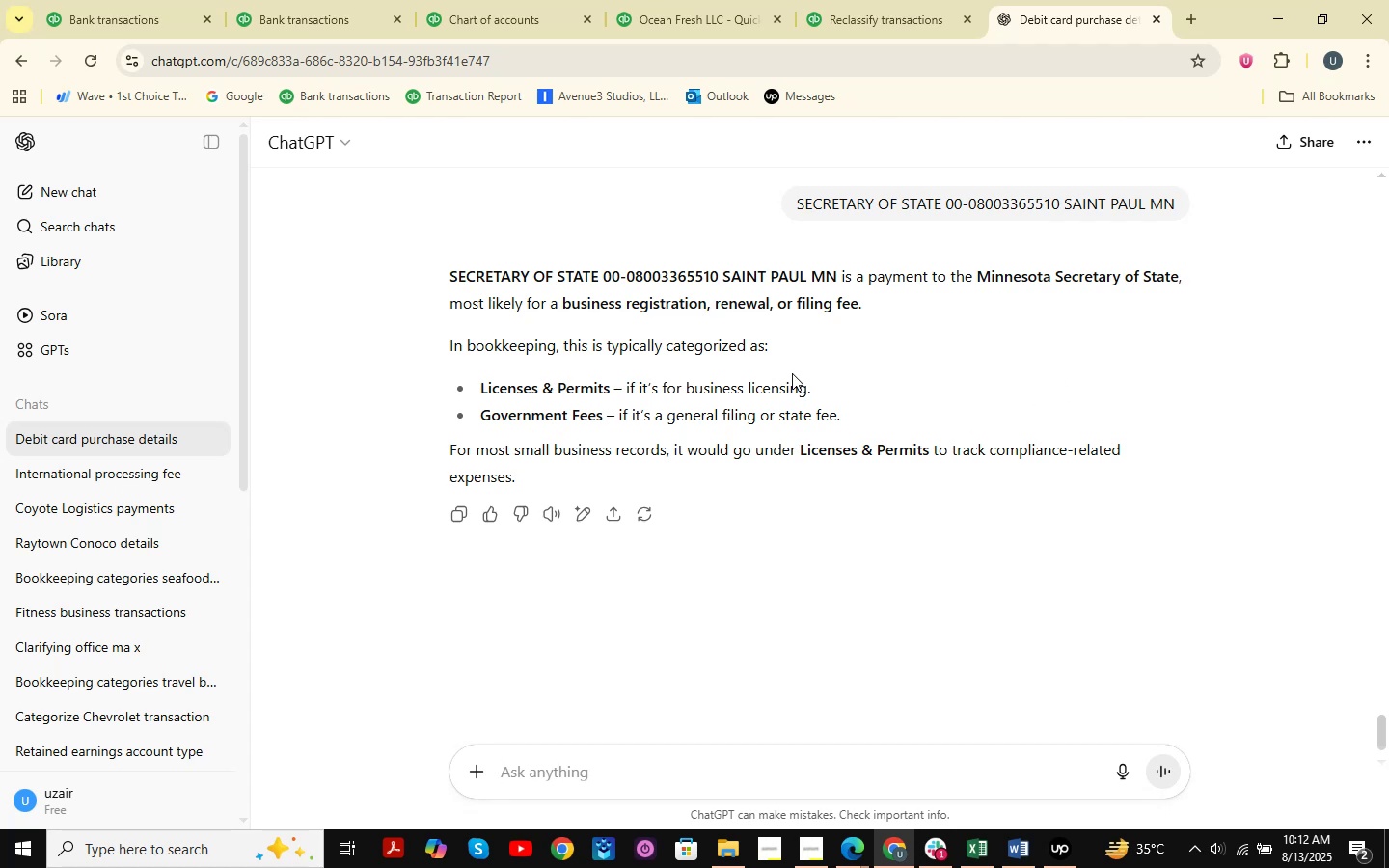 
wait(21.07)
 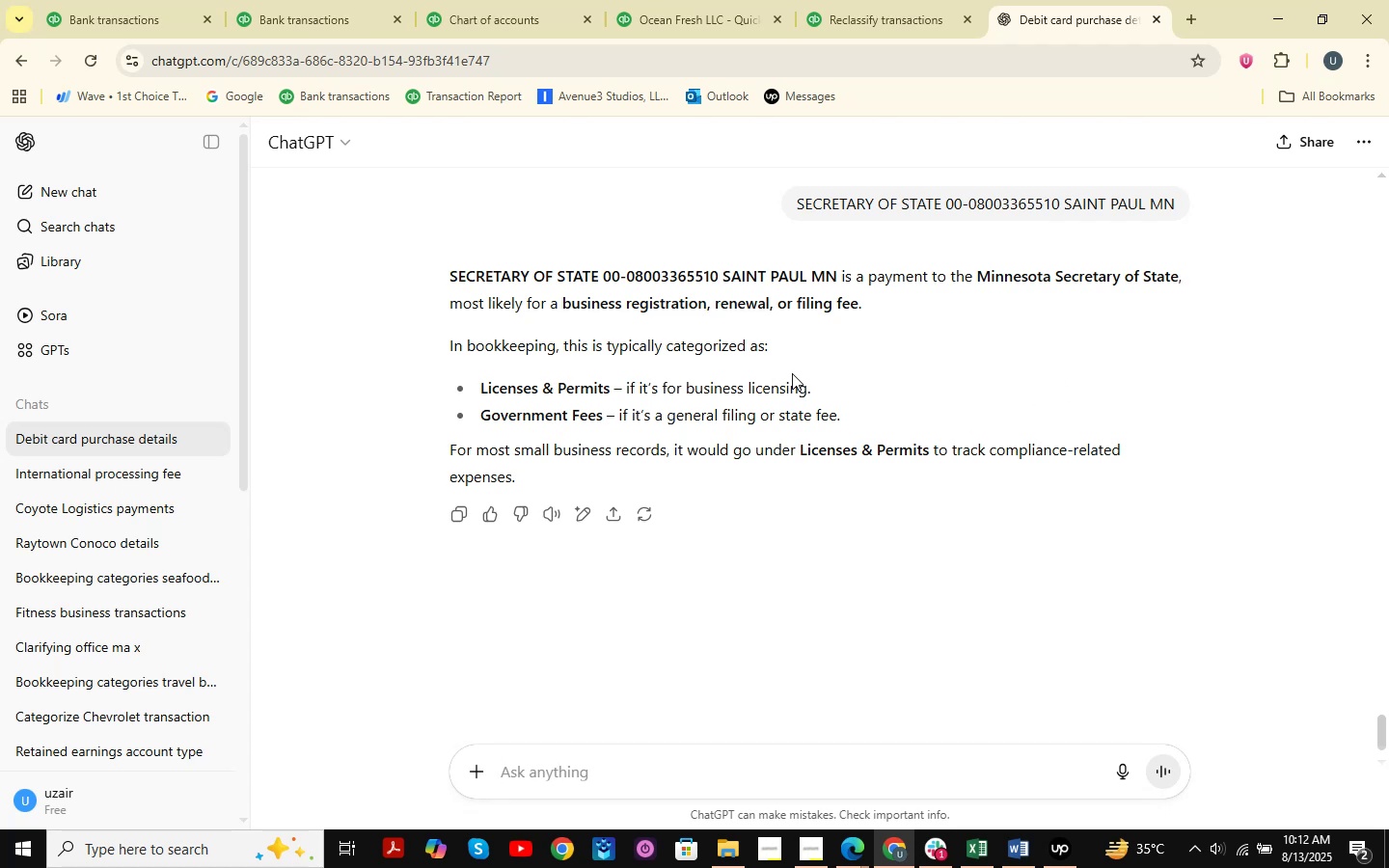 
left_click([134, 0])
 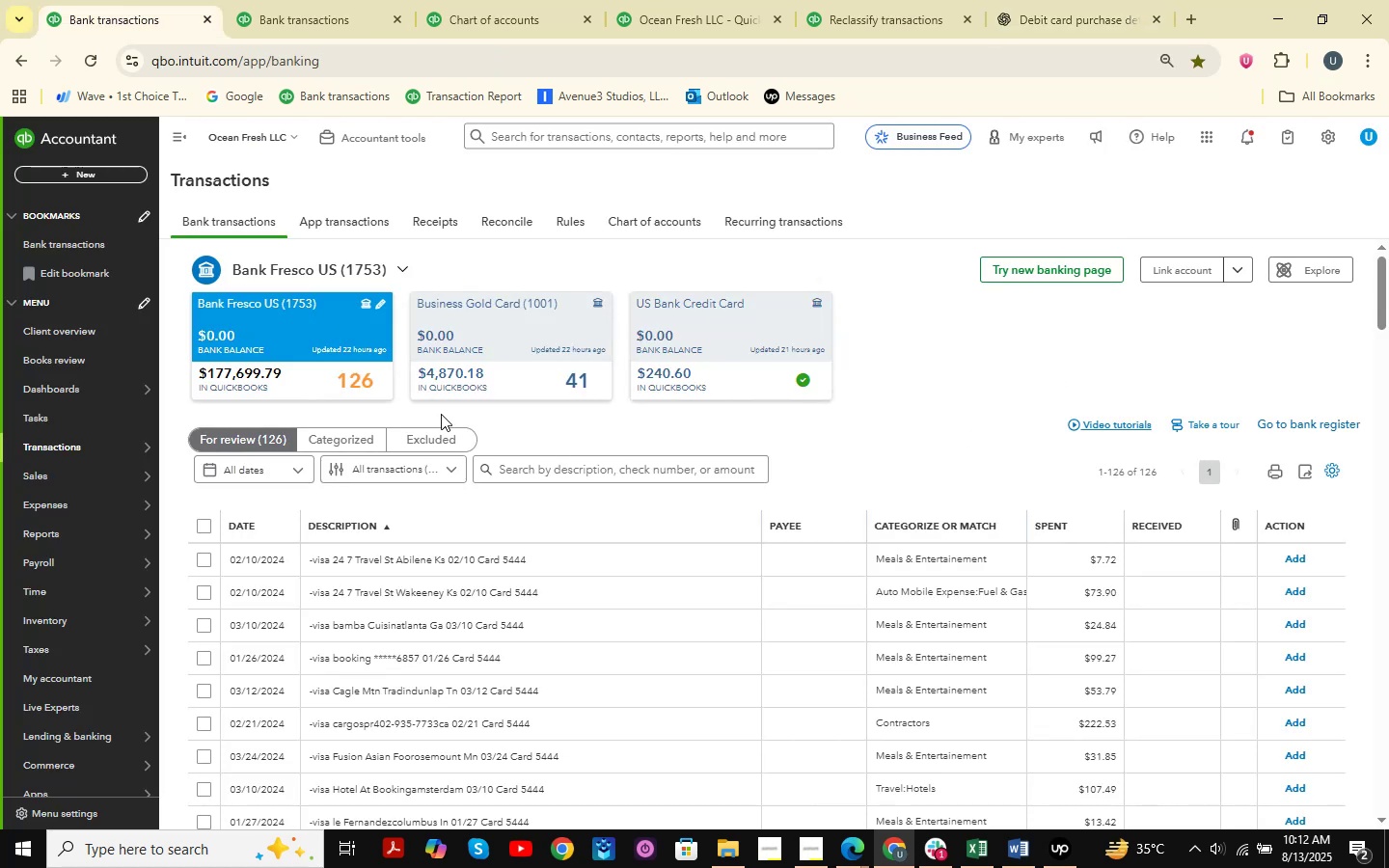 
left_click([280, 0])
 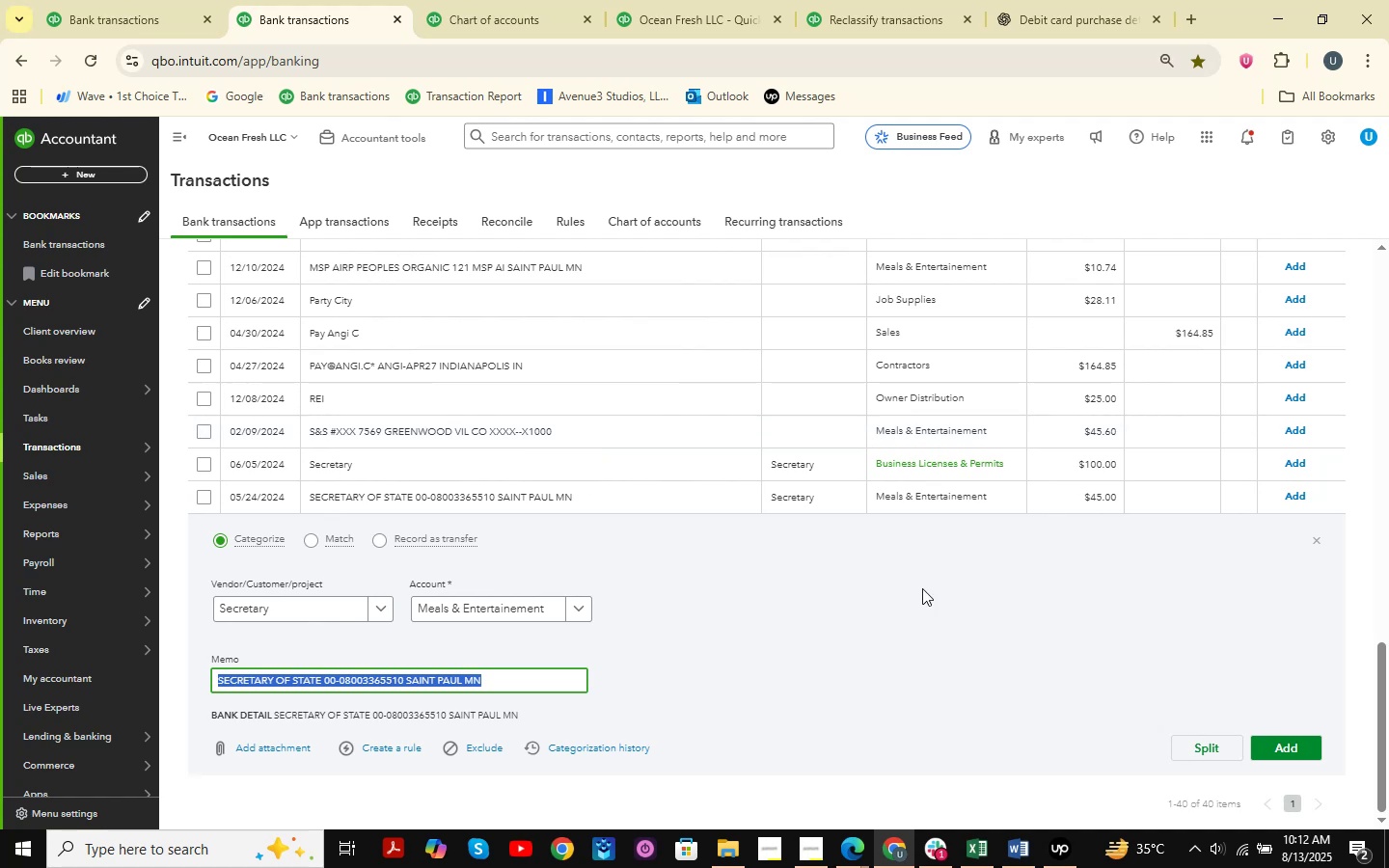 
left_click([311, 677])
 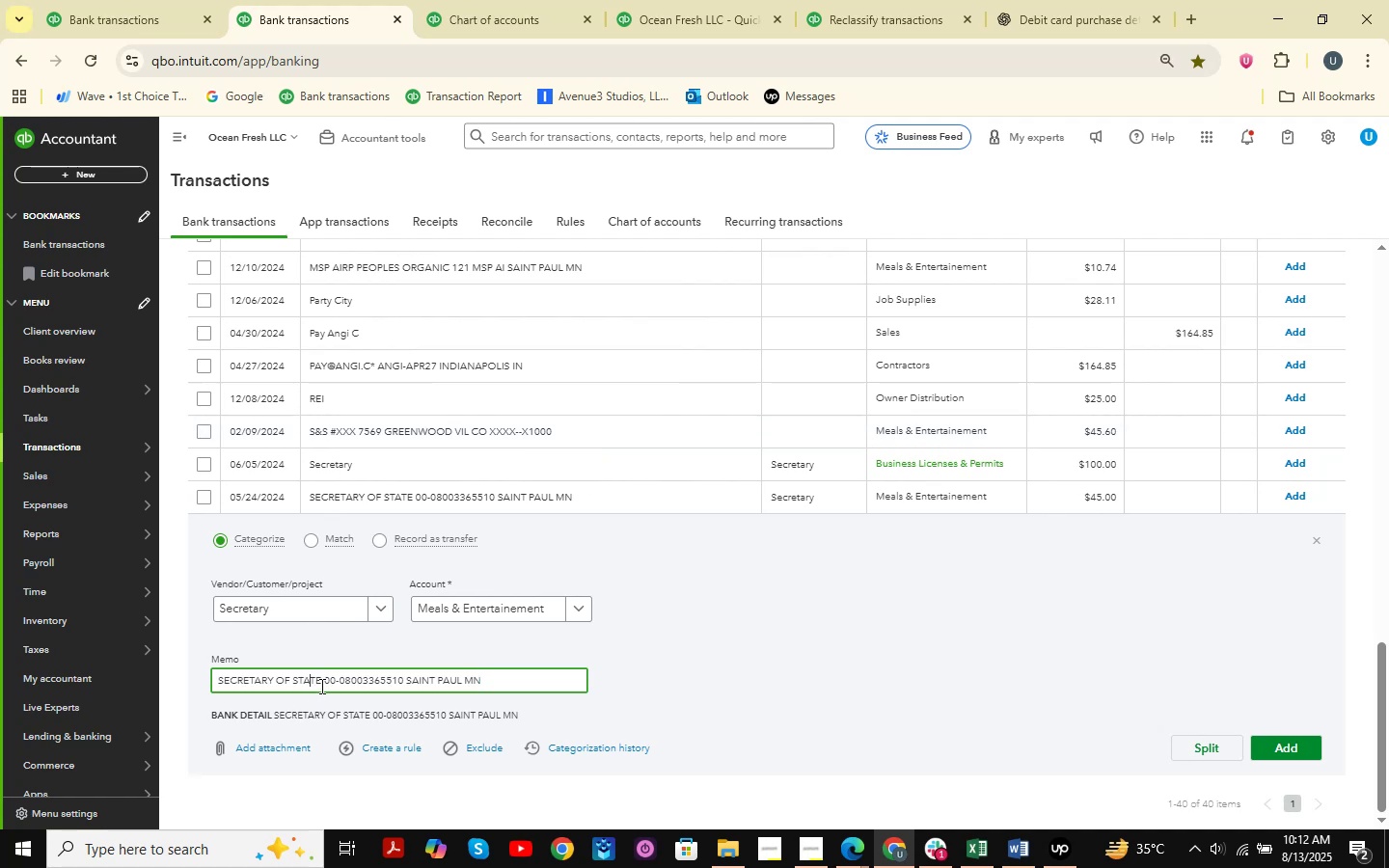 
left_click_drag(start_coordinate=[321, 686], to_coordinate=[74, 687])
 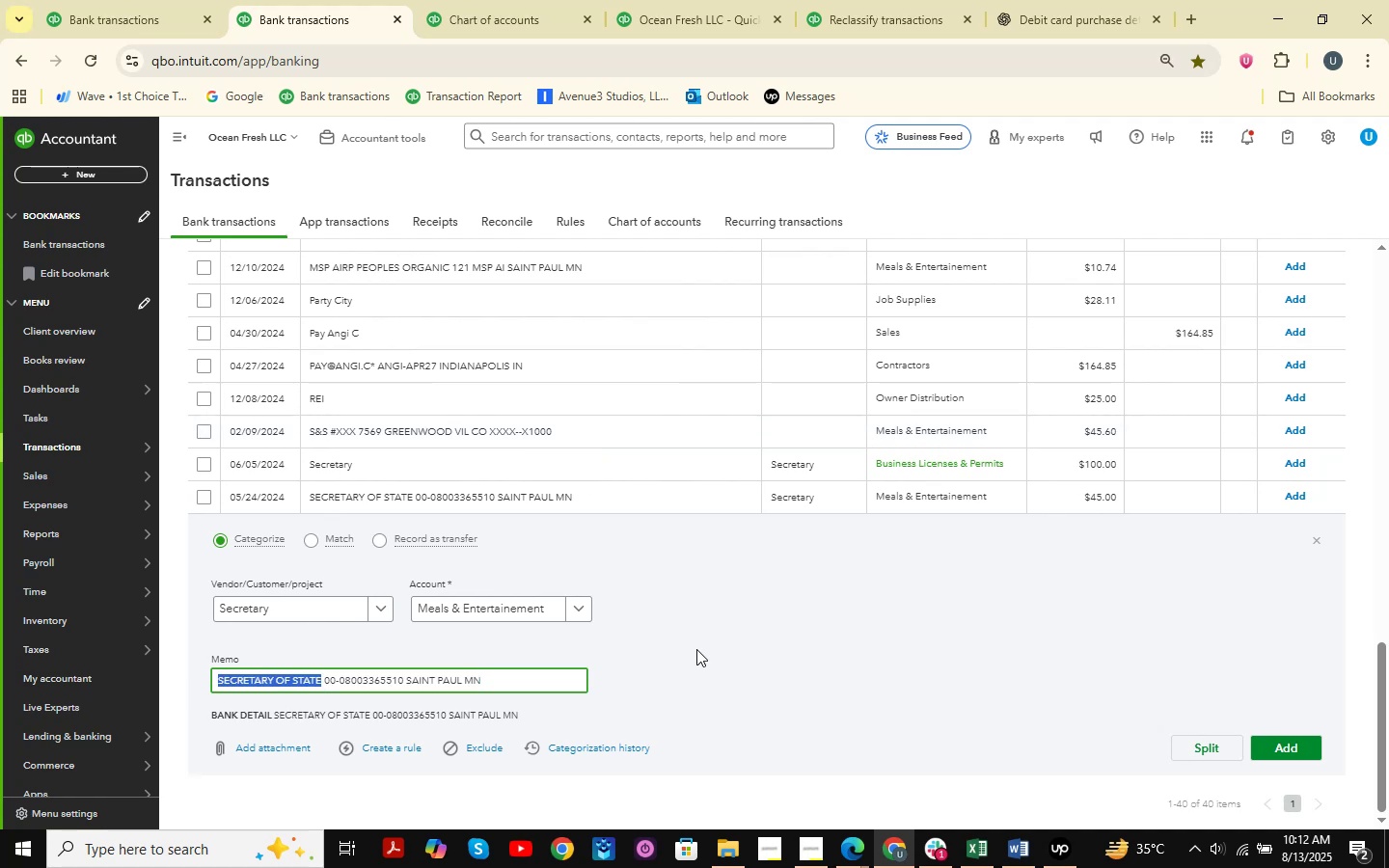 
key(Control+C)
 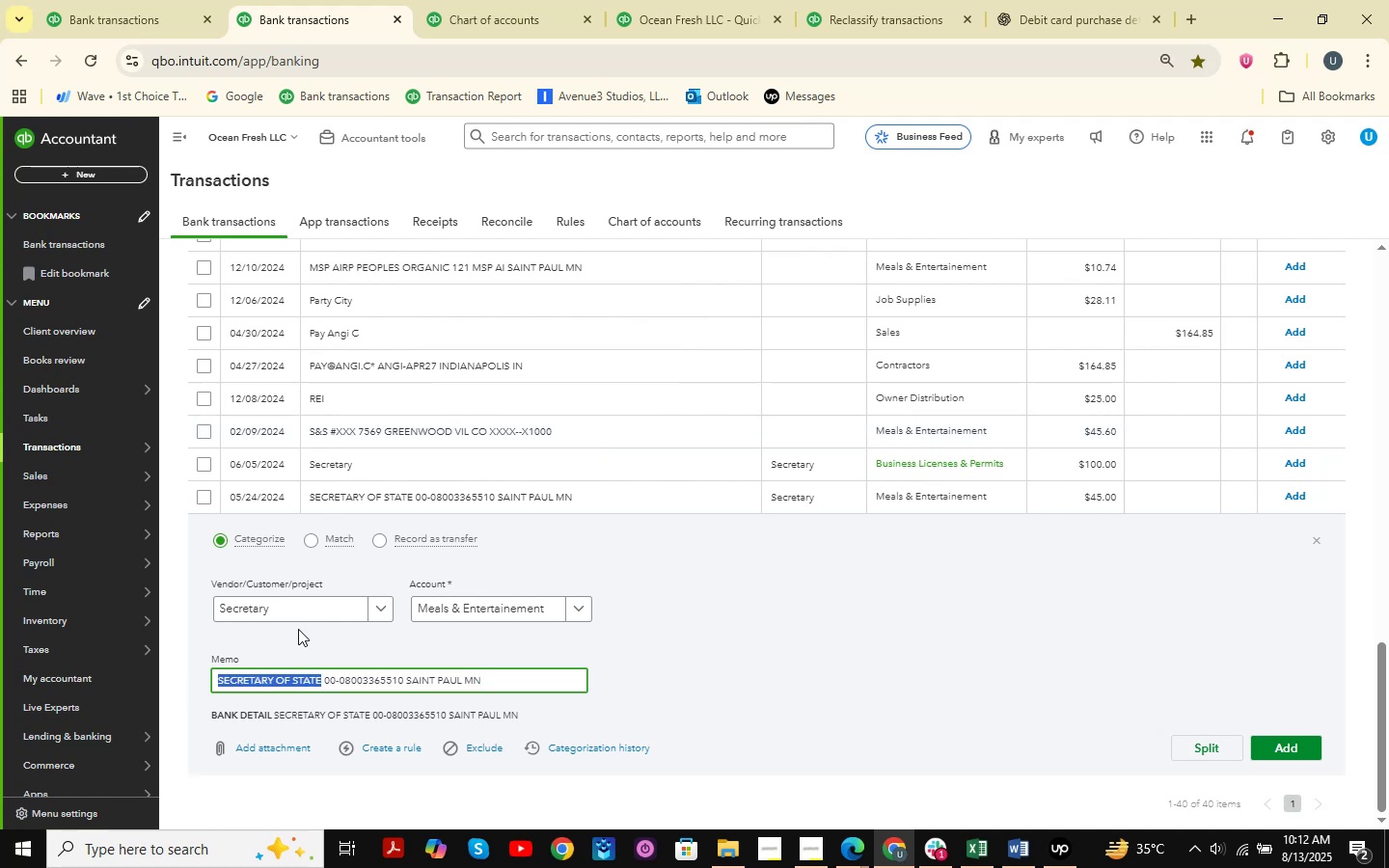 
left_click([297, 615])
 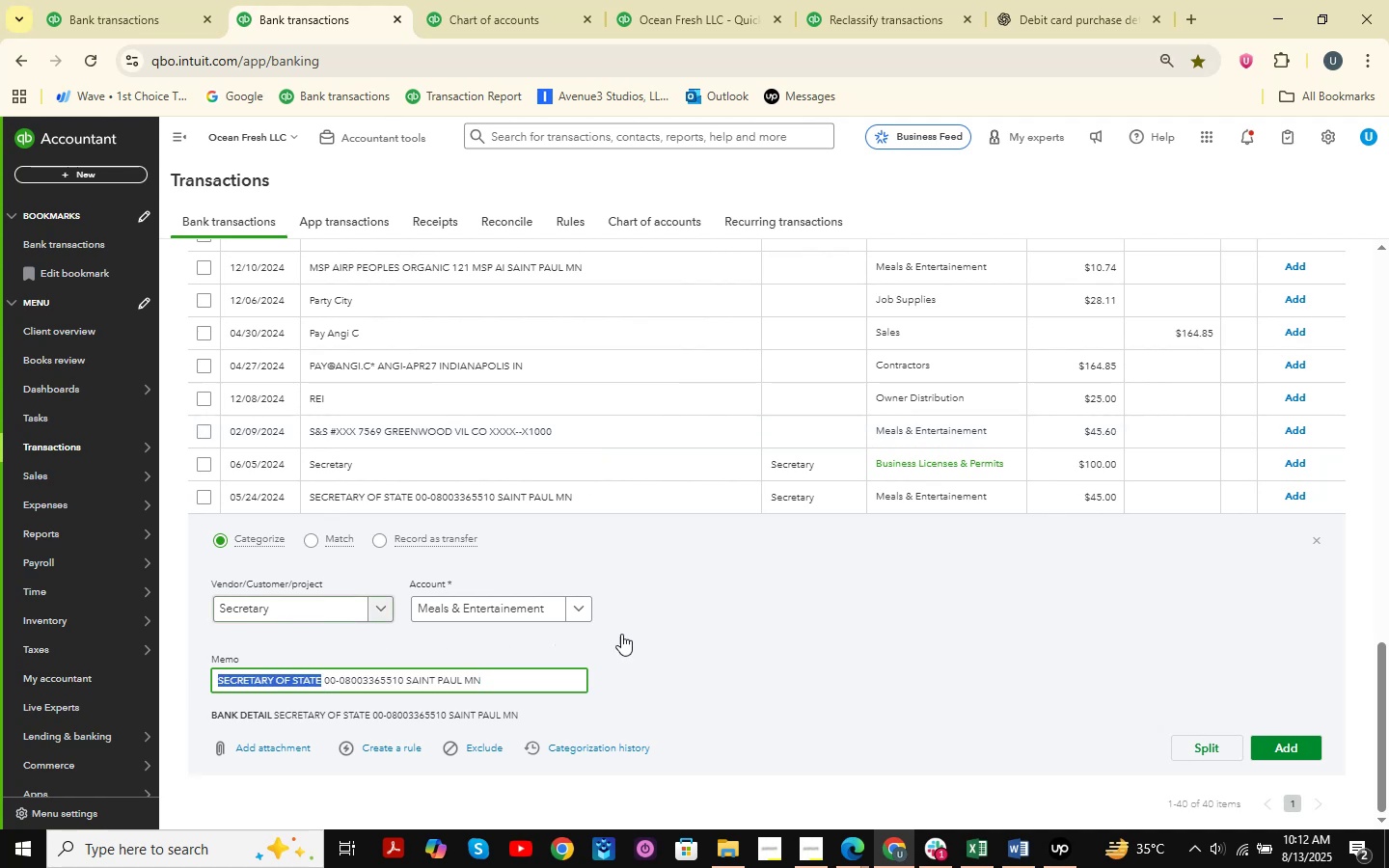 
double_click([514, 630])
 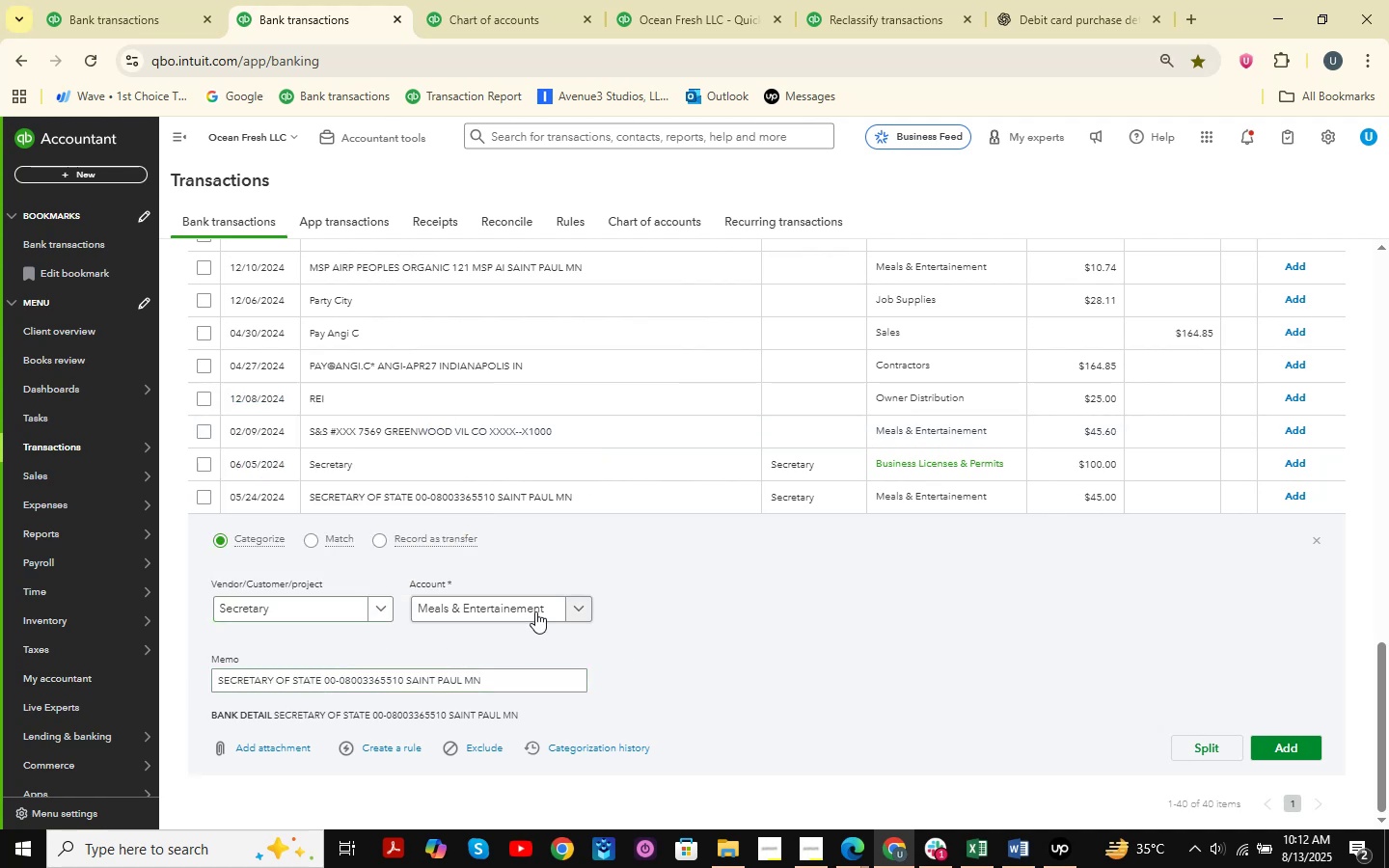 
triple_click([535, 611])
 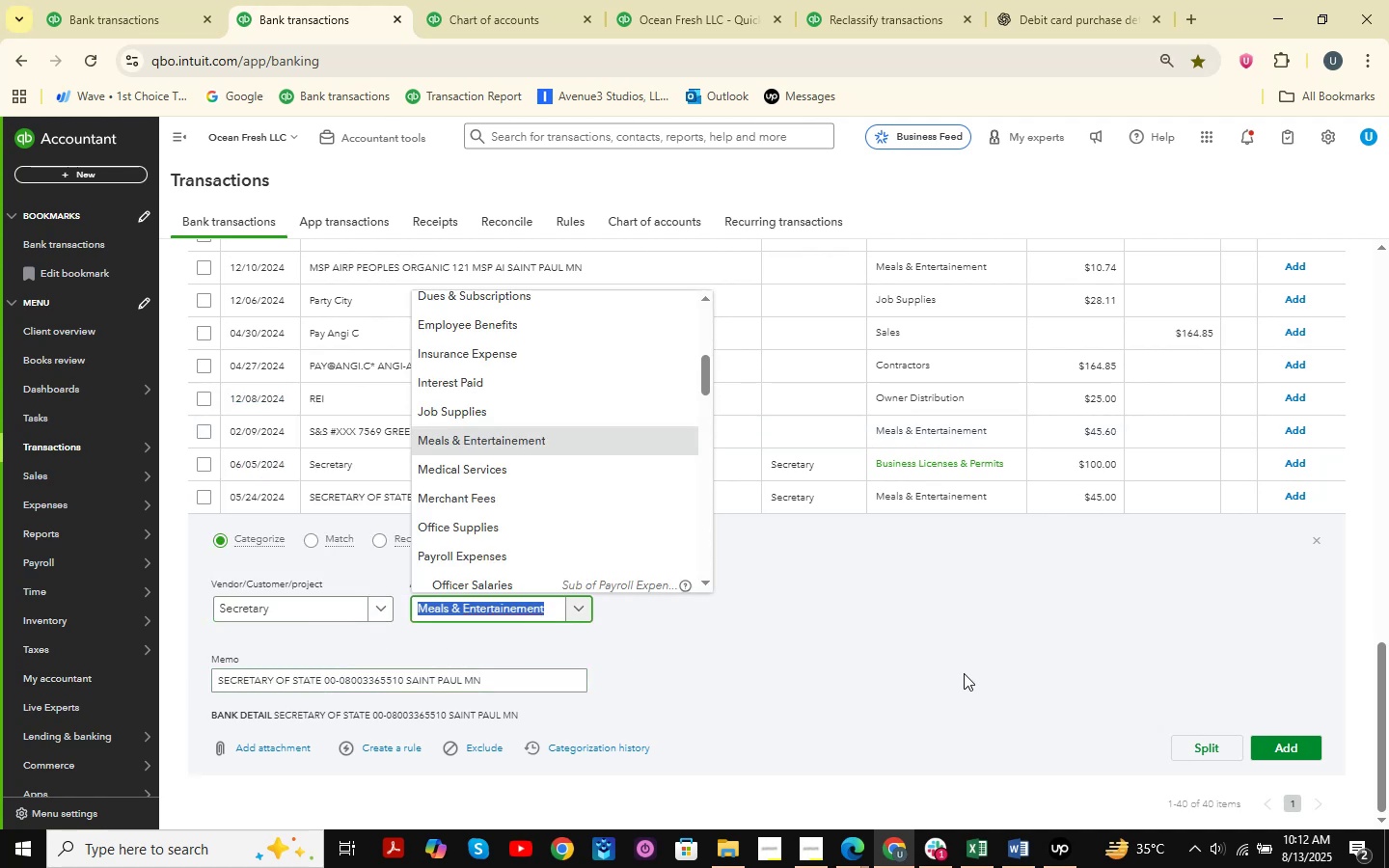 
type(li)
 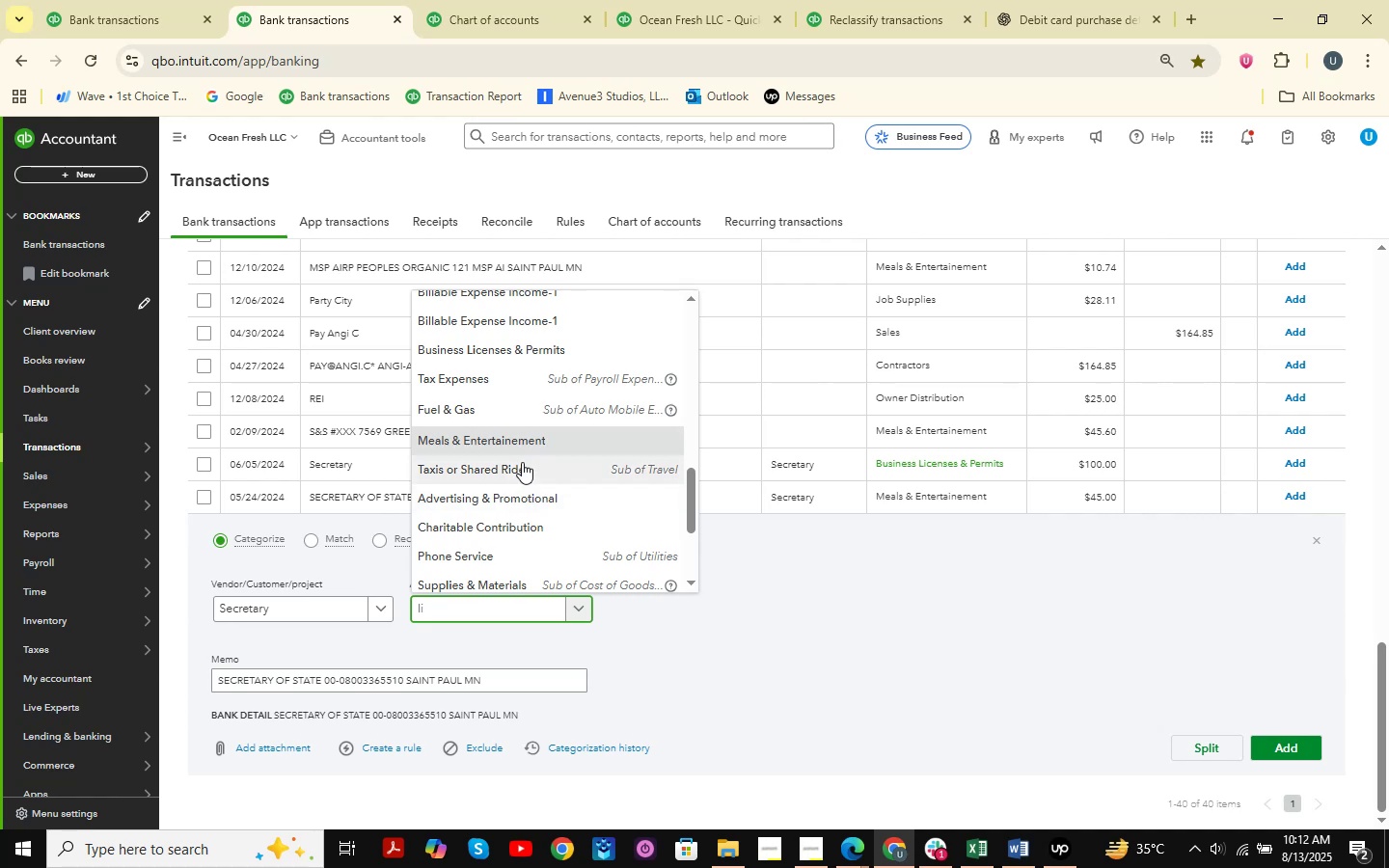 
left_click([544, 345])
 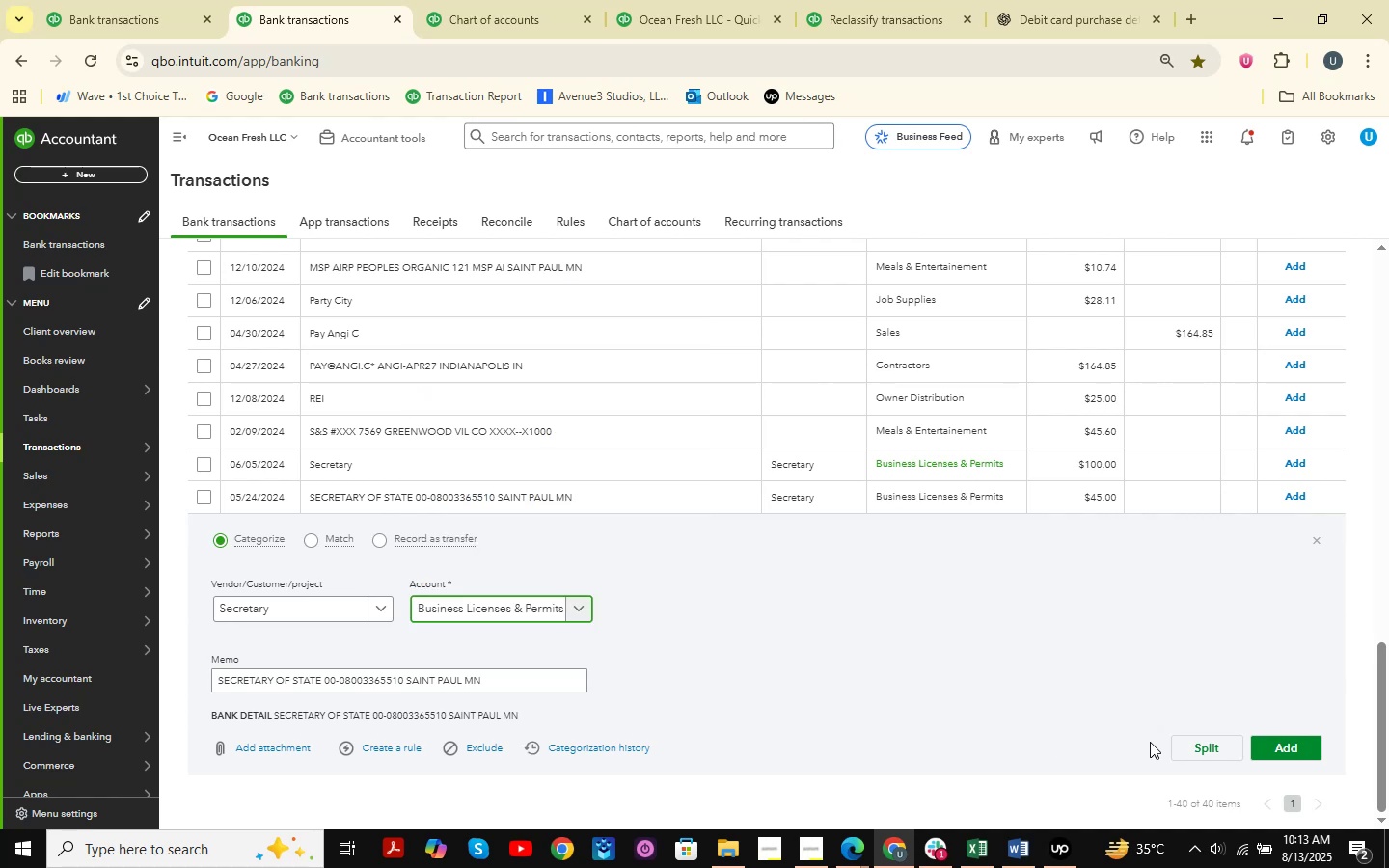 
left_click_drag(start_coordinate=[1327, 750], to_coordinate=[1319, 750])
 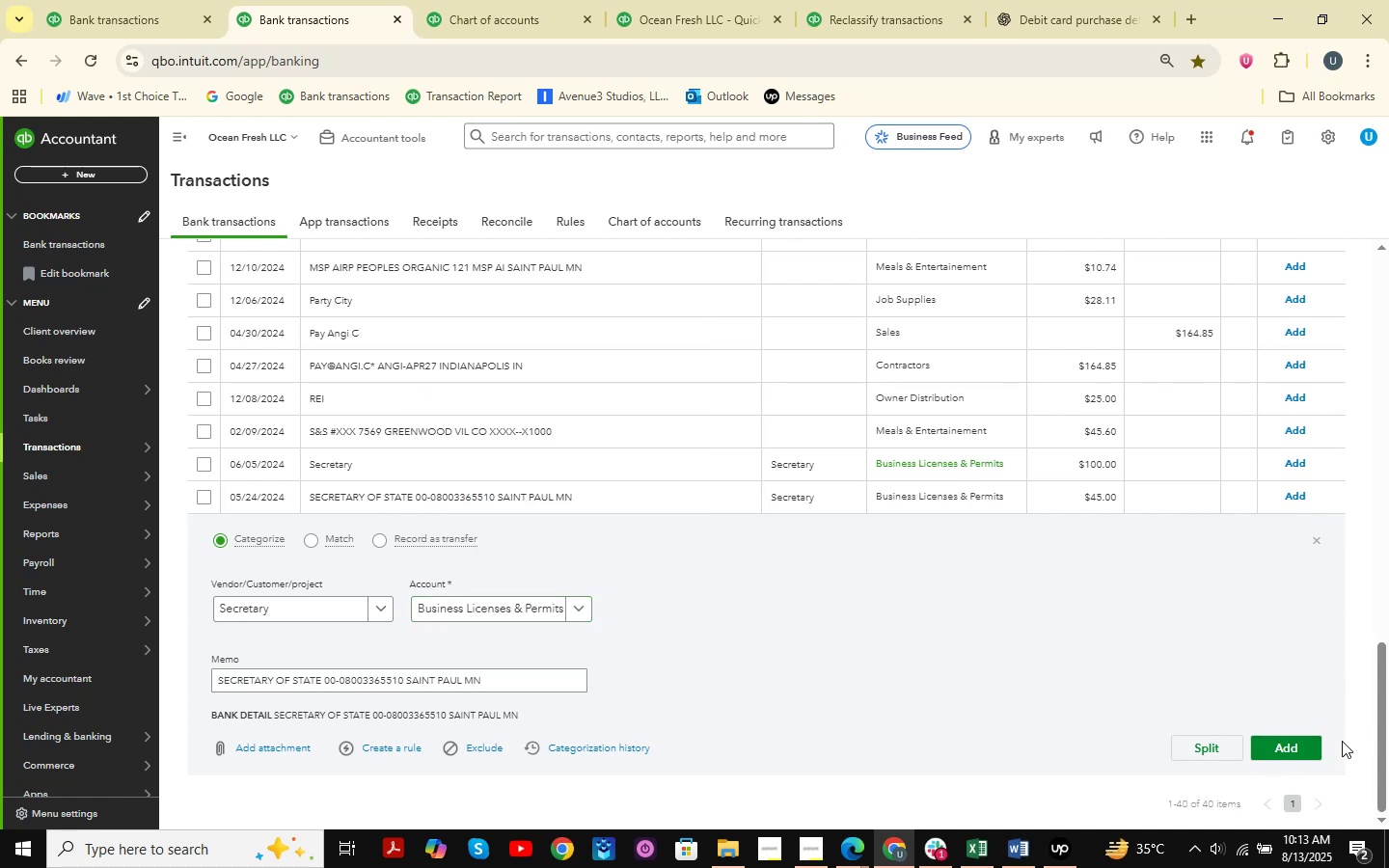 
left_click([1296, 753])
 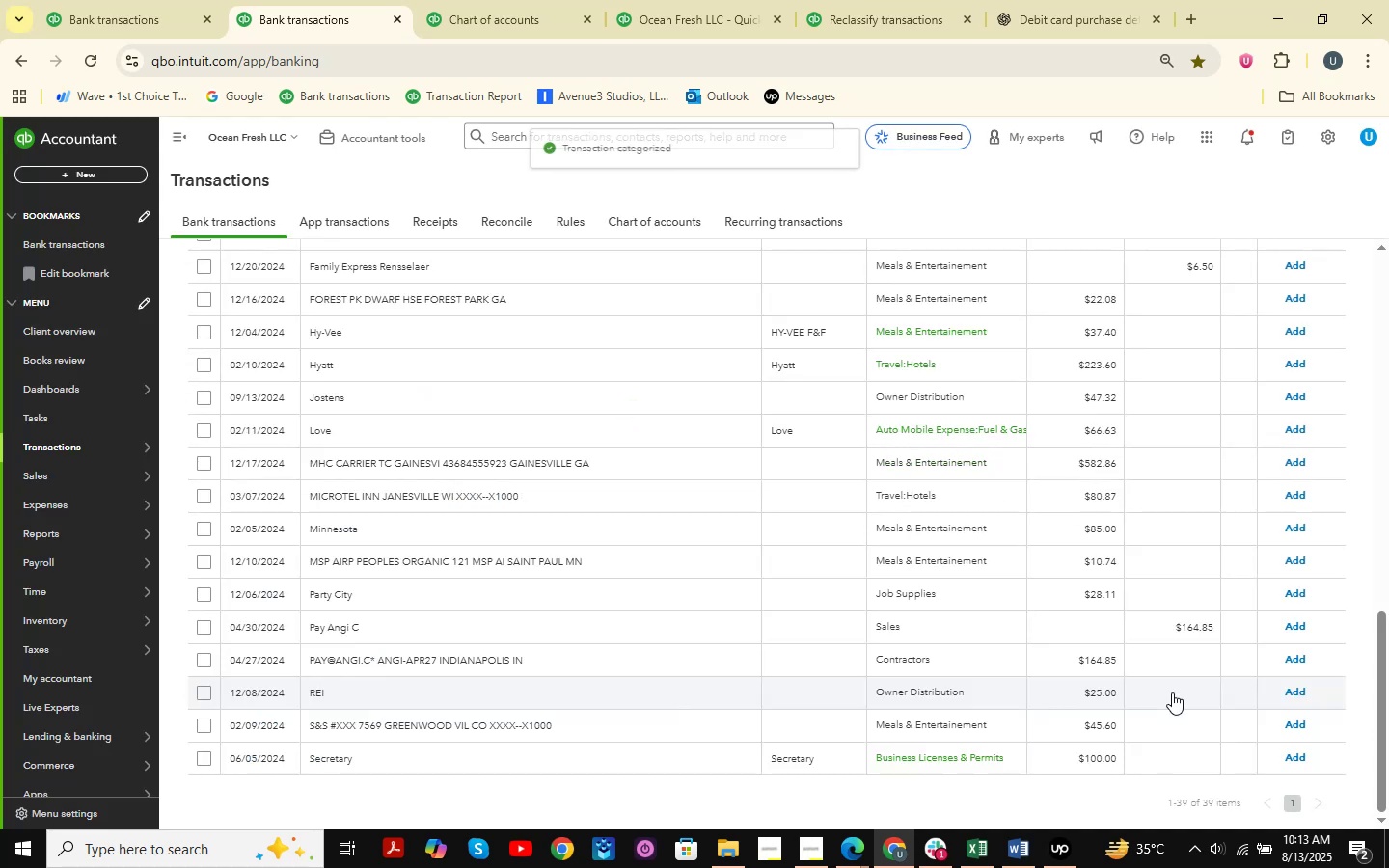 
wait(9.34)
 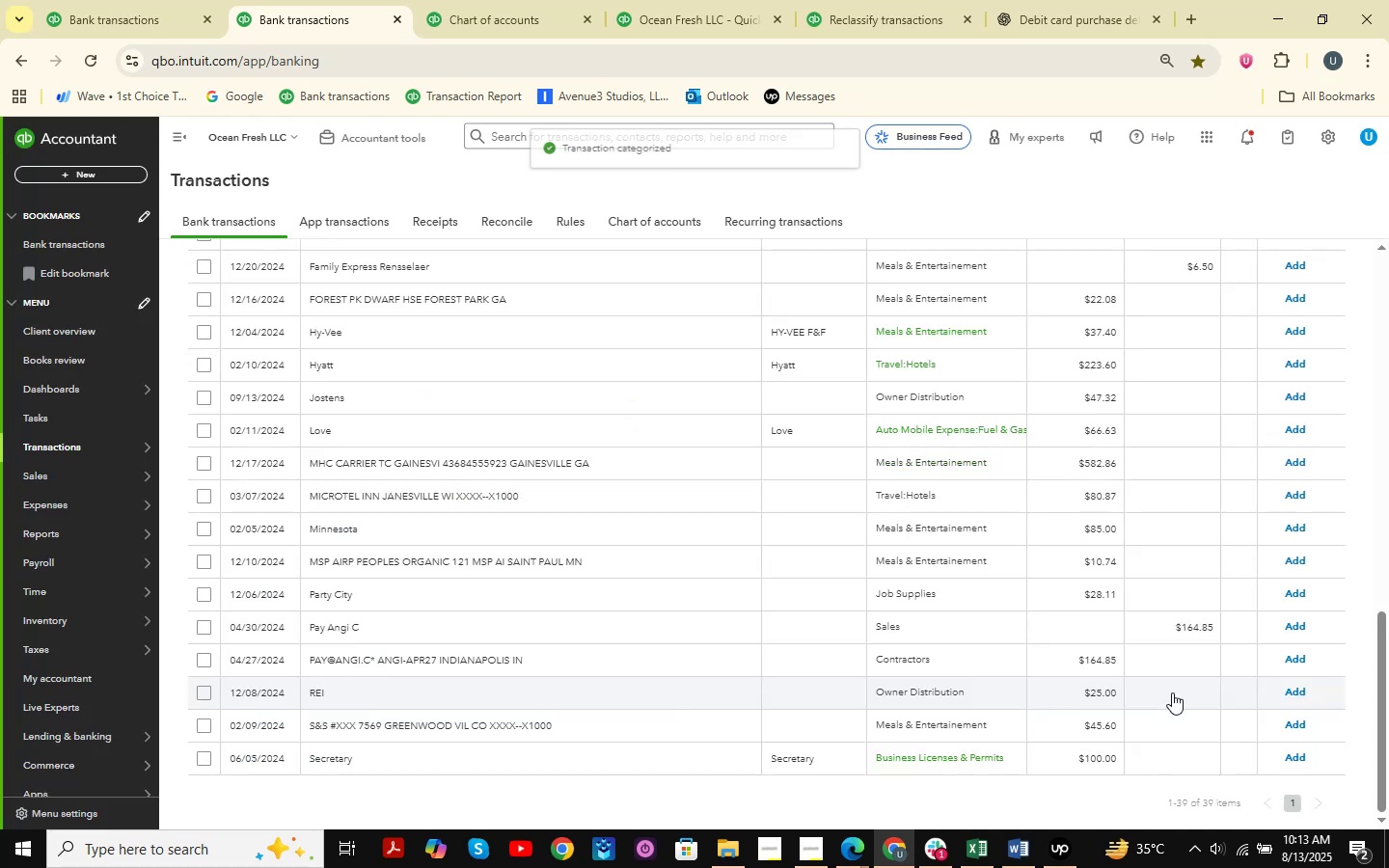 
left_click([432, 598])
 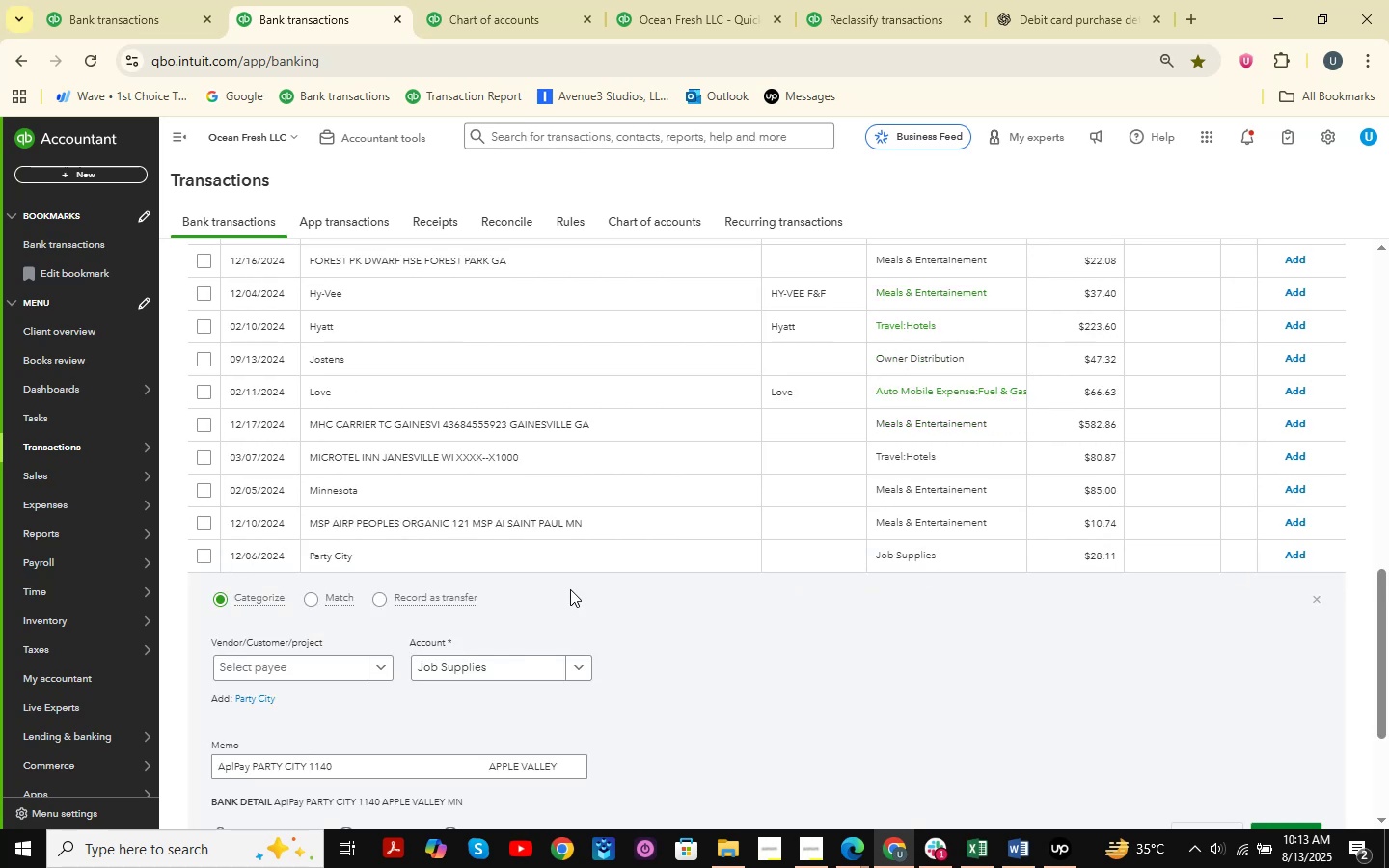 
scroll: coordinate [459, 576], scroll_direction: down, amount: 2.0
 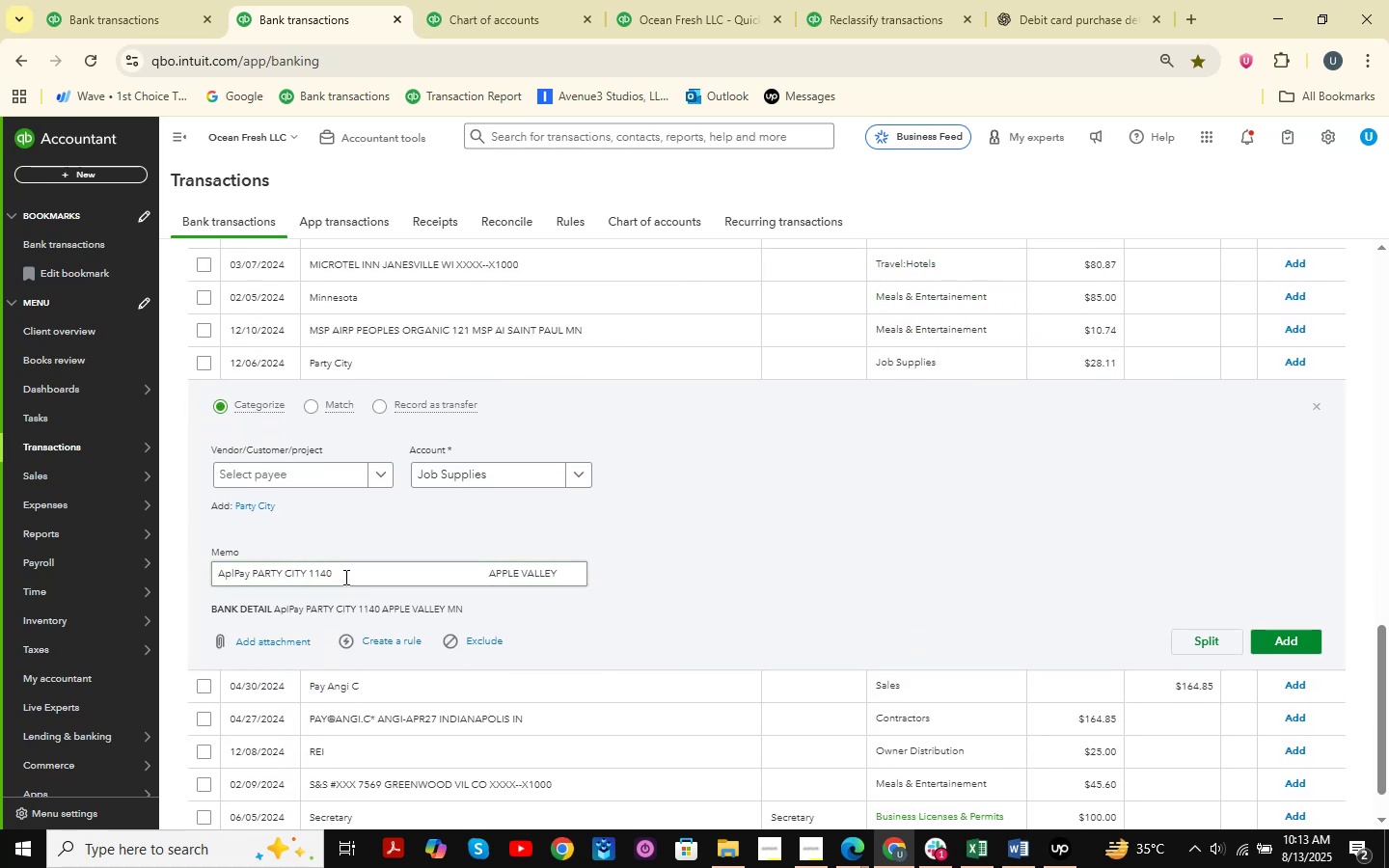 
left_click_drag(start_coordinate=[389, 571], to_coordinate=[136, 539])
 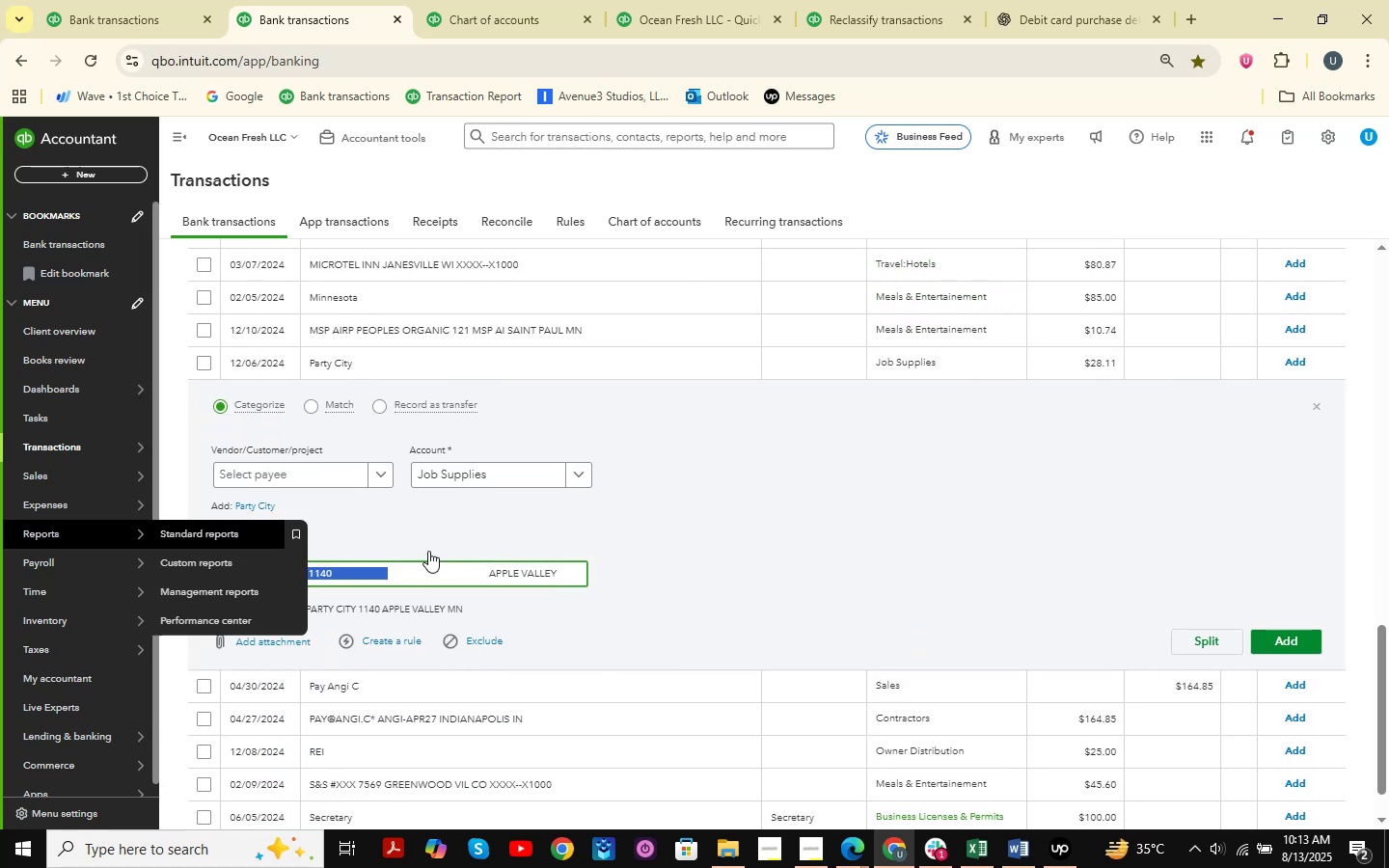 
key(Control+C)
 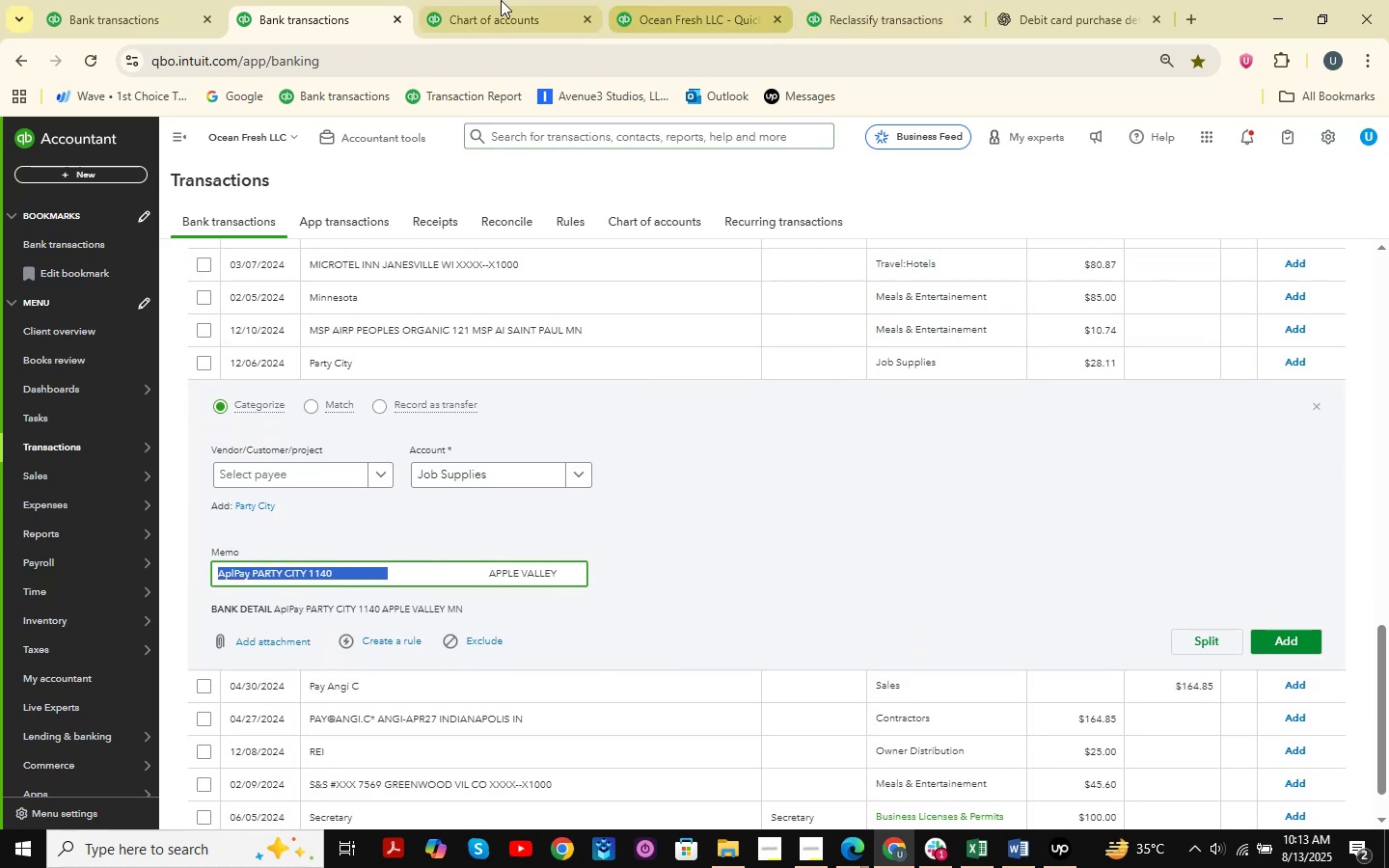 
double_click([725, 0])
 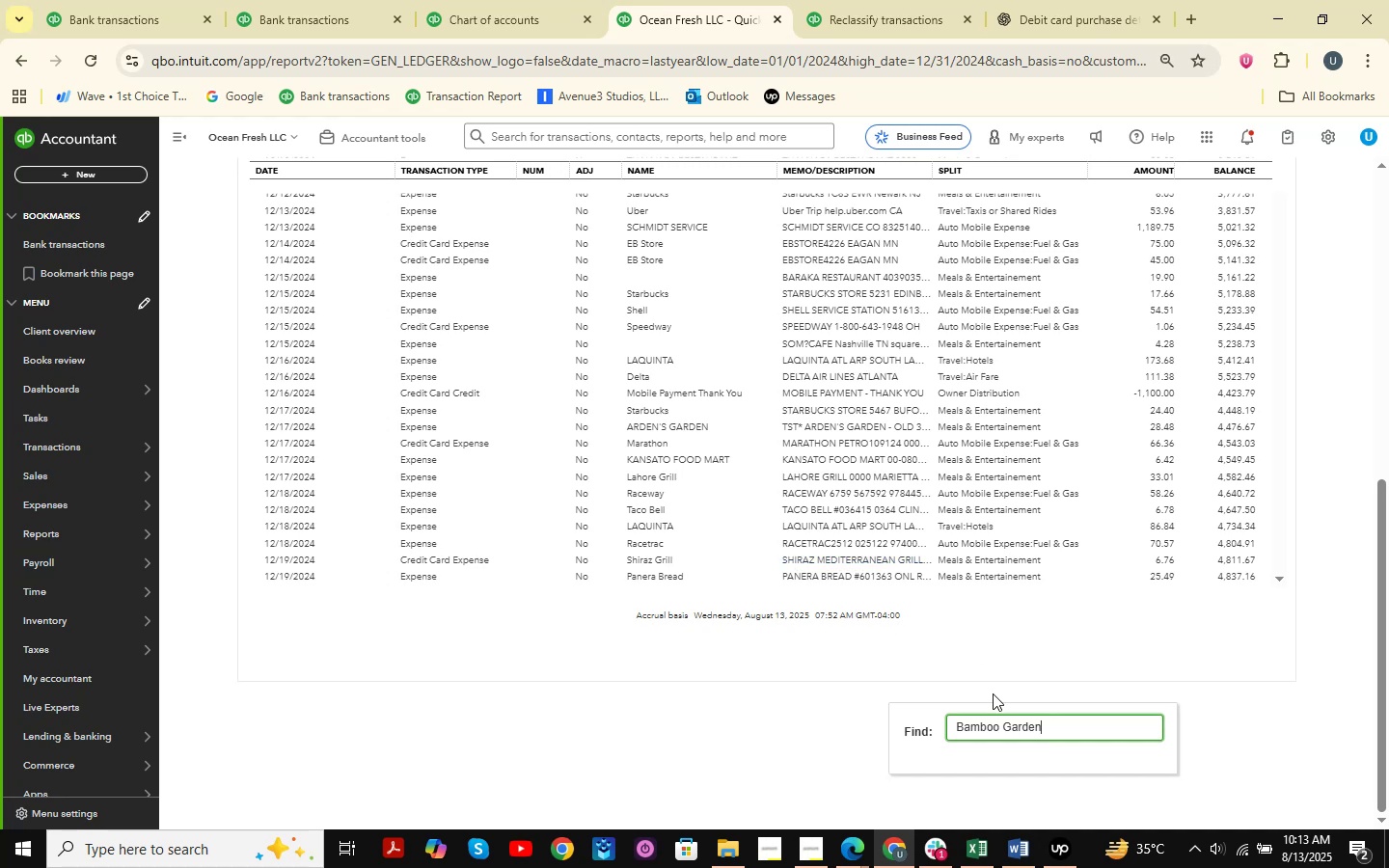 
left_click_drag(start_coordinate=[1059, 730], to_coordinate=[806, 687])
 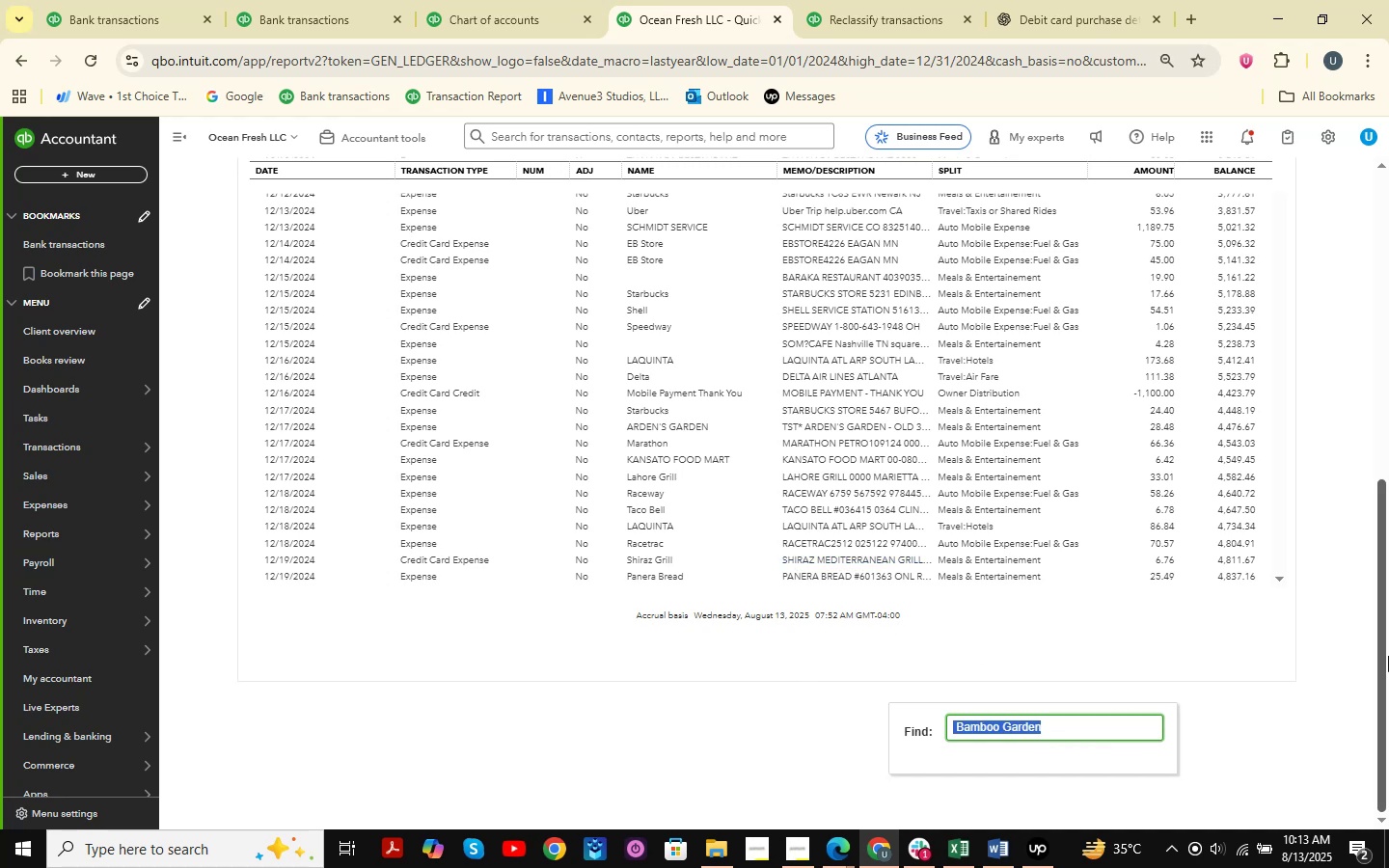 
key(Control+V)
 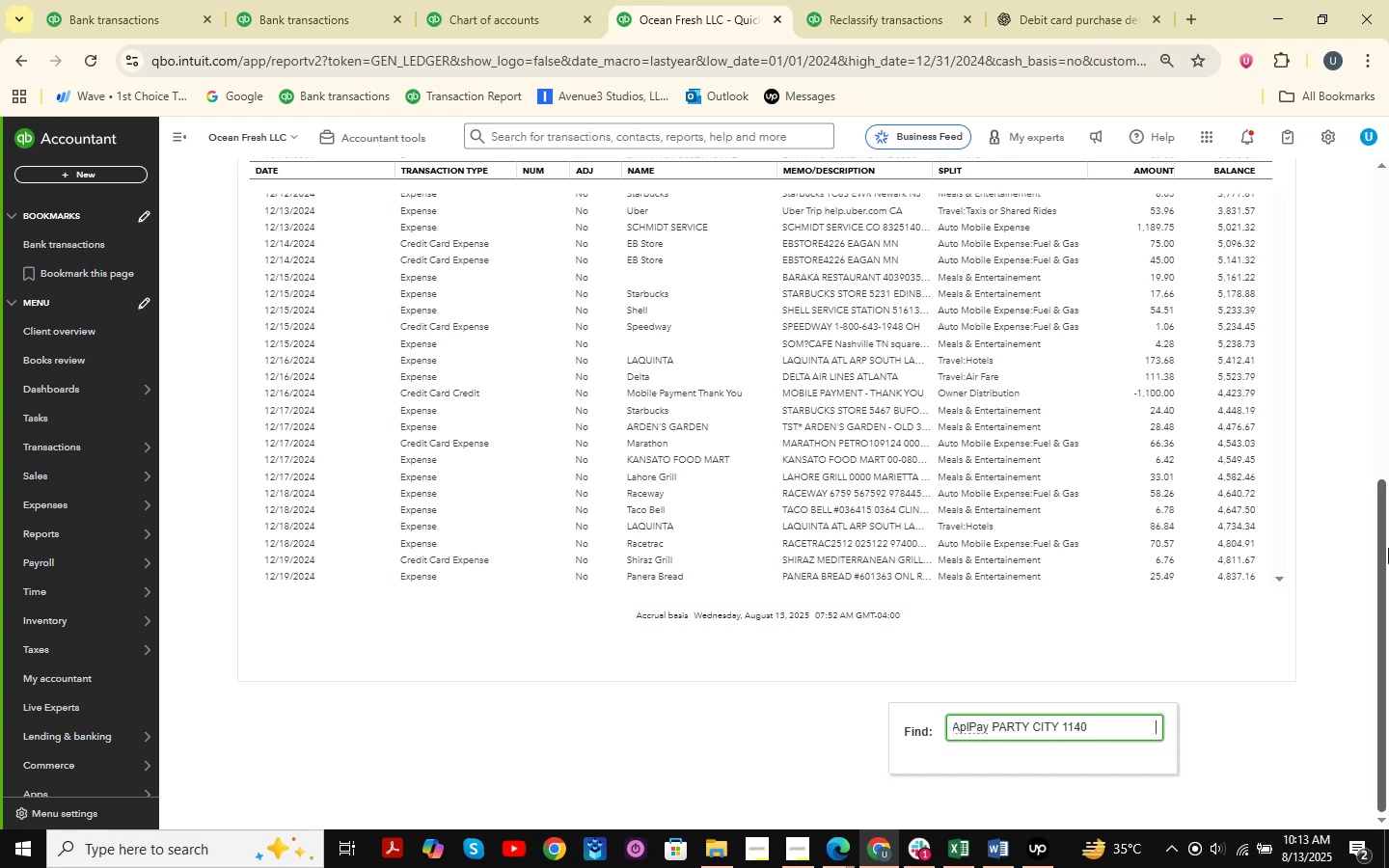 
key(NumpadEnter)
 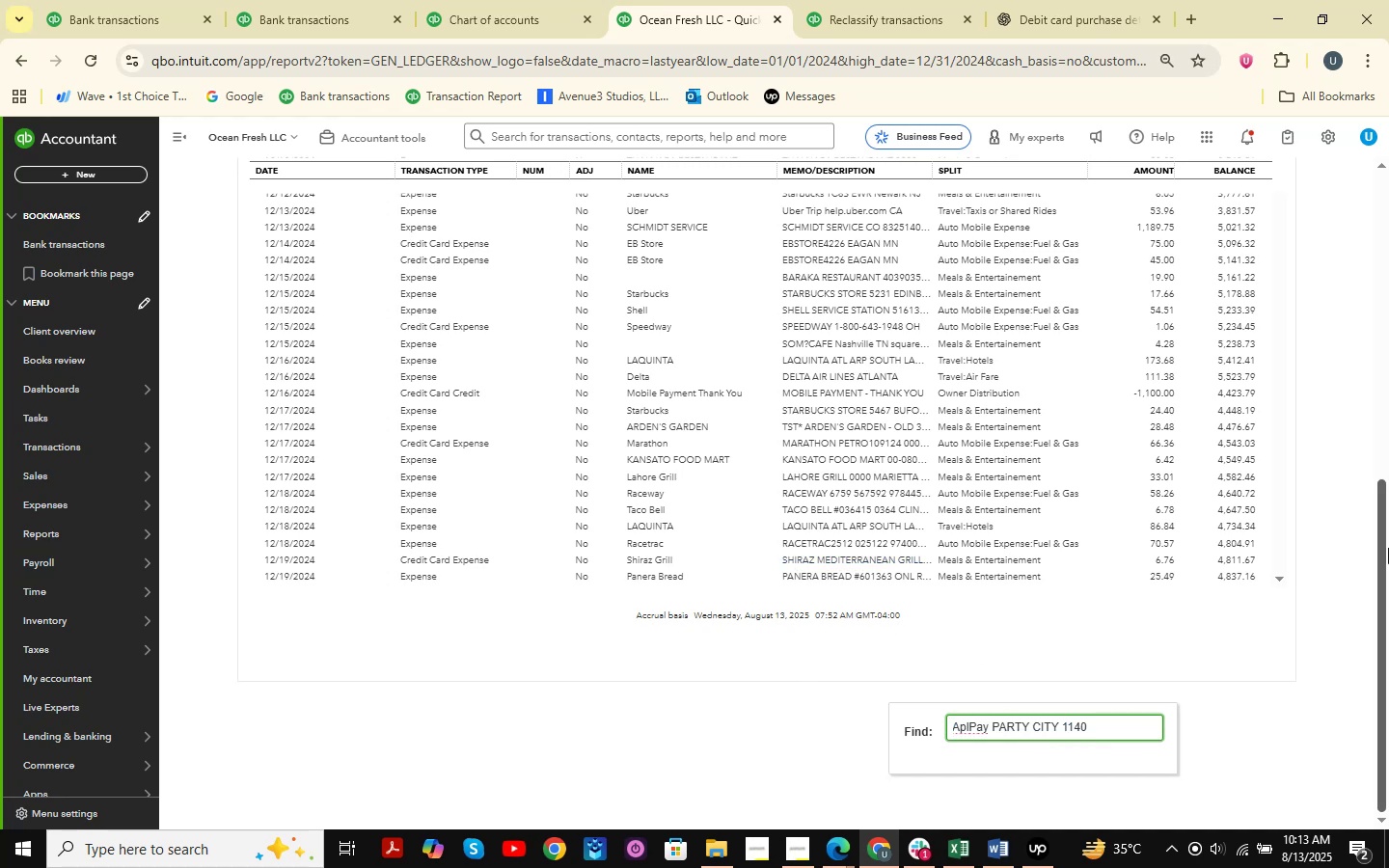 
scroll: coordinate [269, 0], scroll_direction: up, amount: 1.0
 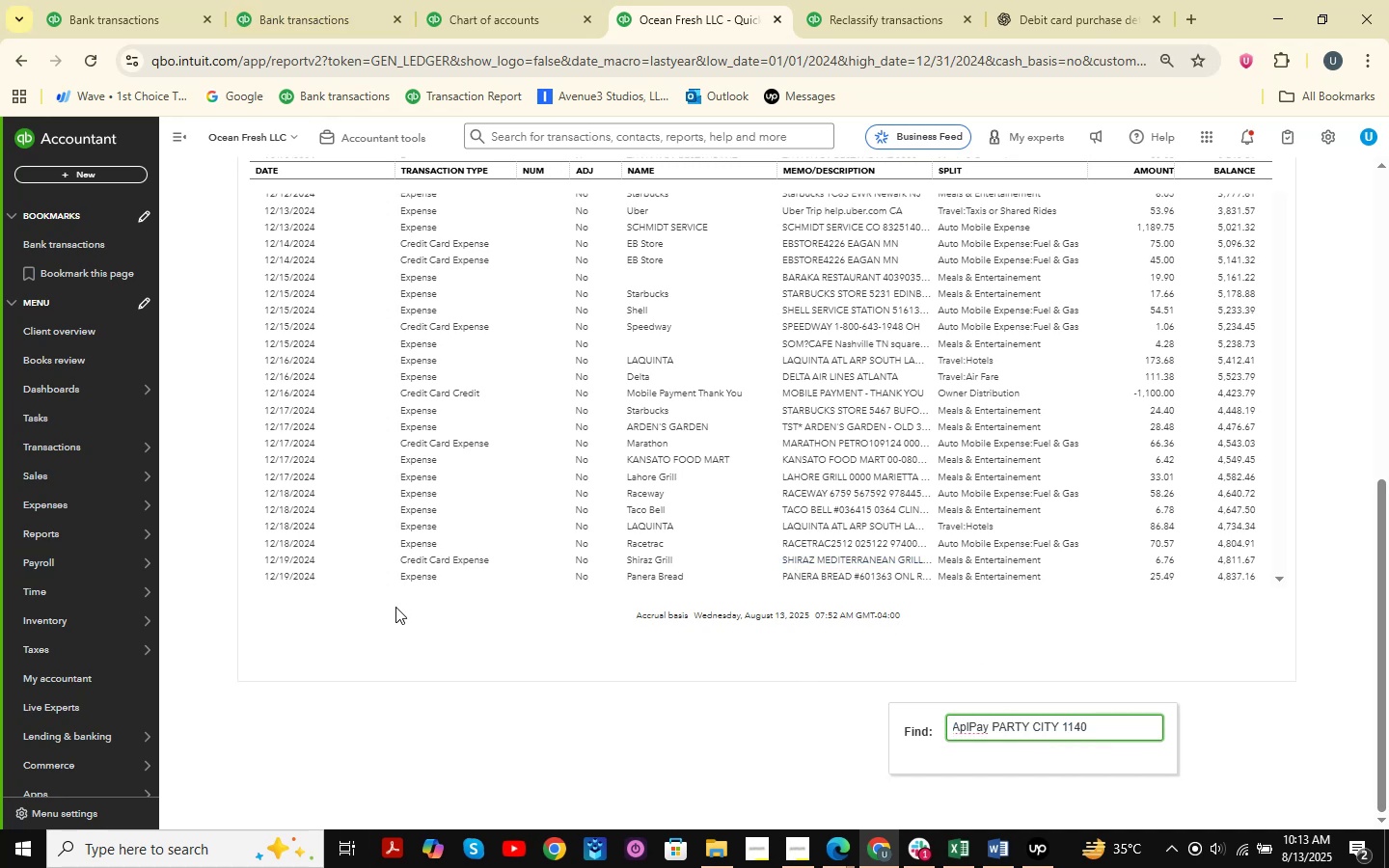 
key(NumpadEnter)
 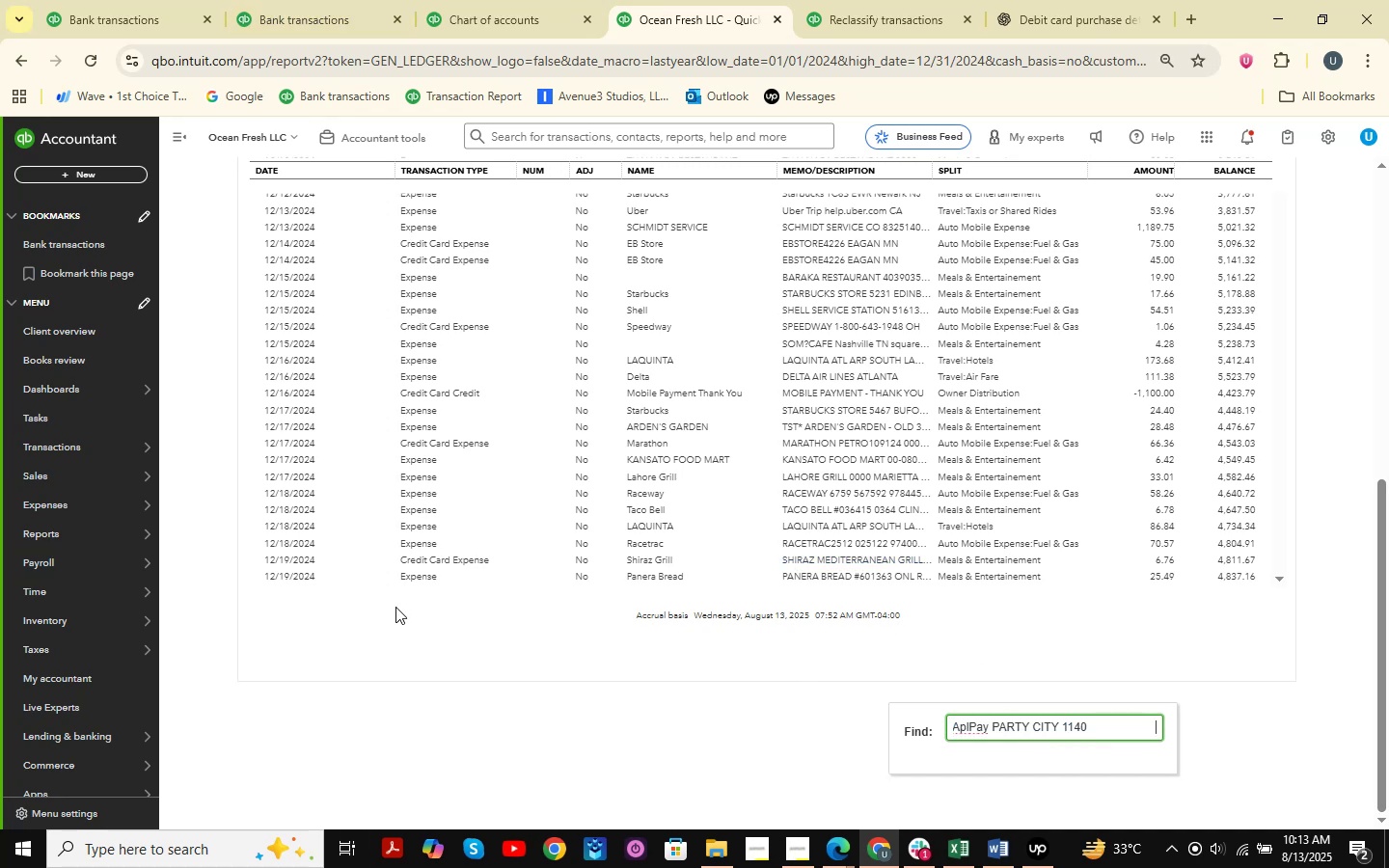 
key(NumpadEnter)
 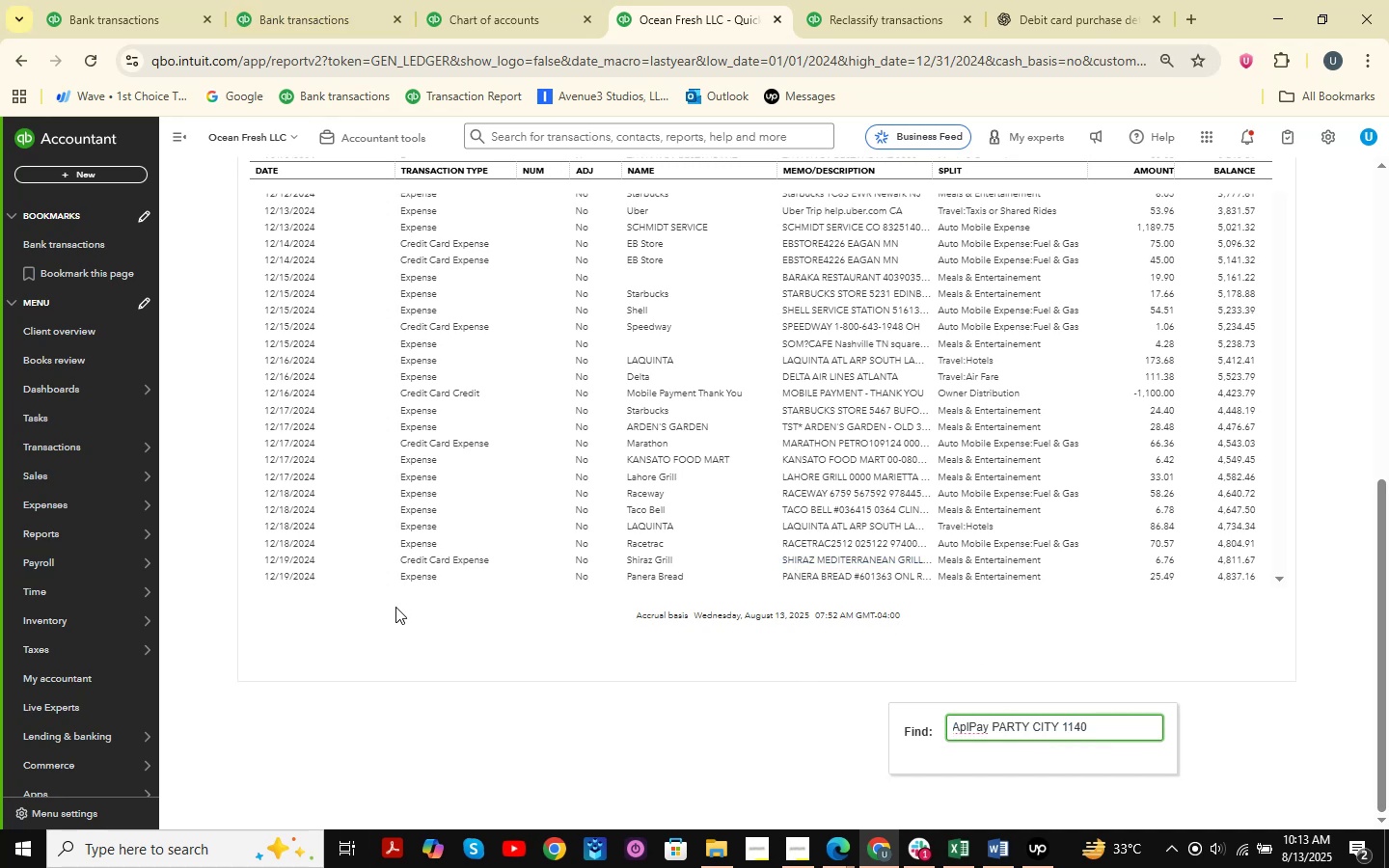 
key(NumpadEnter)
 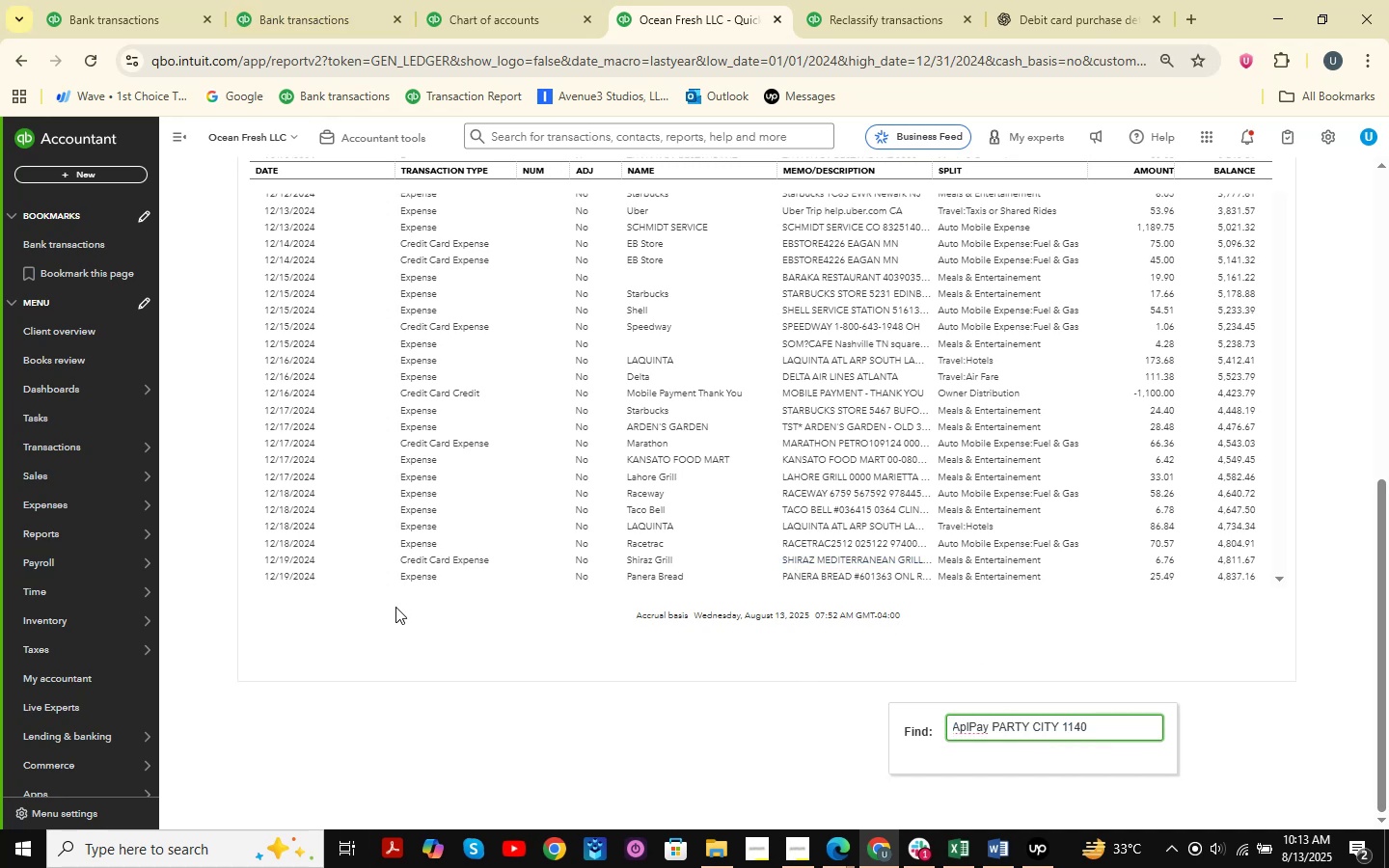 
key(NumpadEnter)
 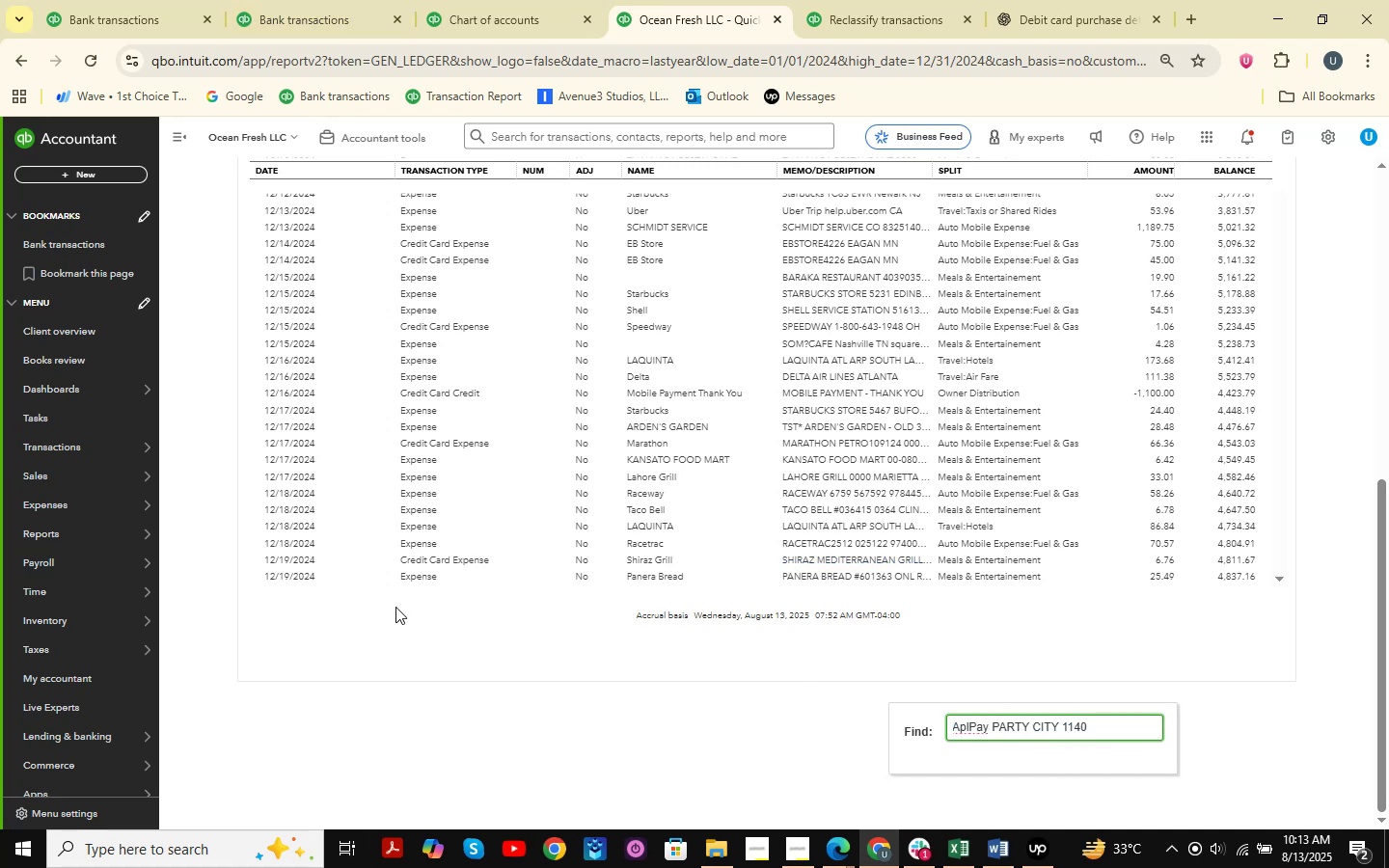 
key(NumpadEnter)
 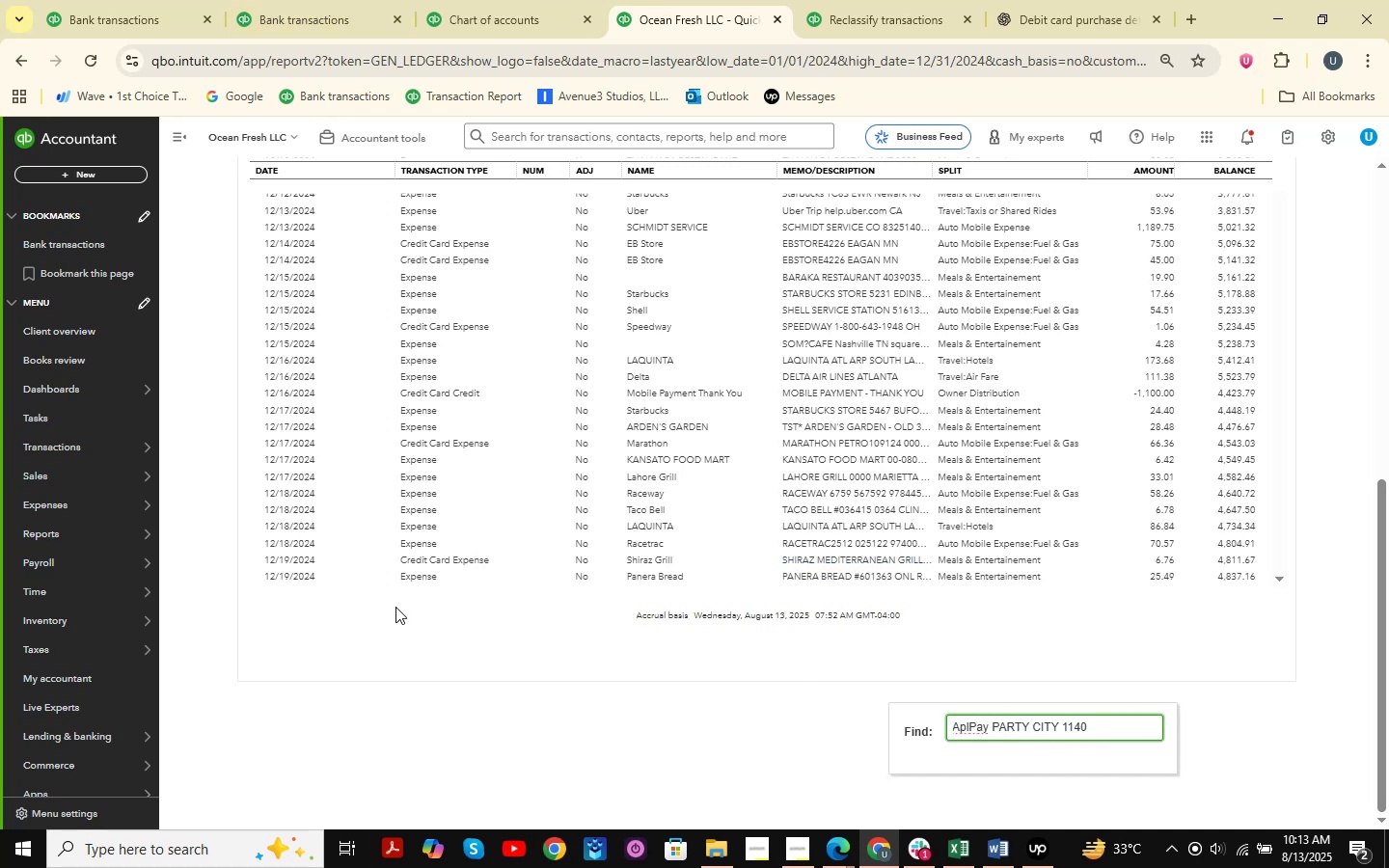 
key(NumpadEnter)
 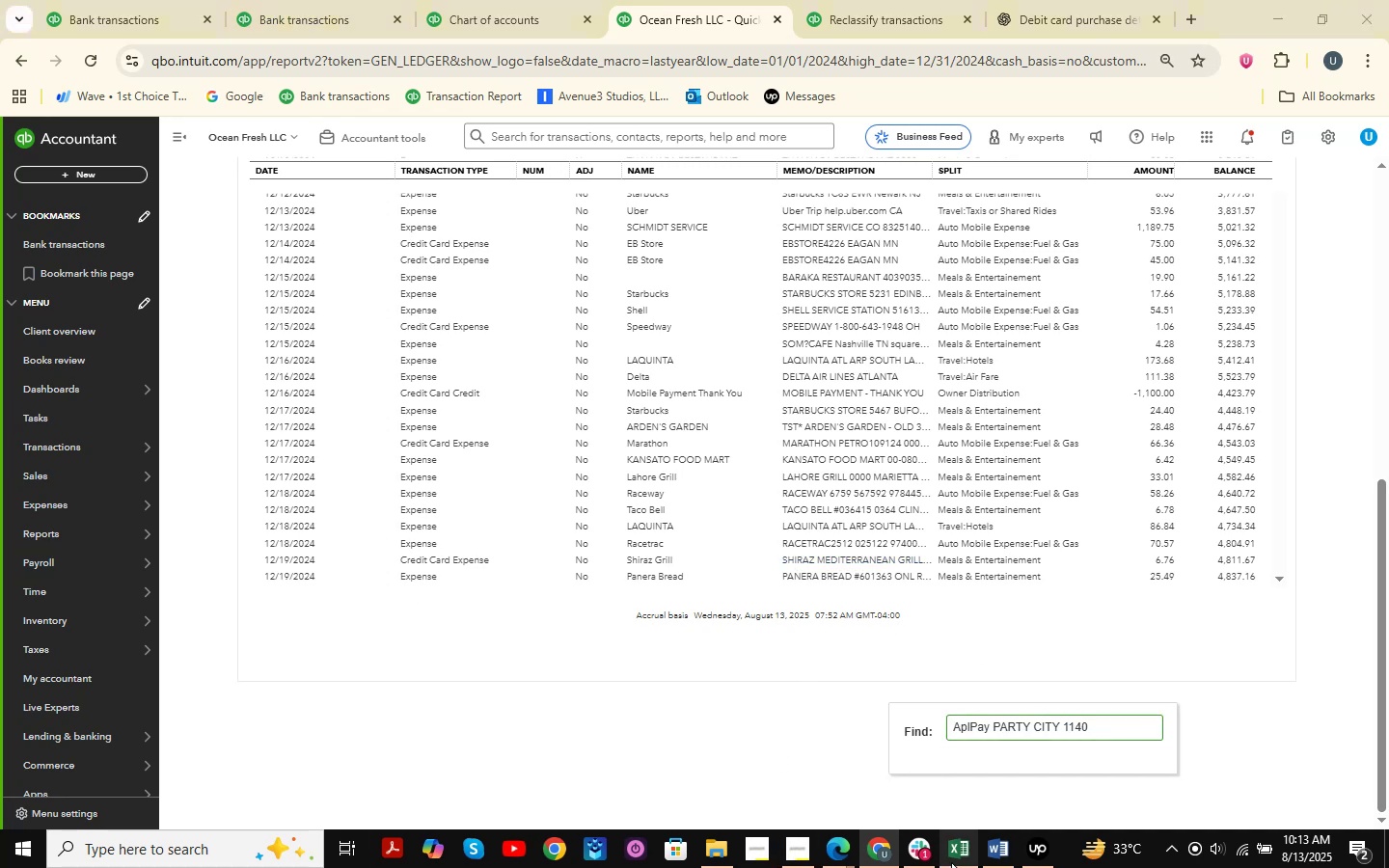 
scroll: coordinate [699, 477], scroll_direction: up, amount: 1.0
 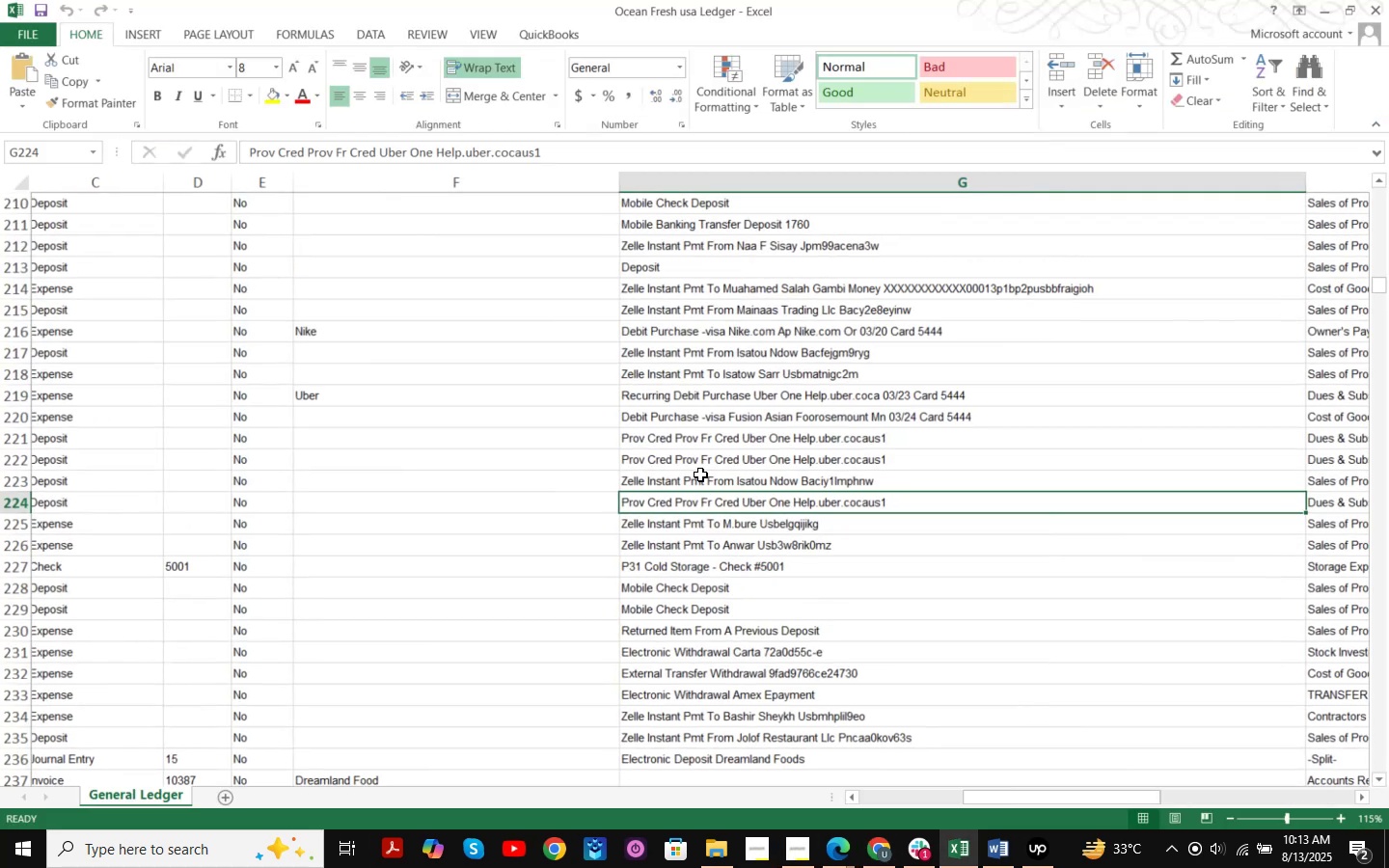 
key(Control+ControlLeft)
 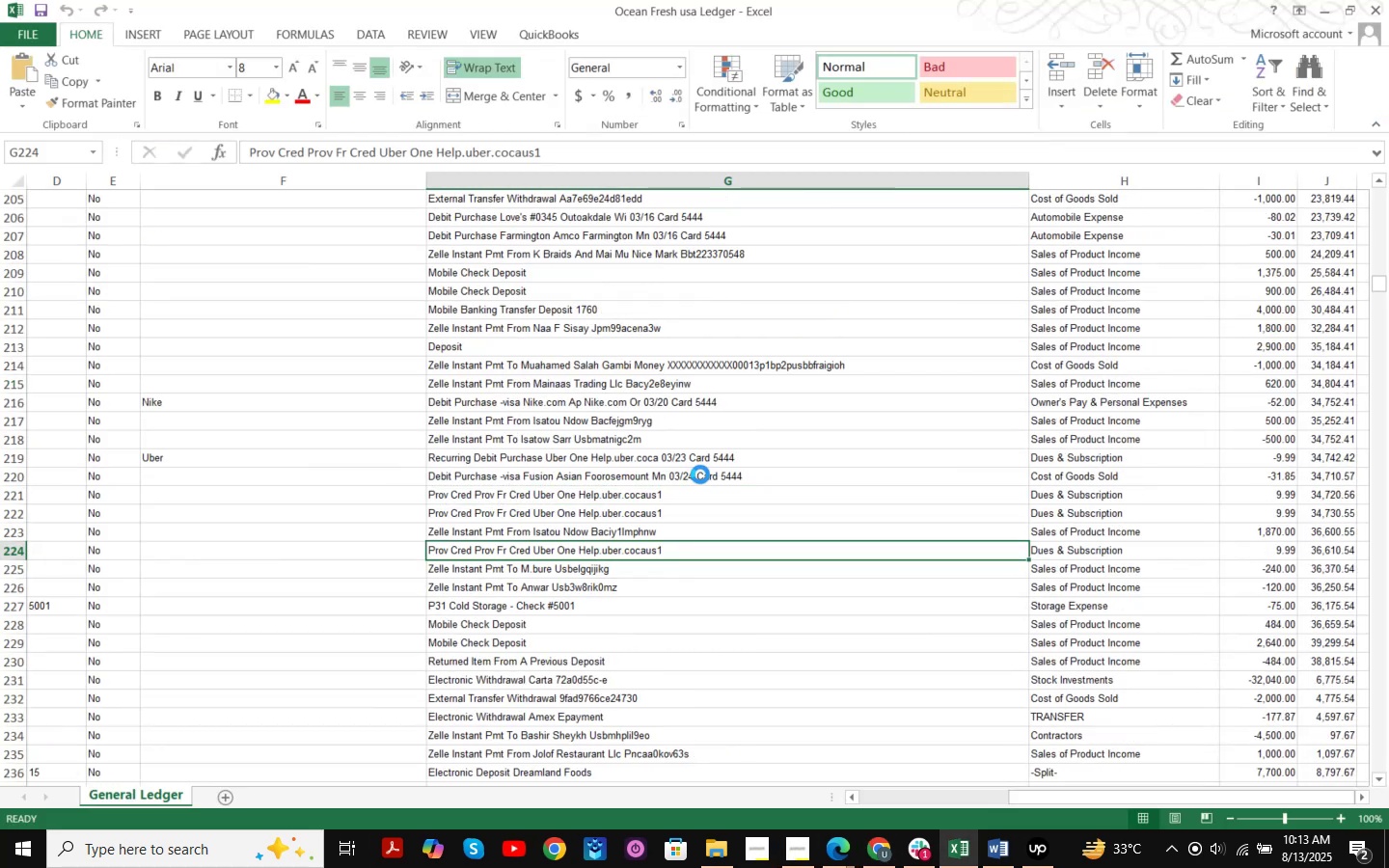 
key(Control+F)
 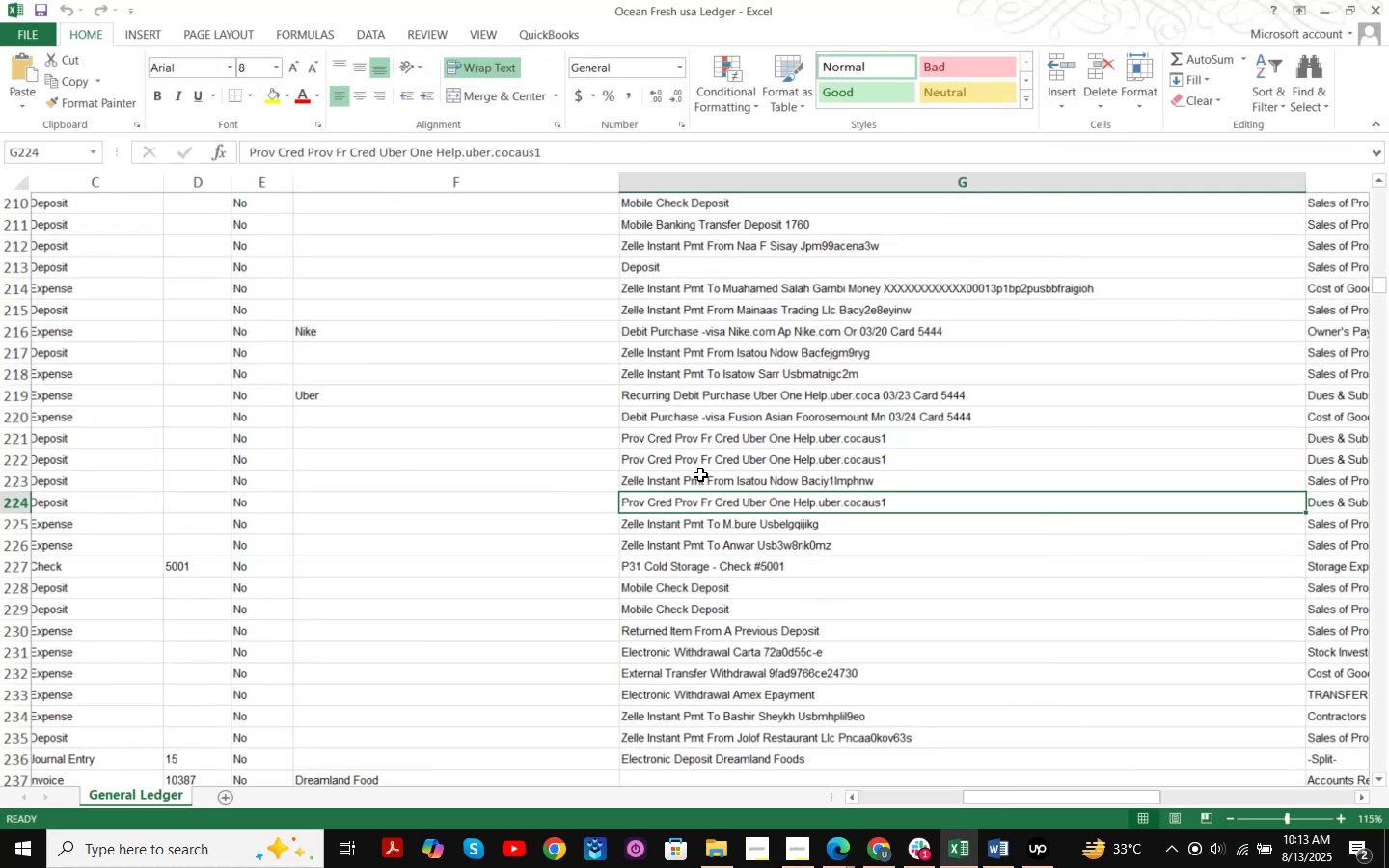 
key(Control+ControlLeft)
 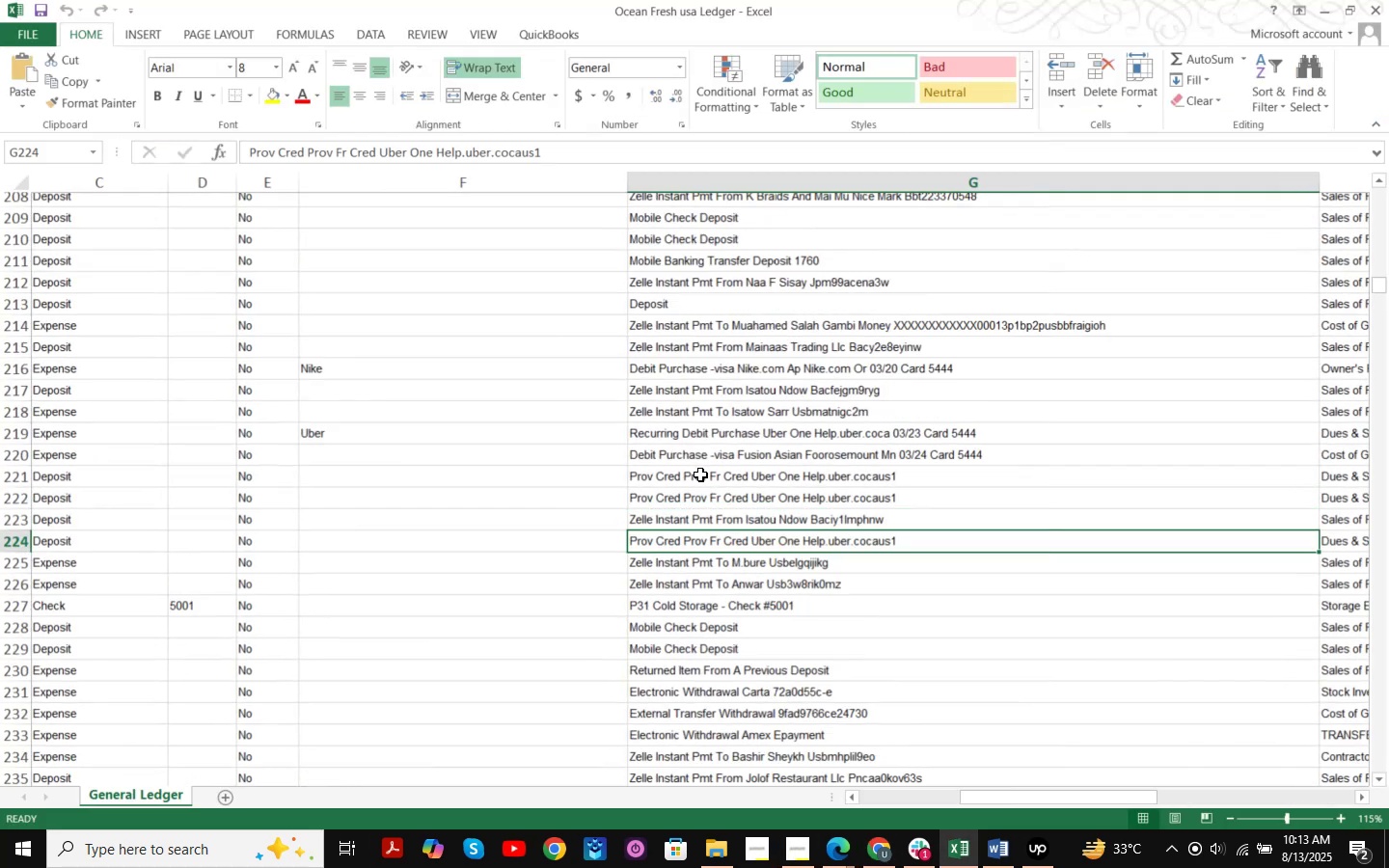 
key(Control+V)
 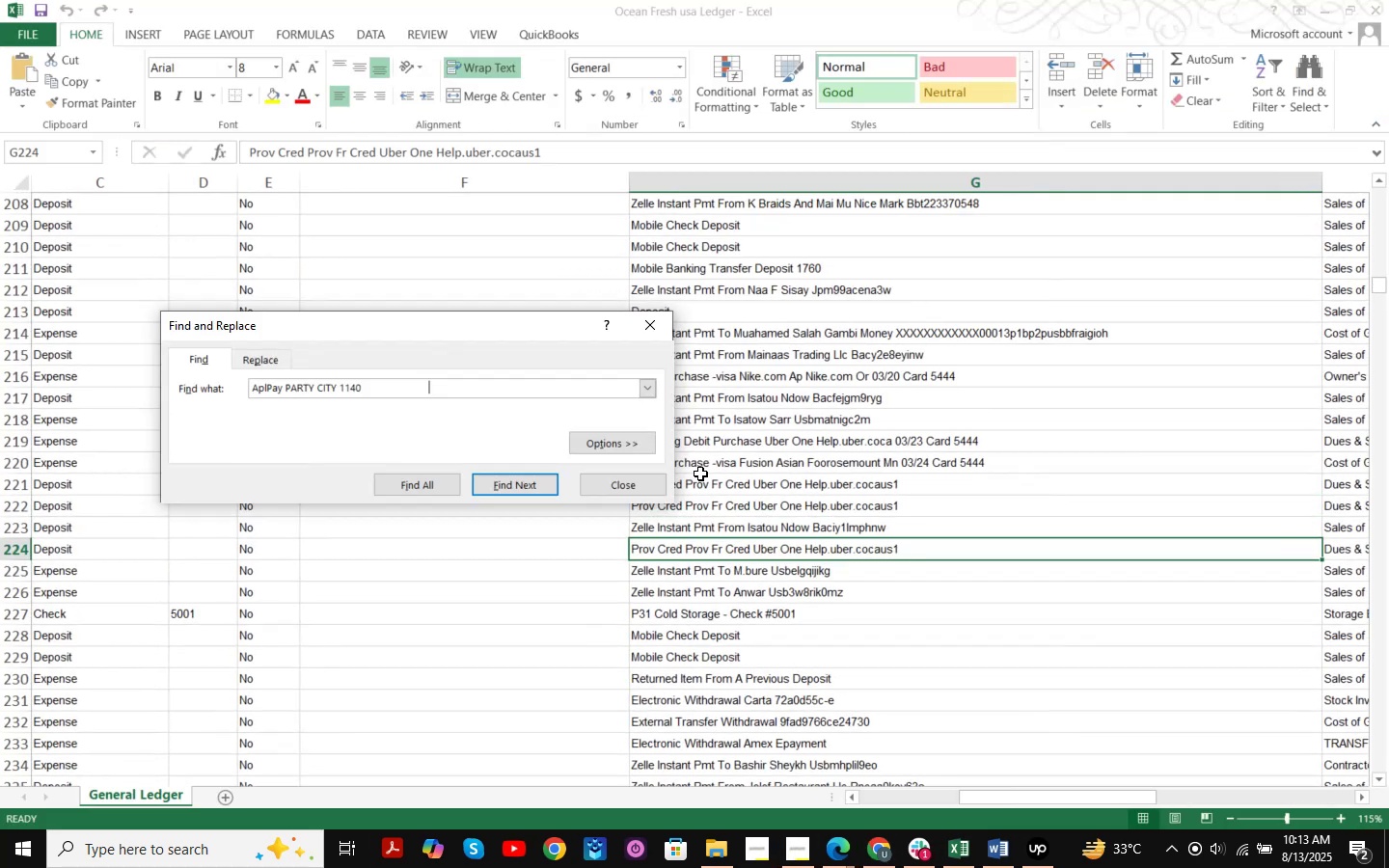 
key(NumpadEnter)
 